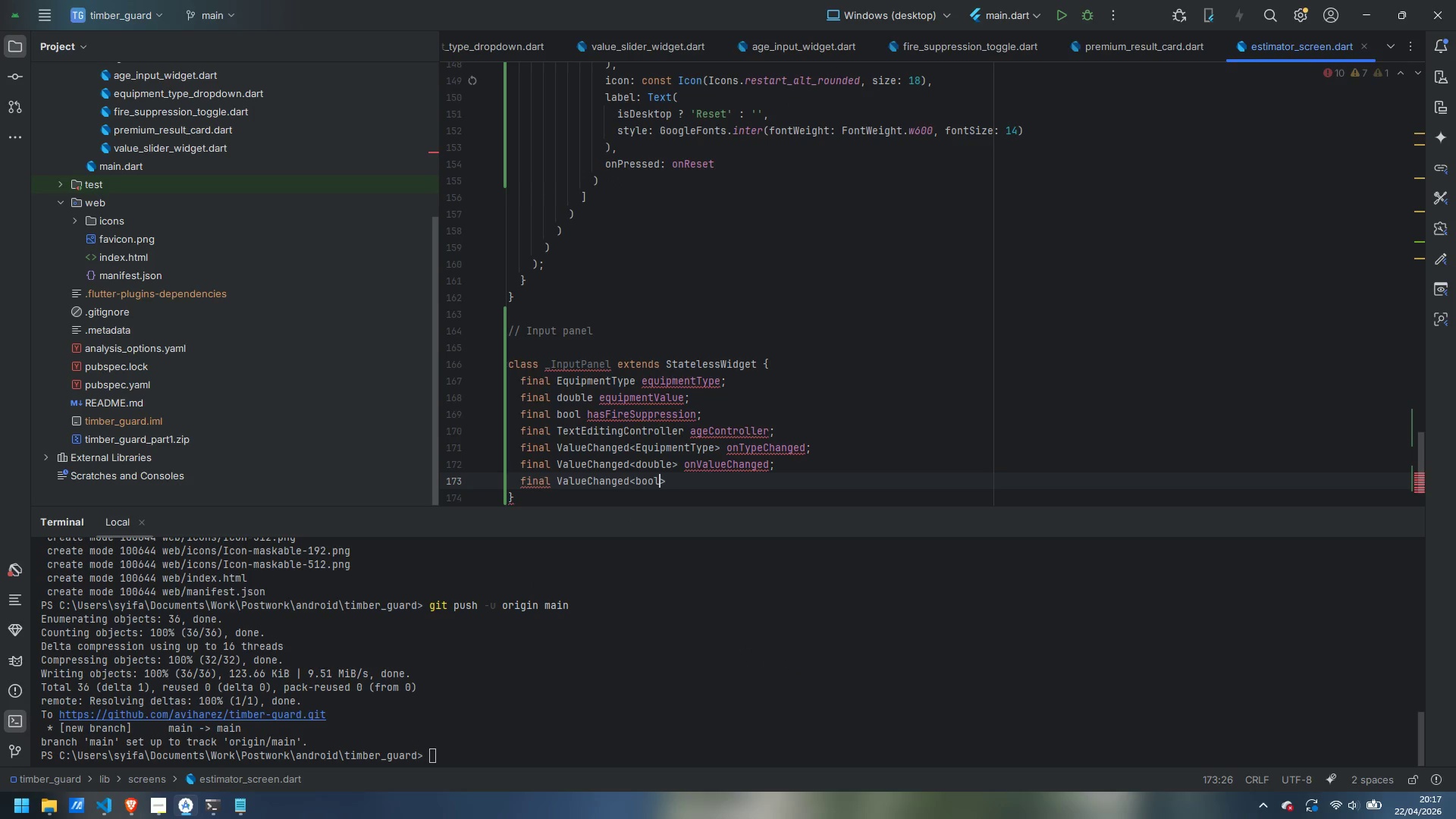 
key(ArrowRight)
 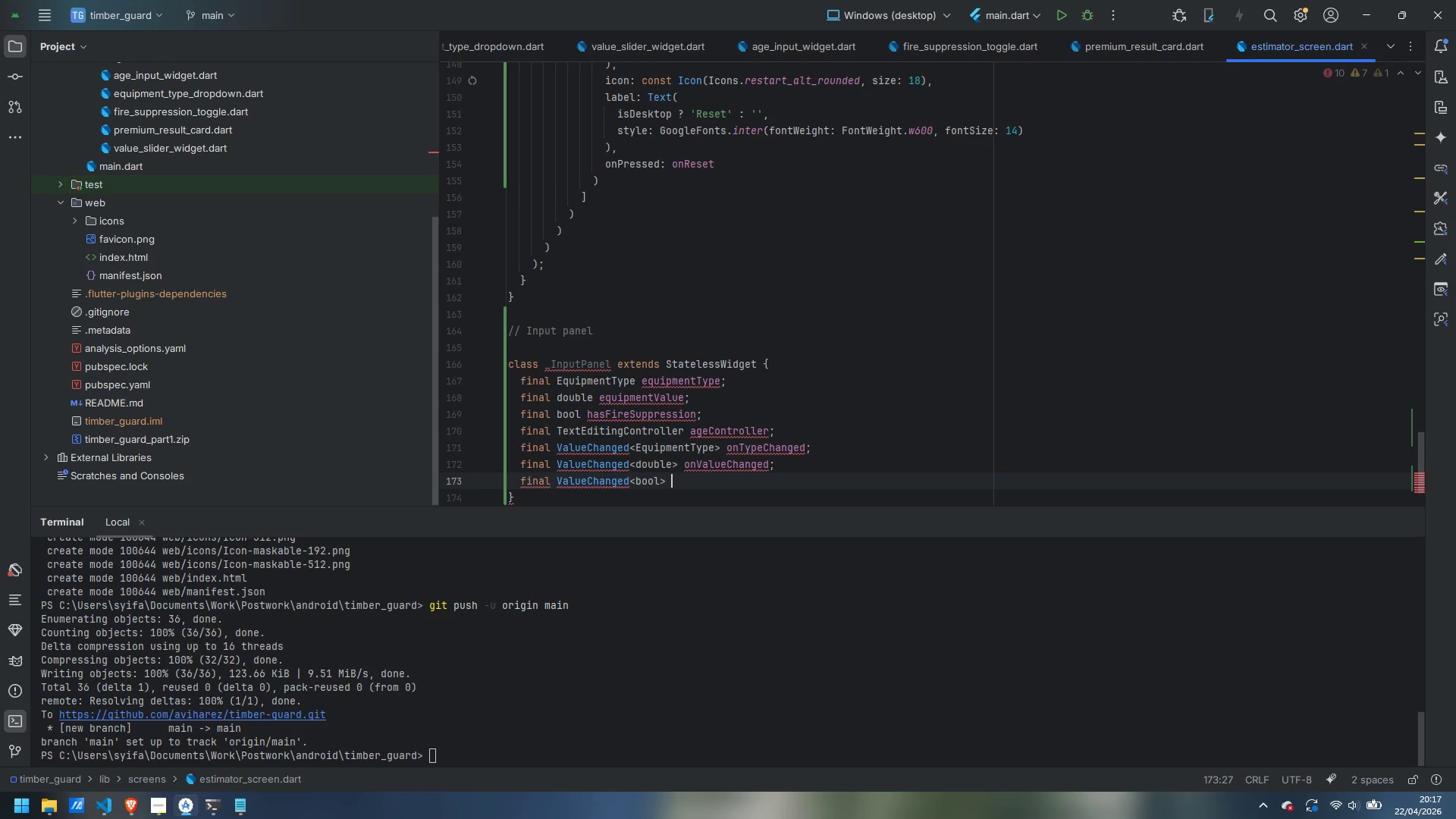 
type( onFireChanged;)
 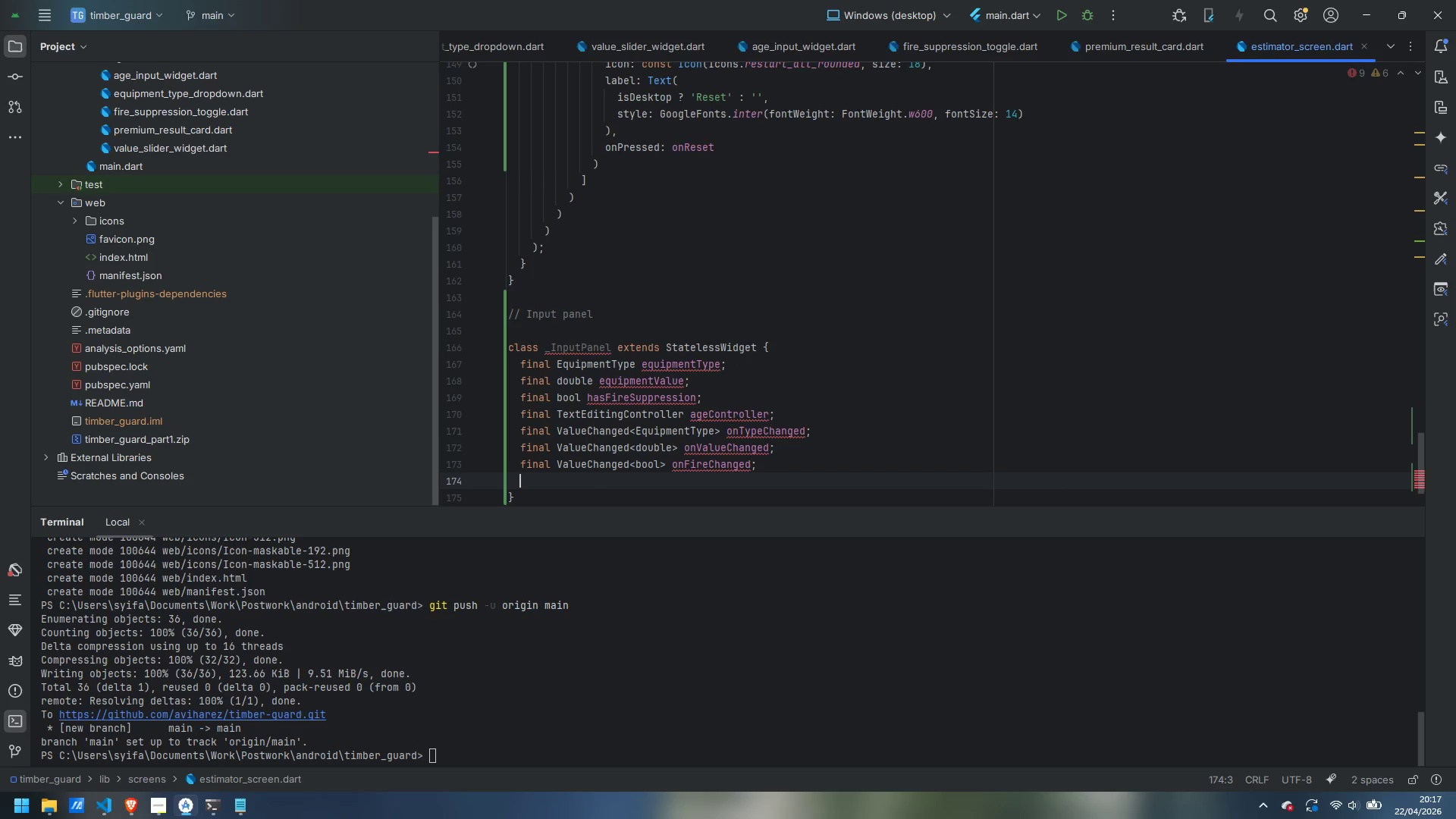 
 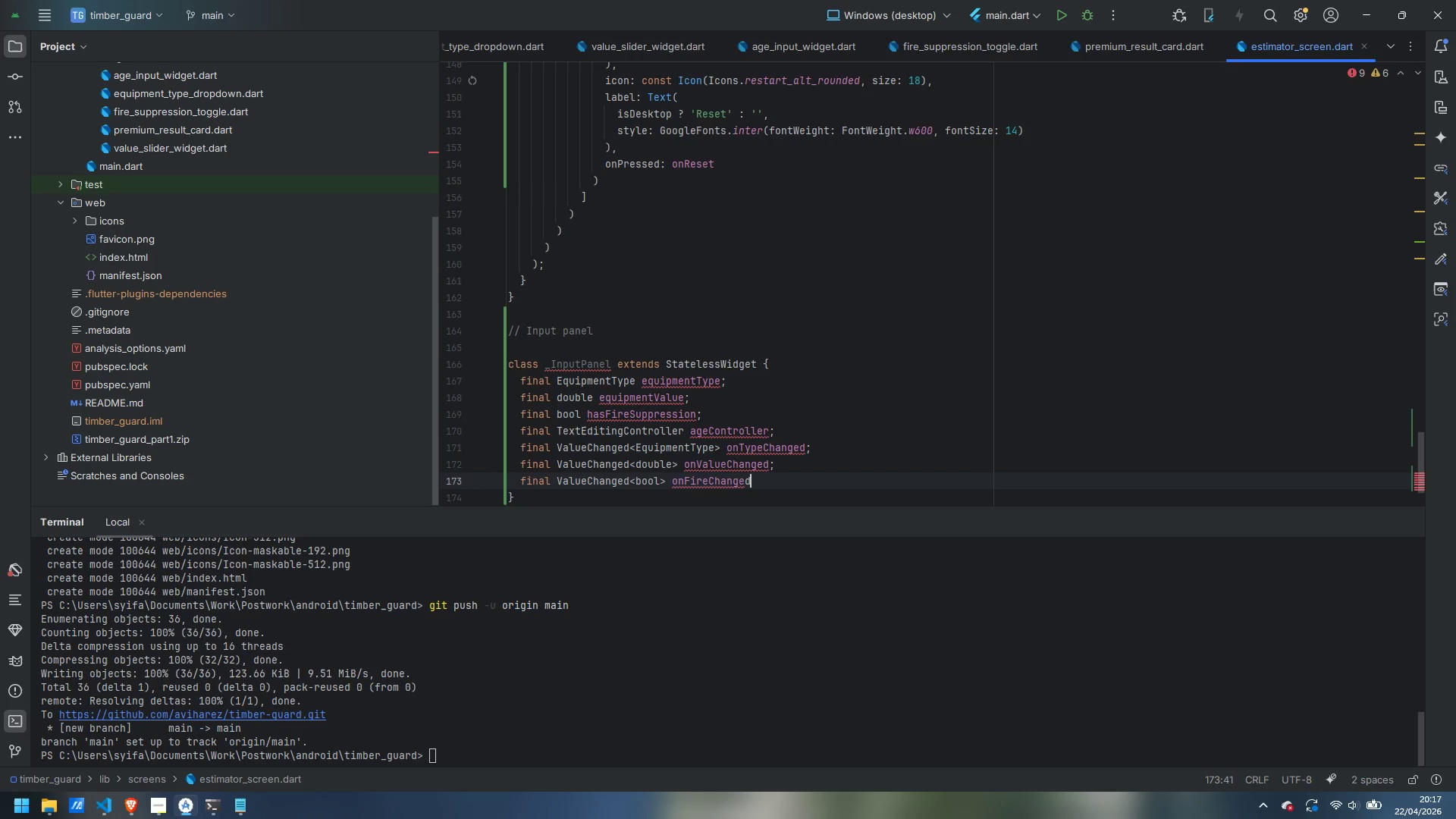 
key(Enter)
 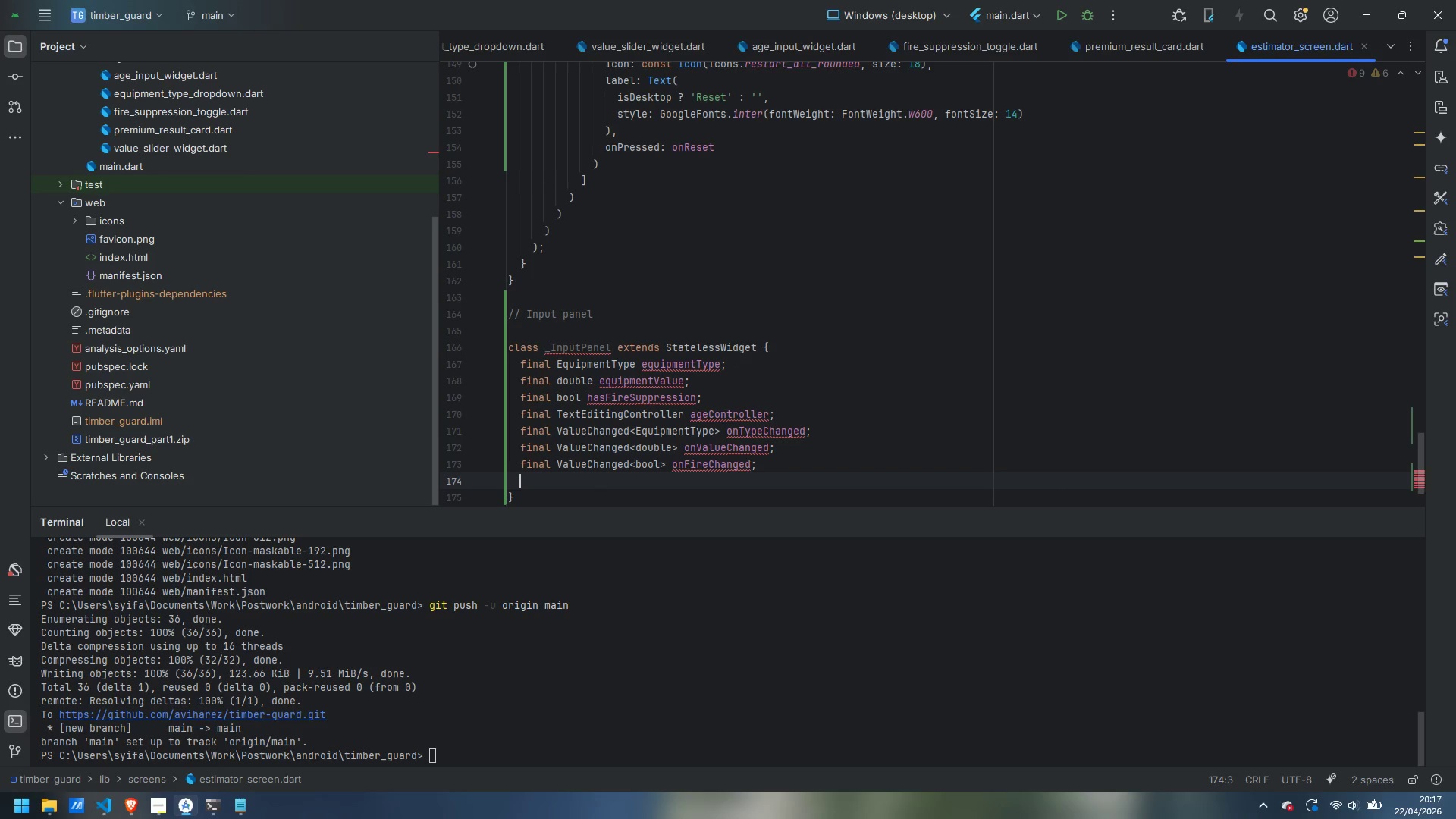 
type(final ValueCHnage)
key(Backspace)
key(Backspace)
key(Backspace)
key(Backspace)
key(Backspace)
type(hanged<int?)
 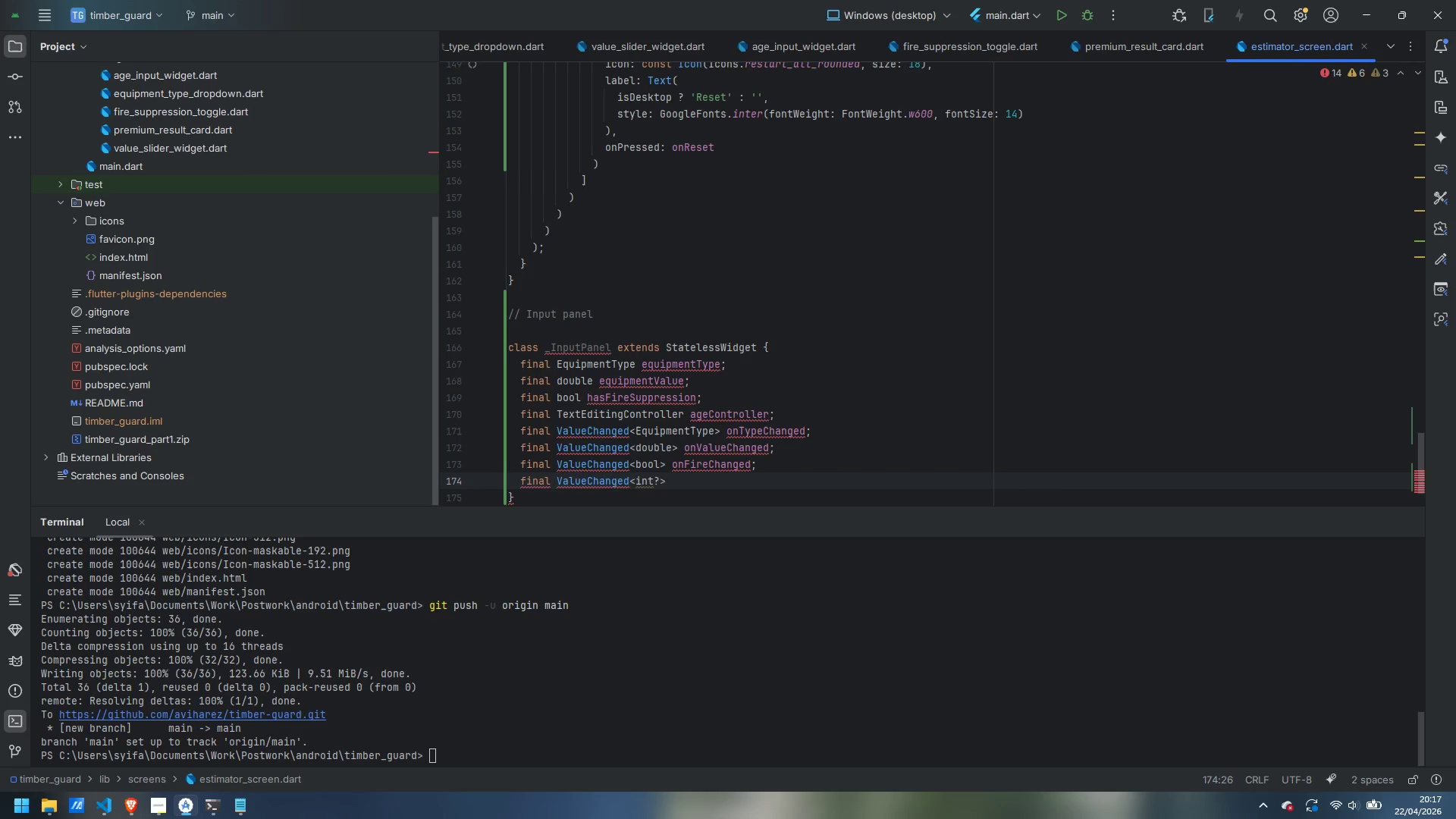 
key(ArrowRight)
 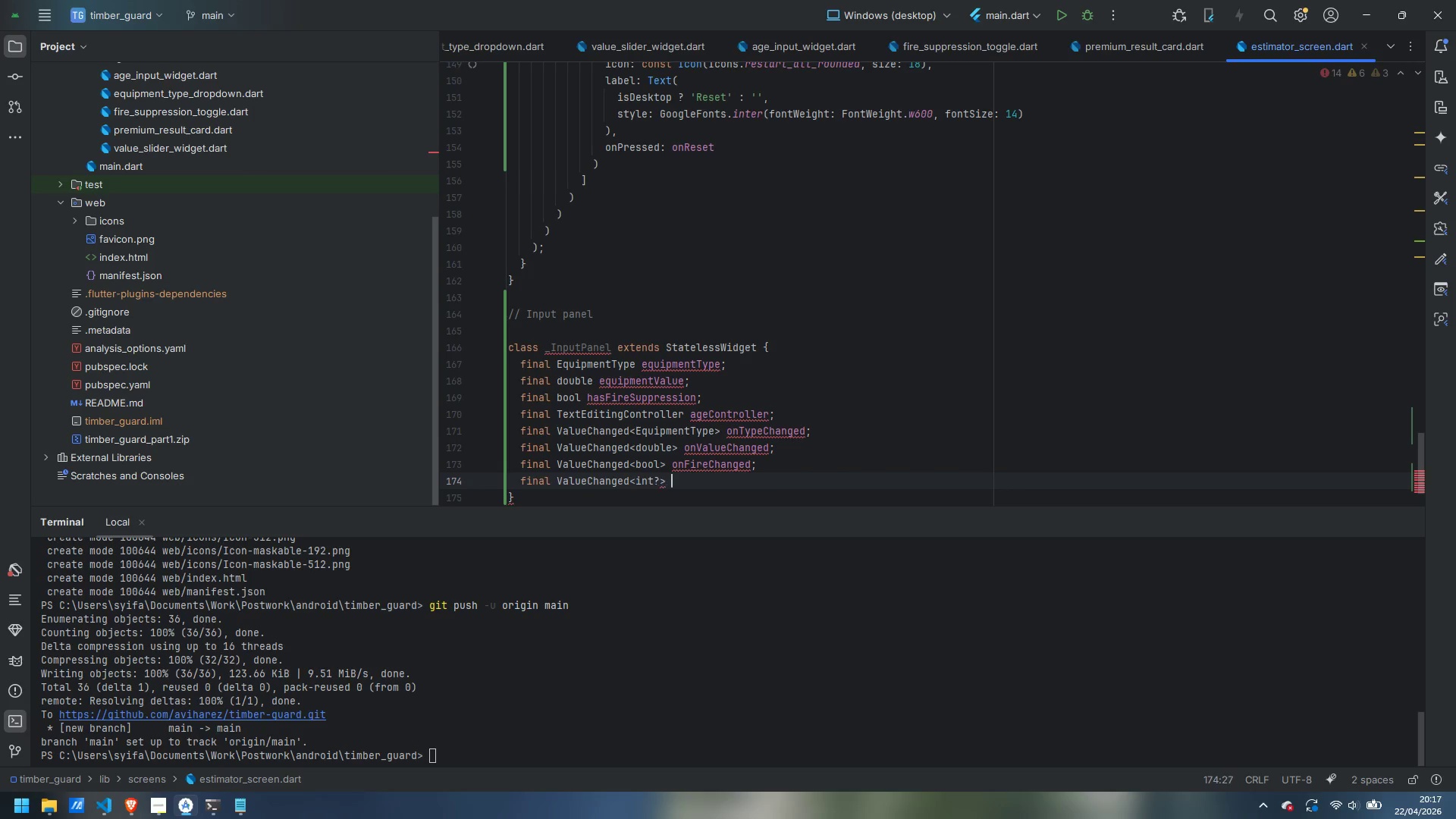 
type( onAgeChanged;)
 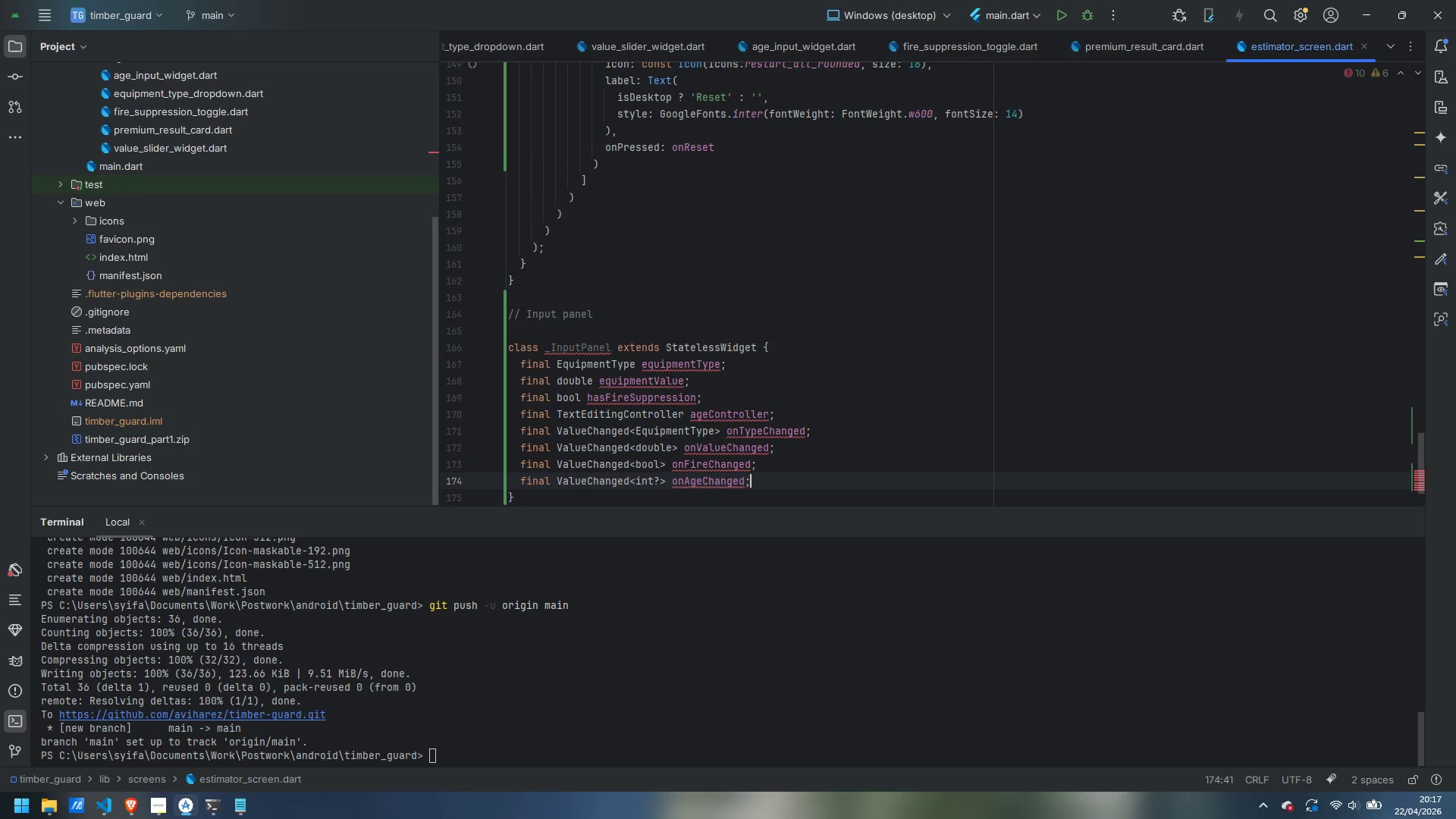 
key(Enter)
 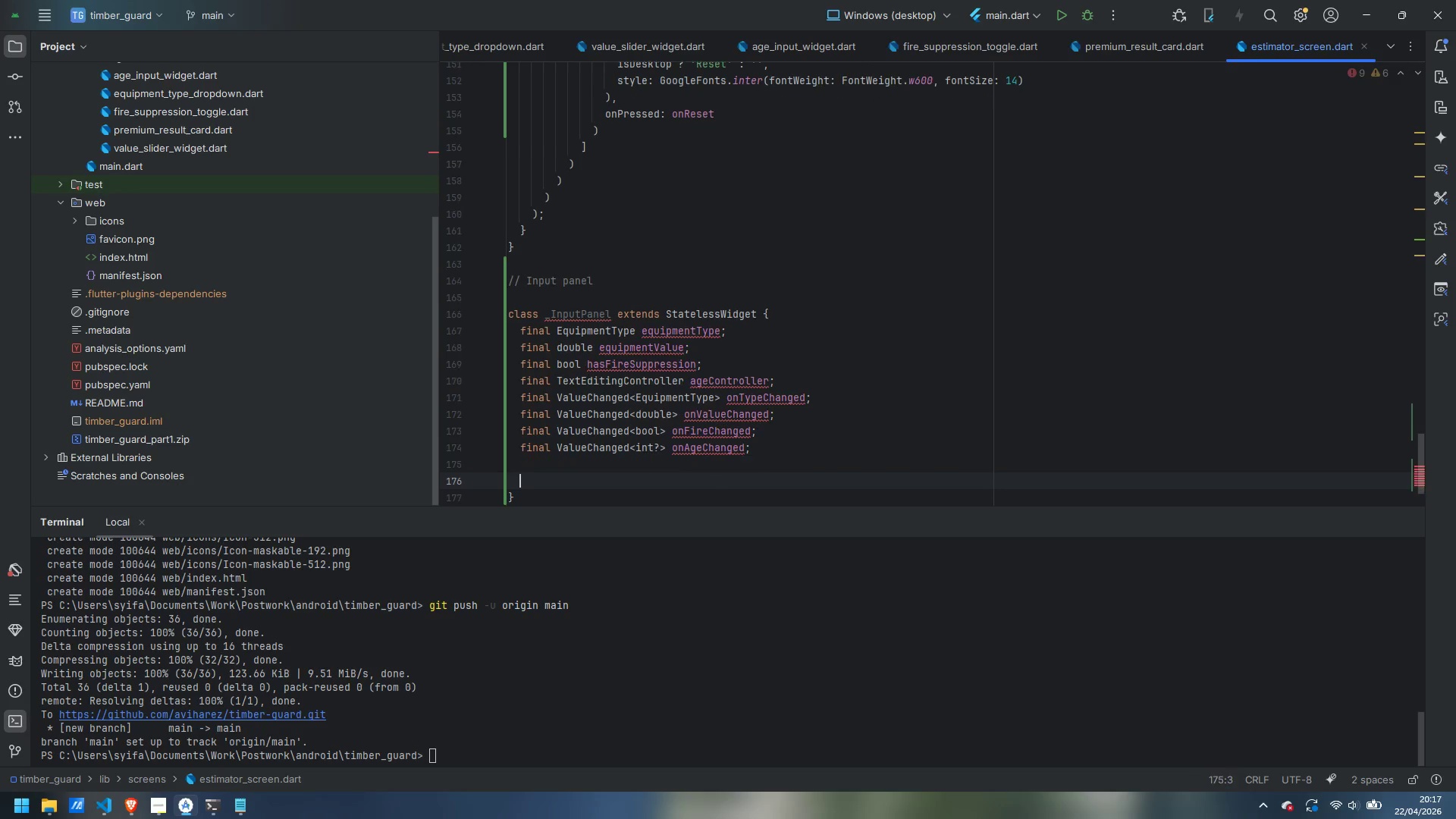 
key(Enter)
 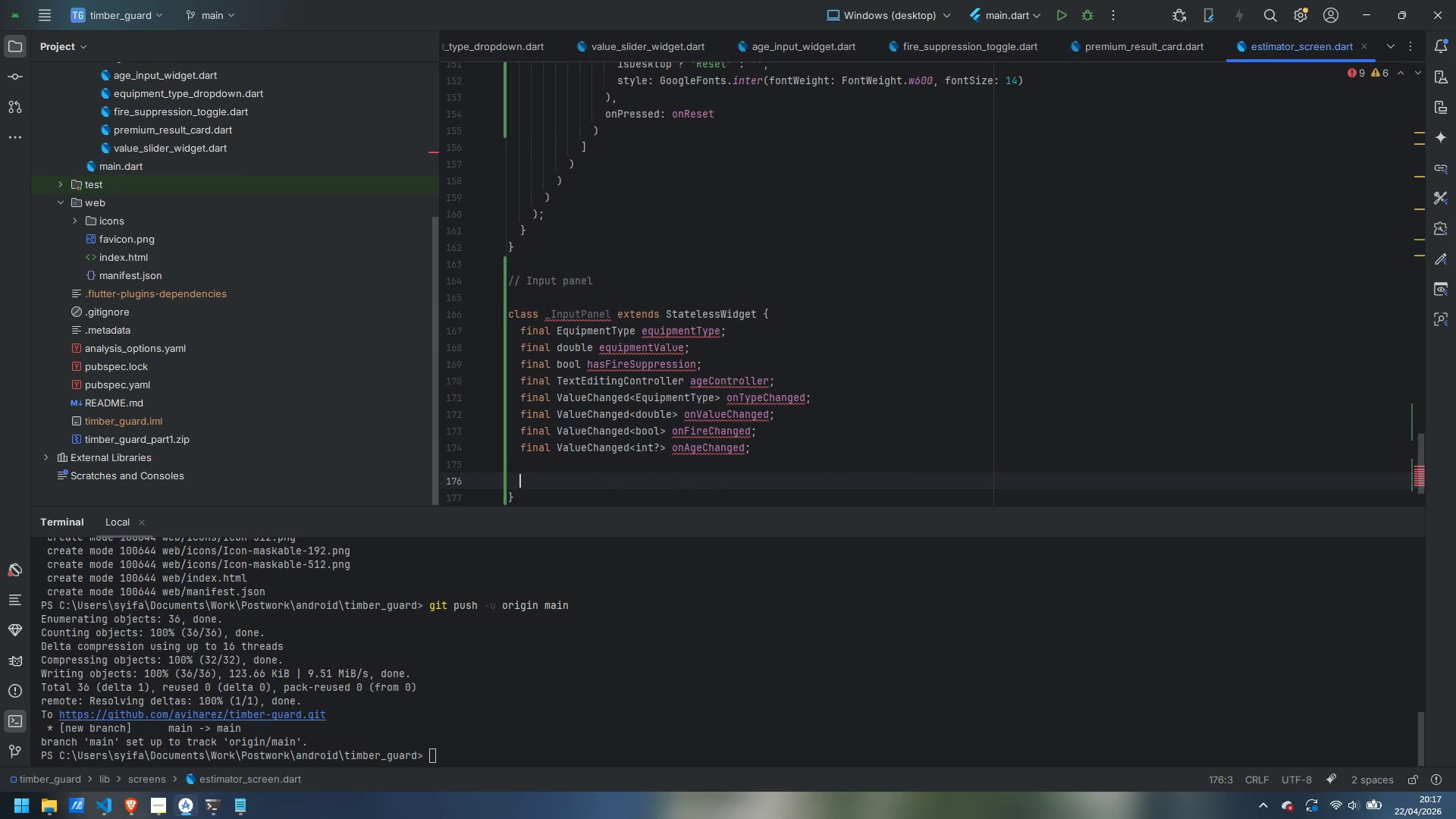 
type(const _InputPanel({)
 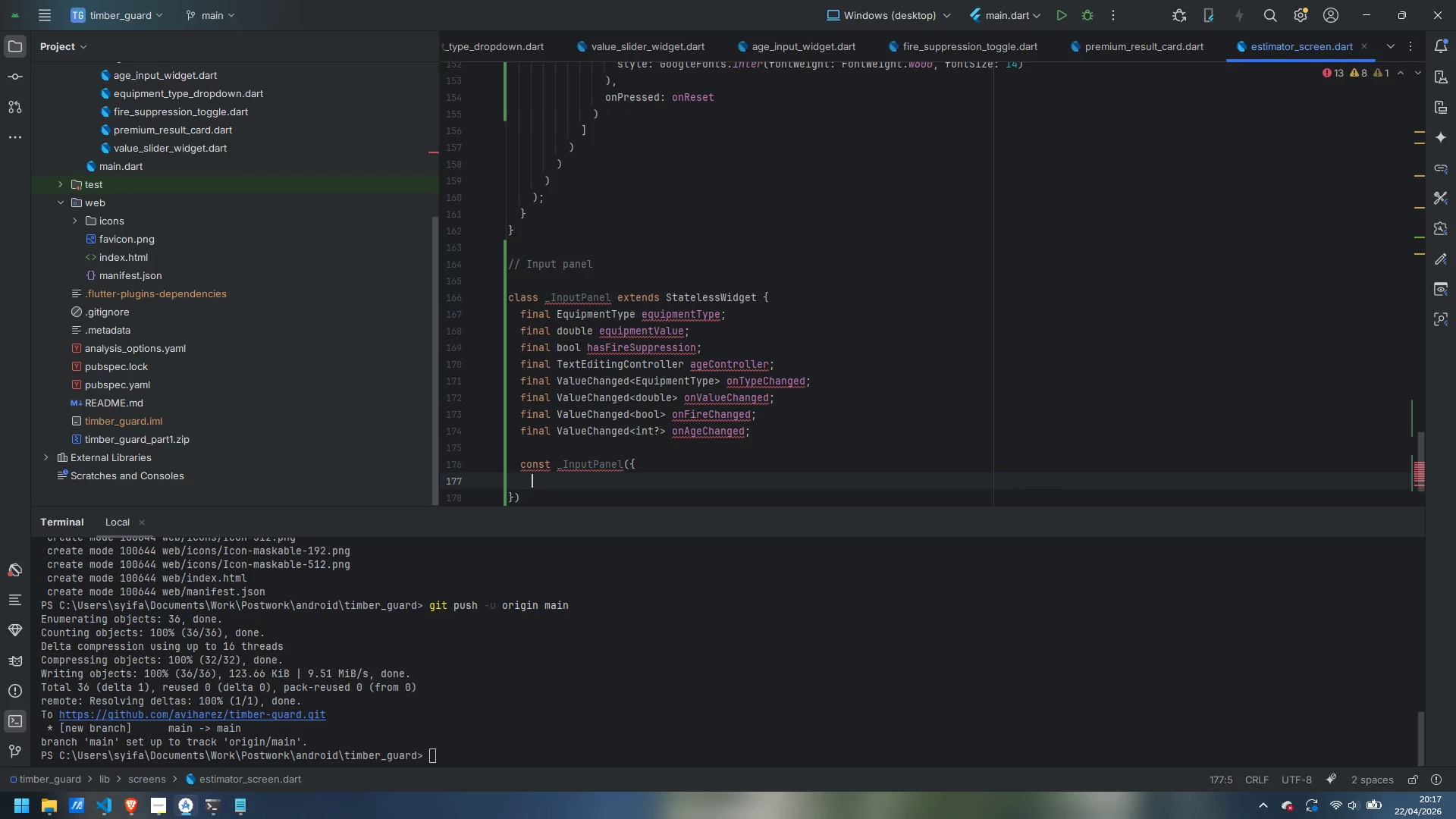 
 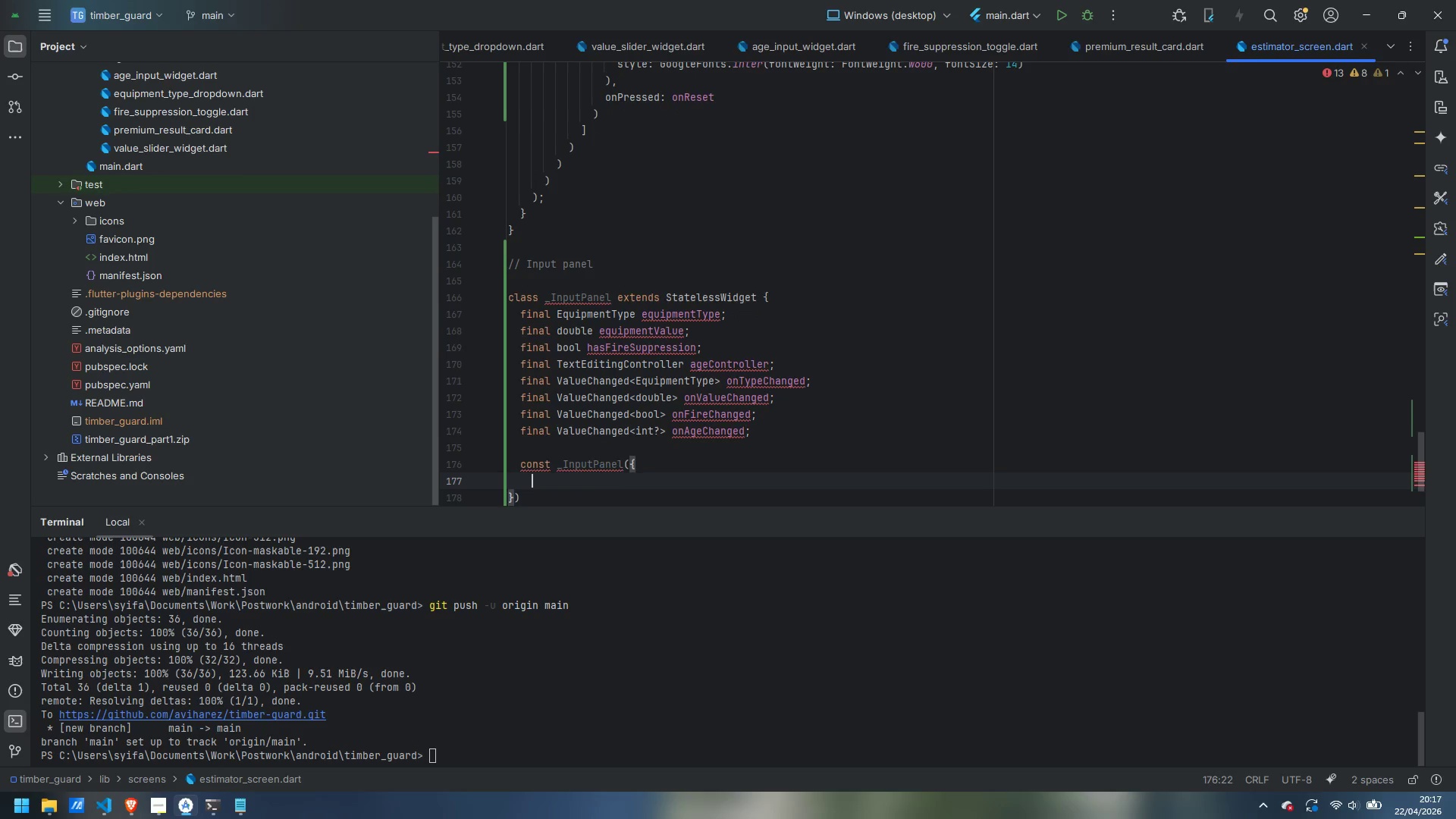 
key(Enter)
 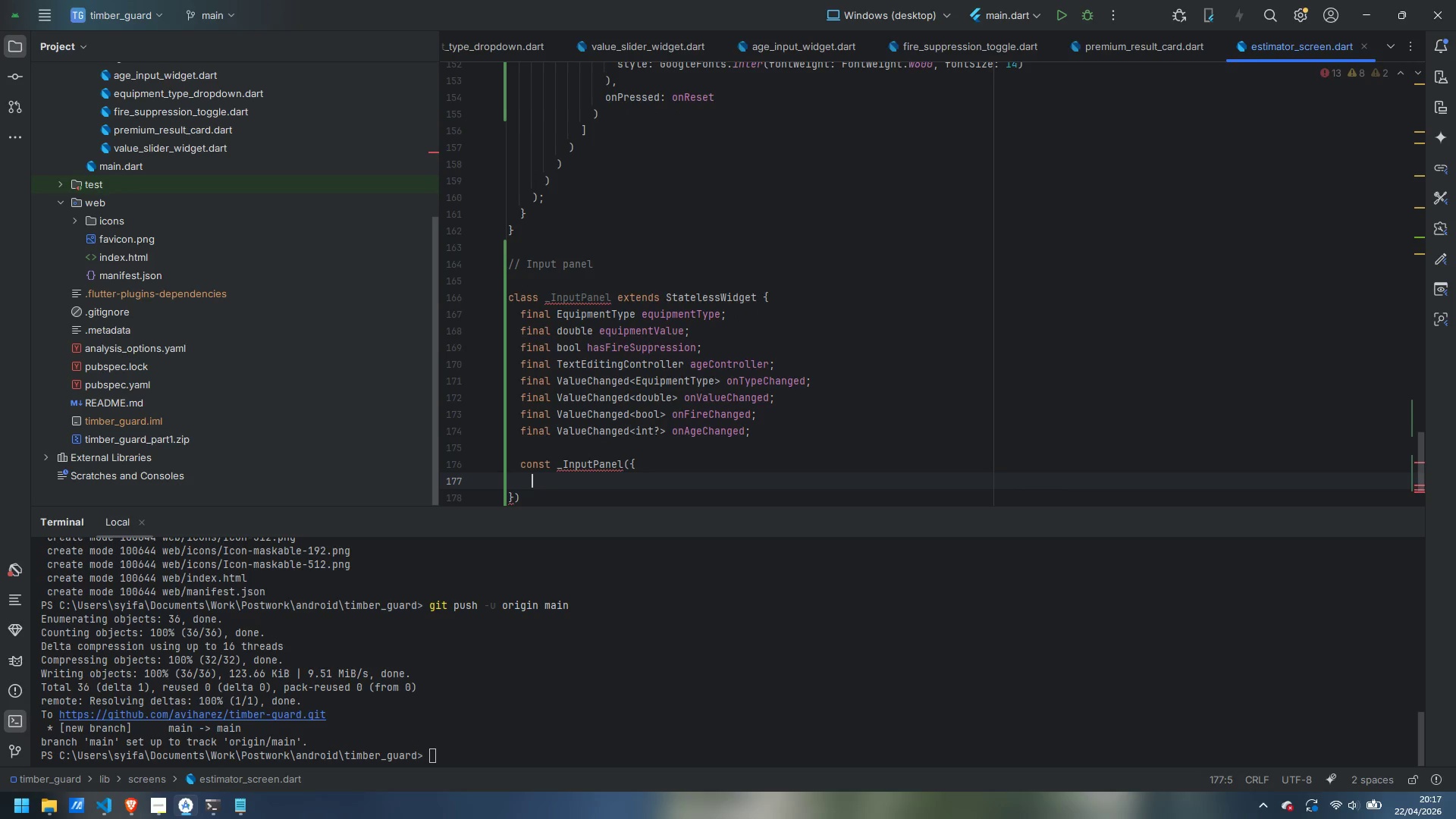 
key(ArrowDown)
 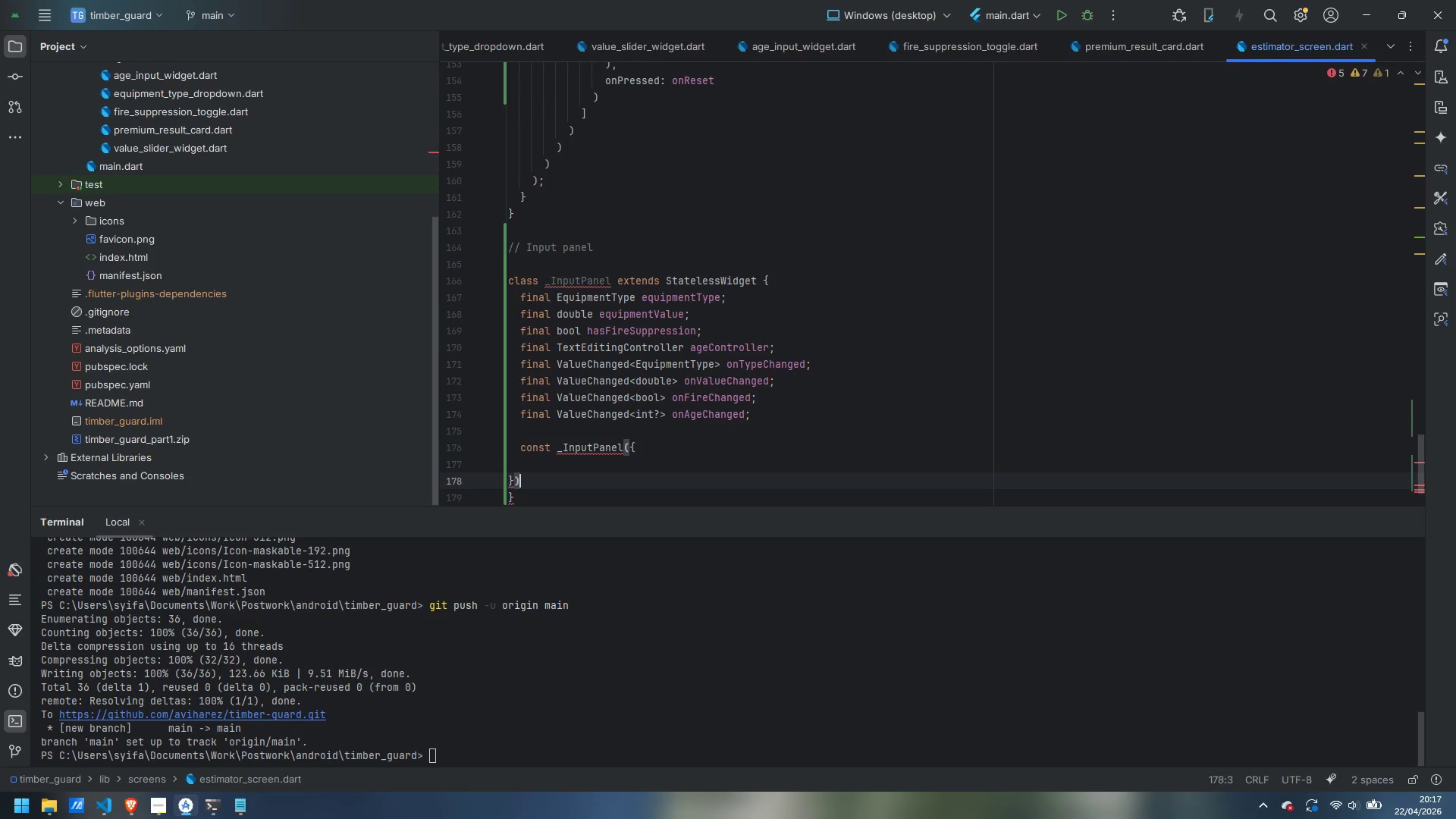 
key(ArrowLeft)
 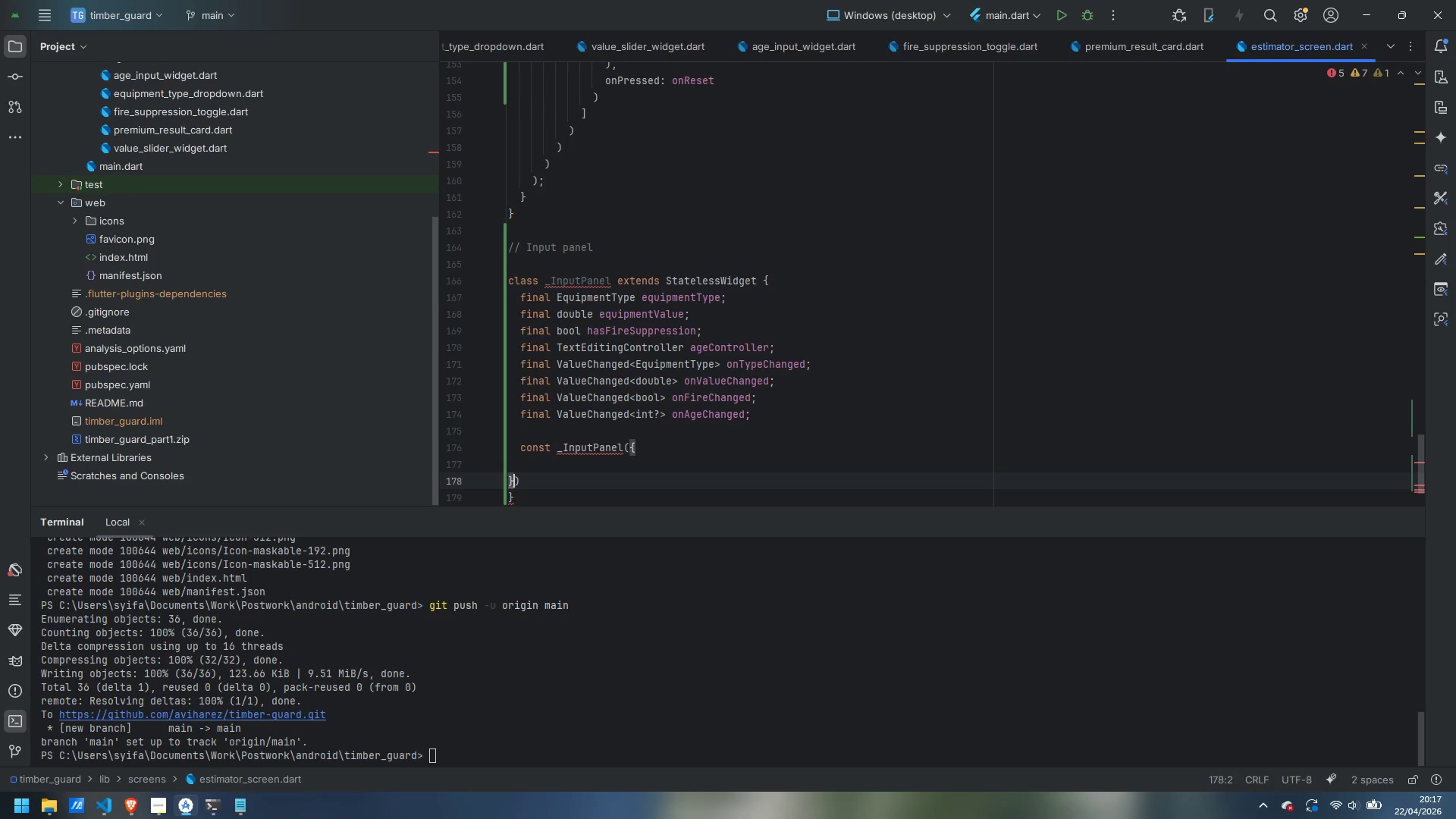 
key(ArrowLeft)
 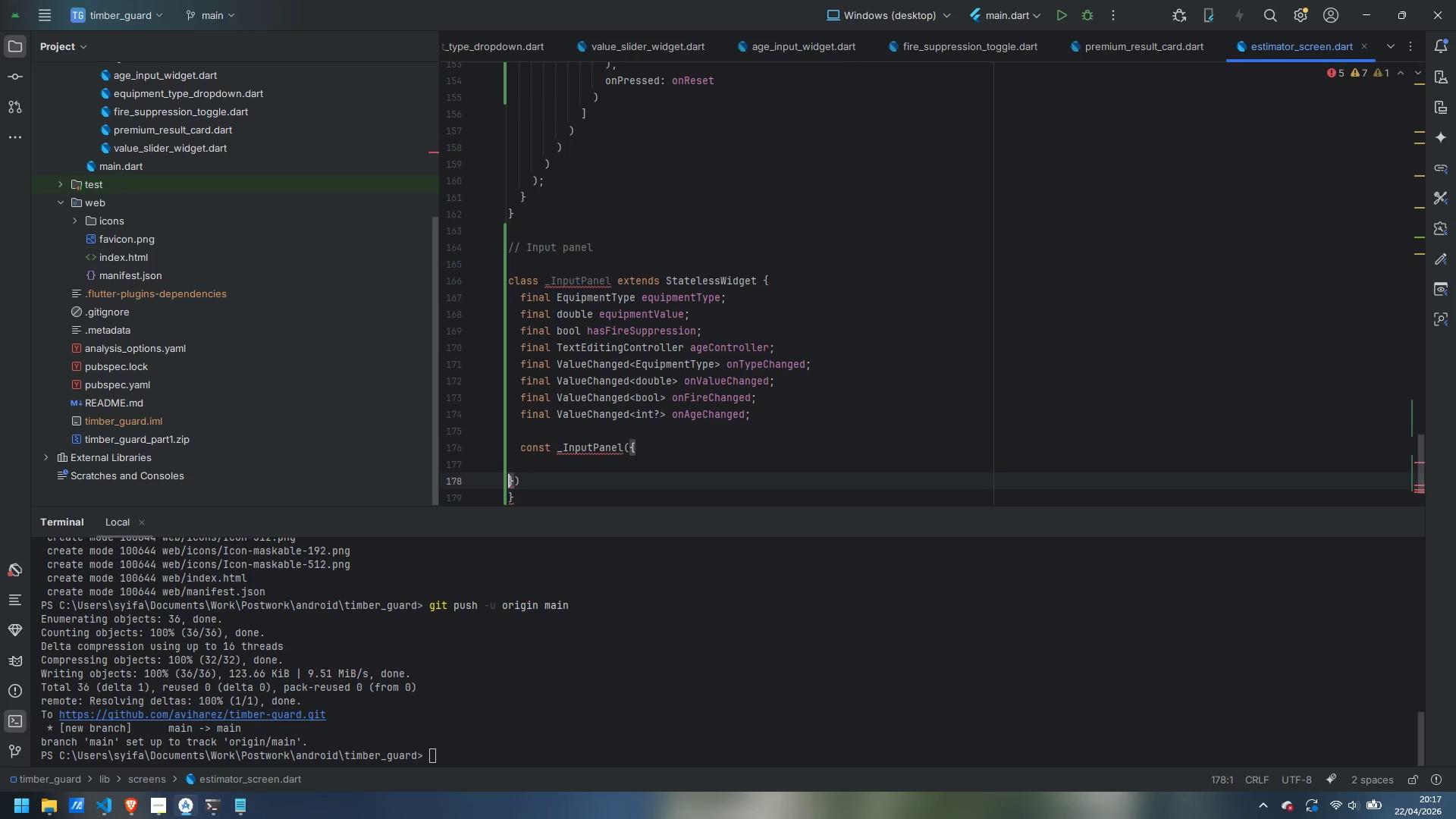 
key(Tab)
 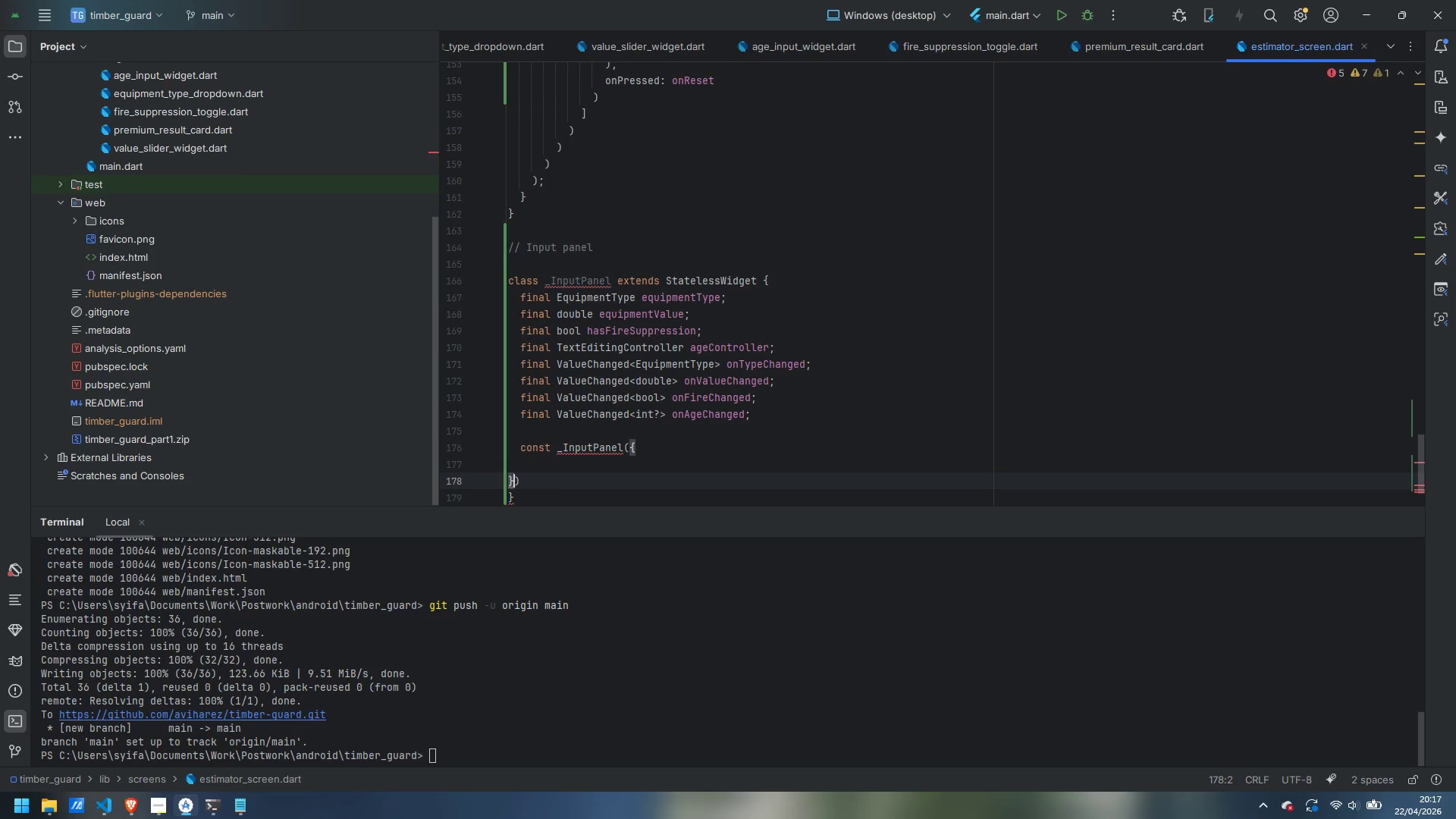 
key(ArrowLeft)
 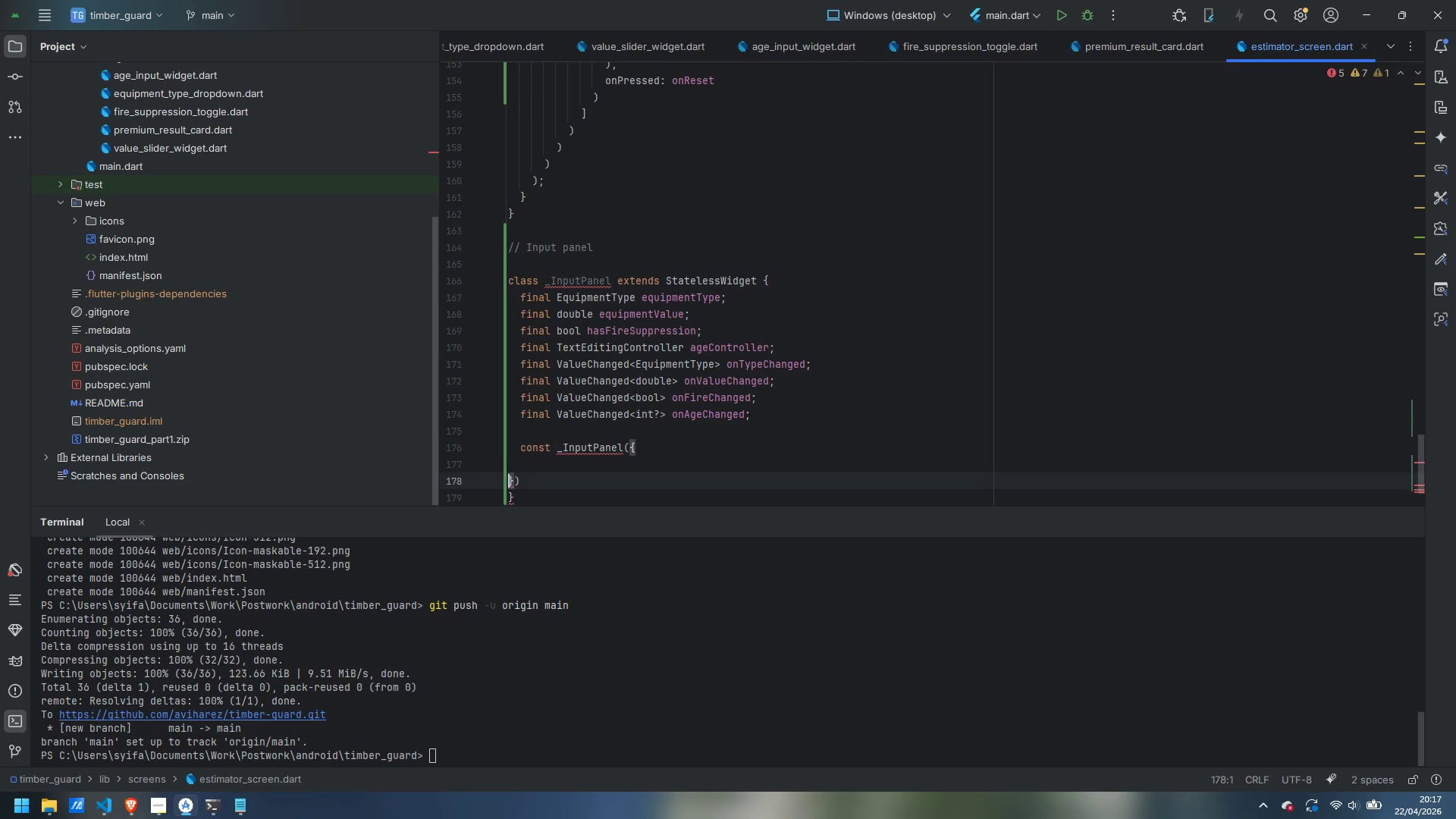 
key(Tab)
 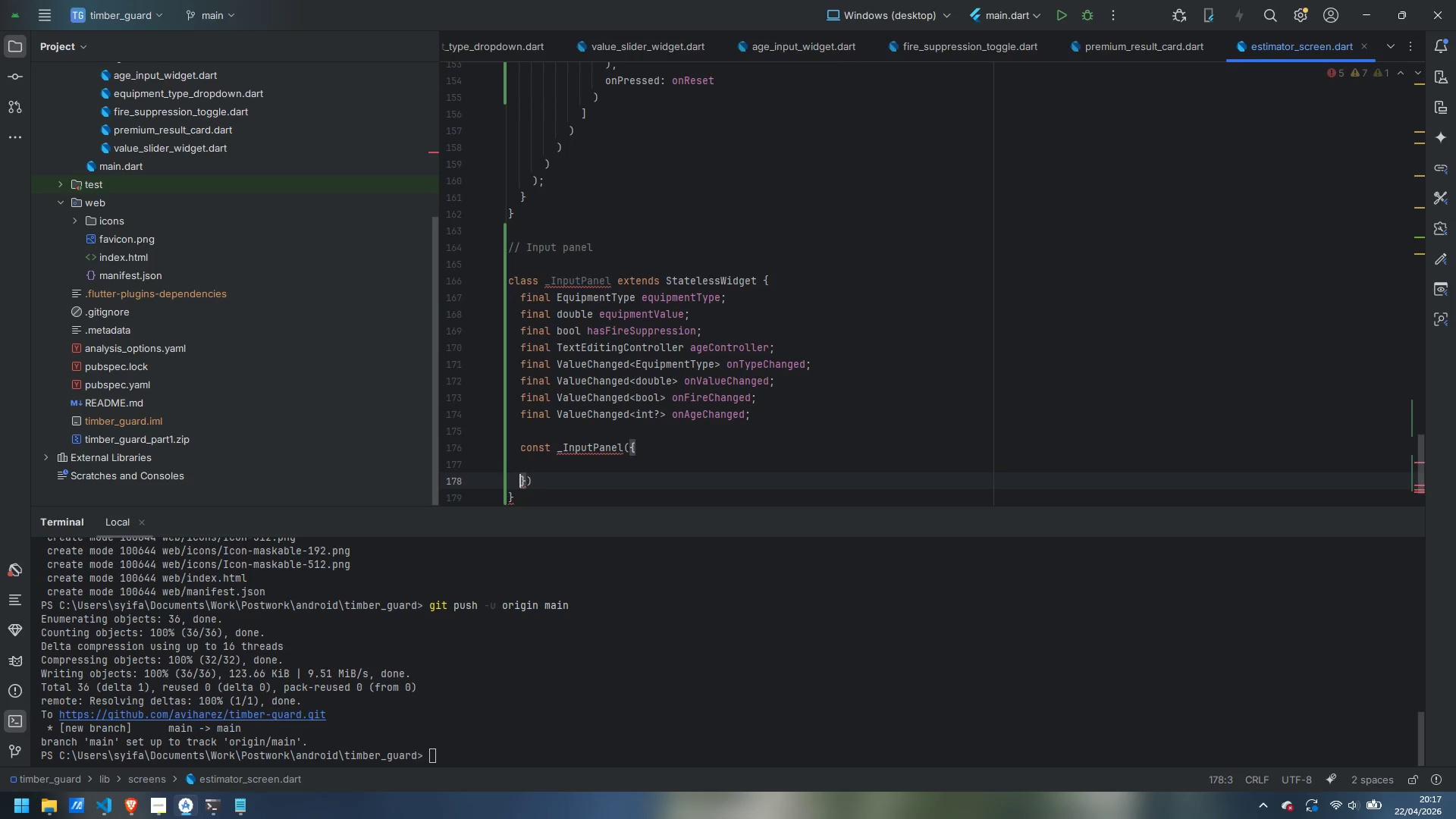 
key(ArrowRight)
 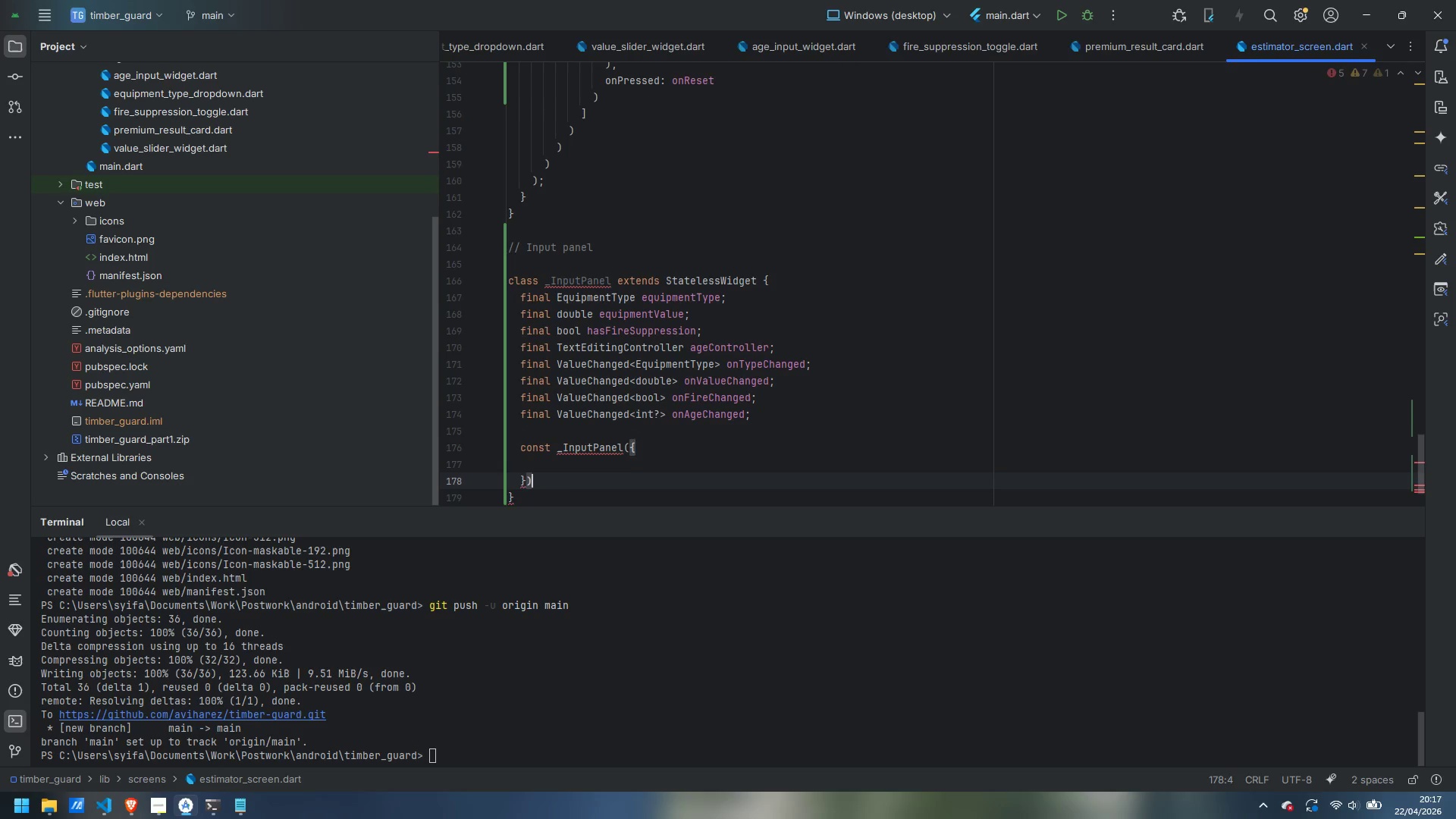 
key(ArrowRight)
 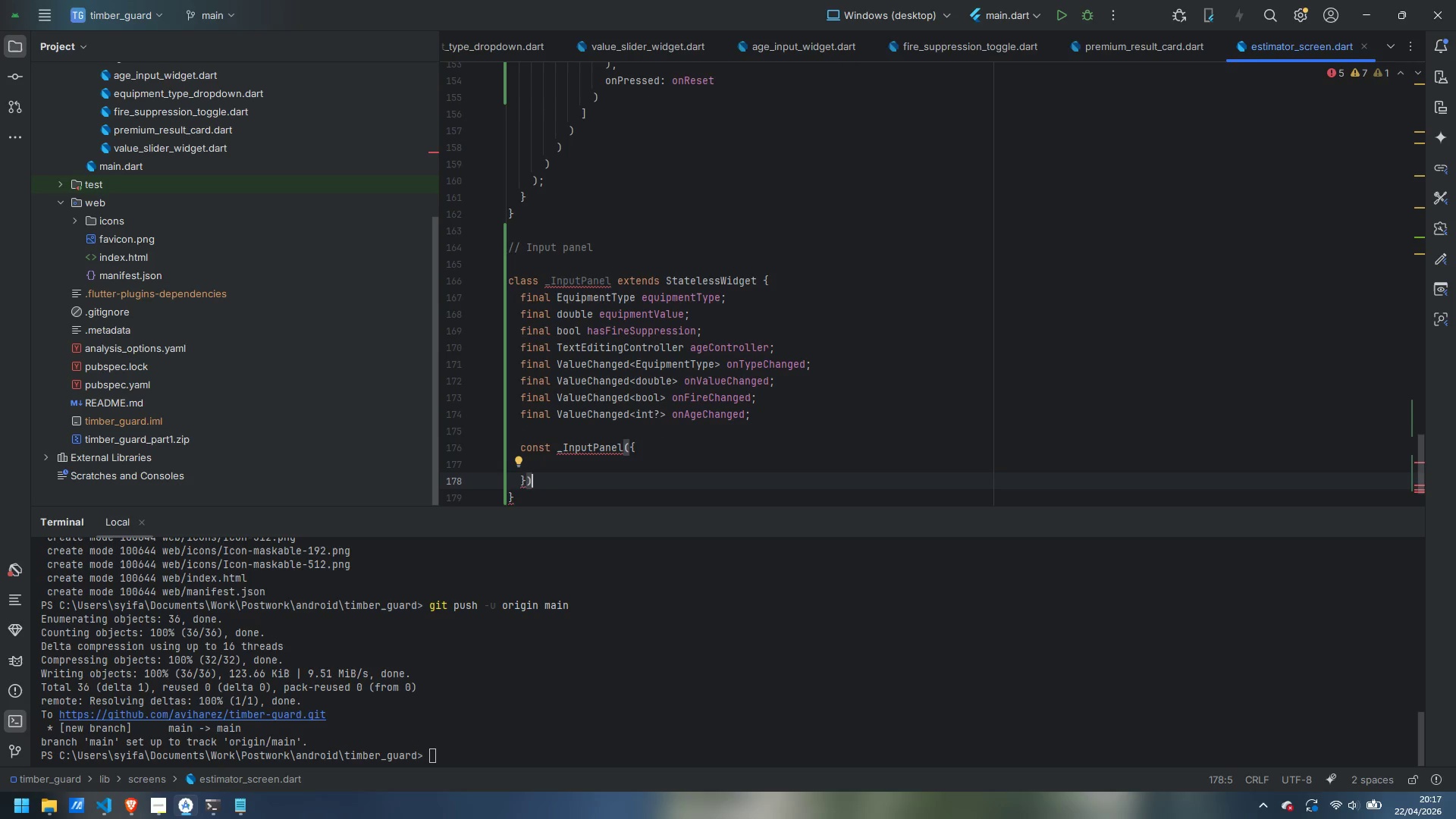 
key(Semicolon)
 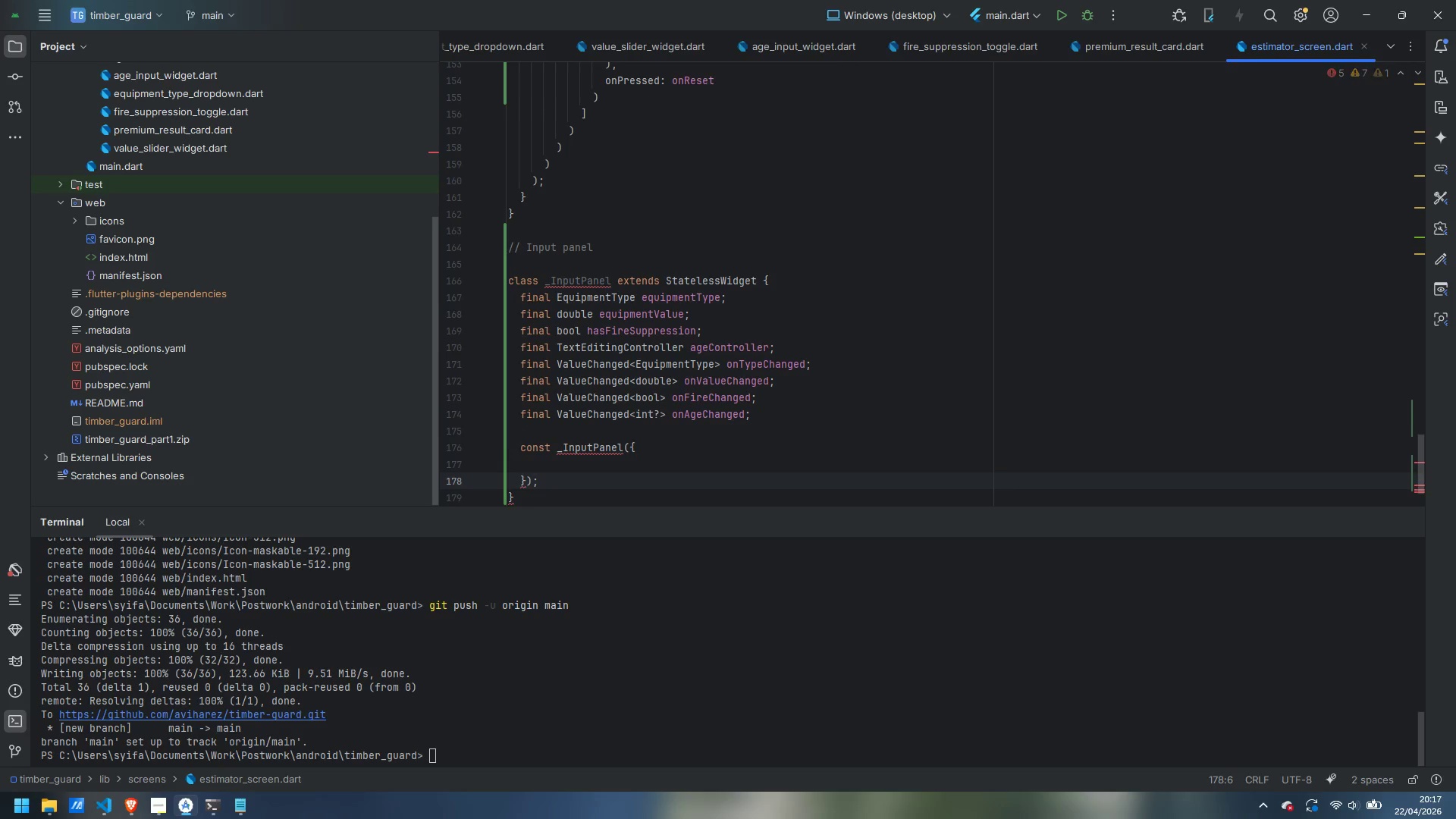 
key(ArrowUp)
 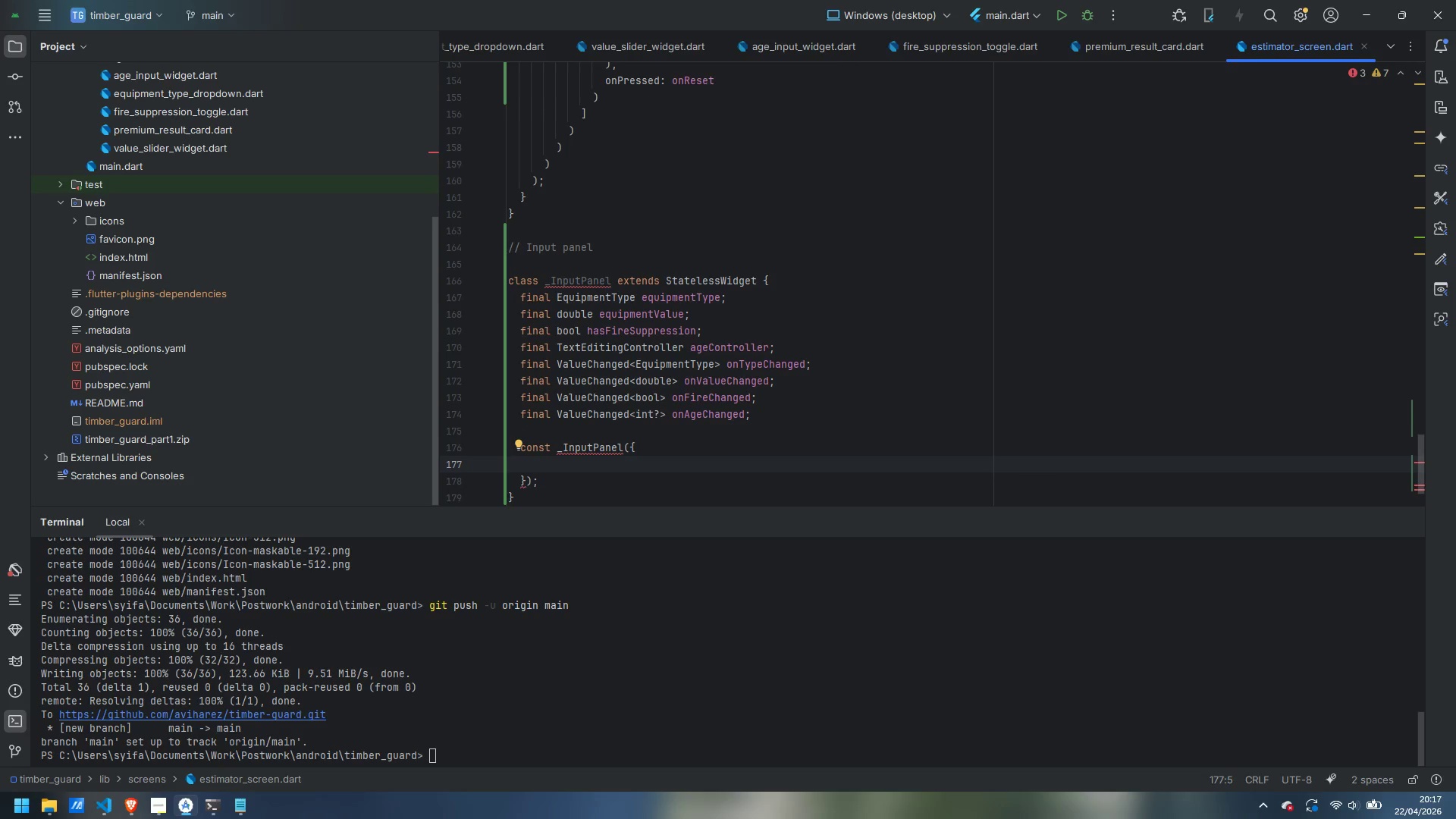 
type(super.keu)
key(Backspace)
type(y,)
 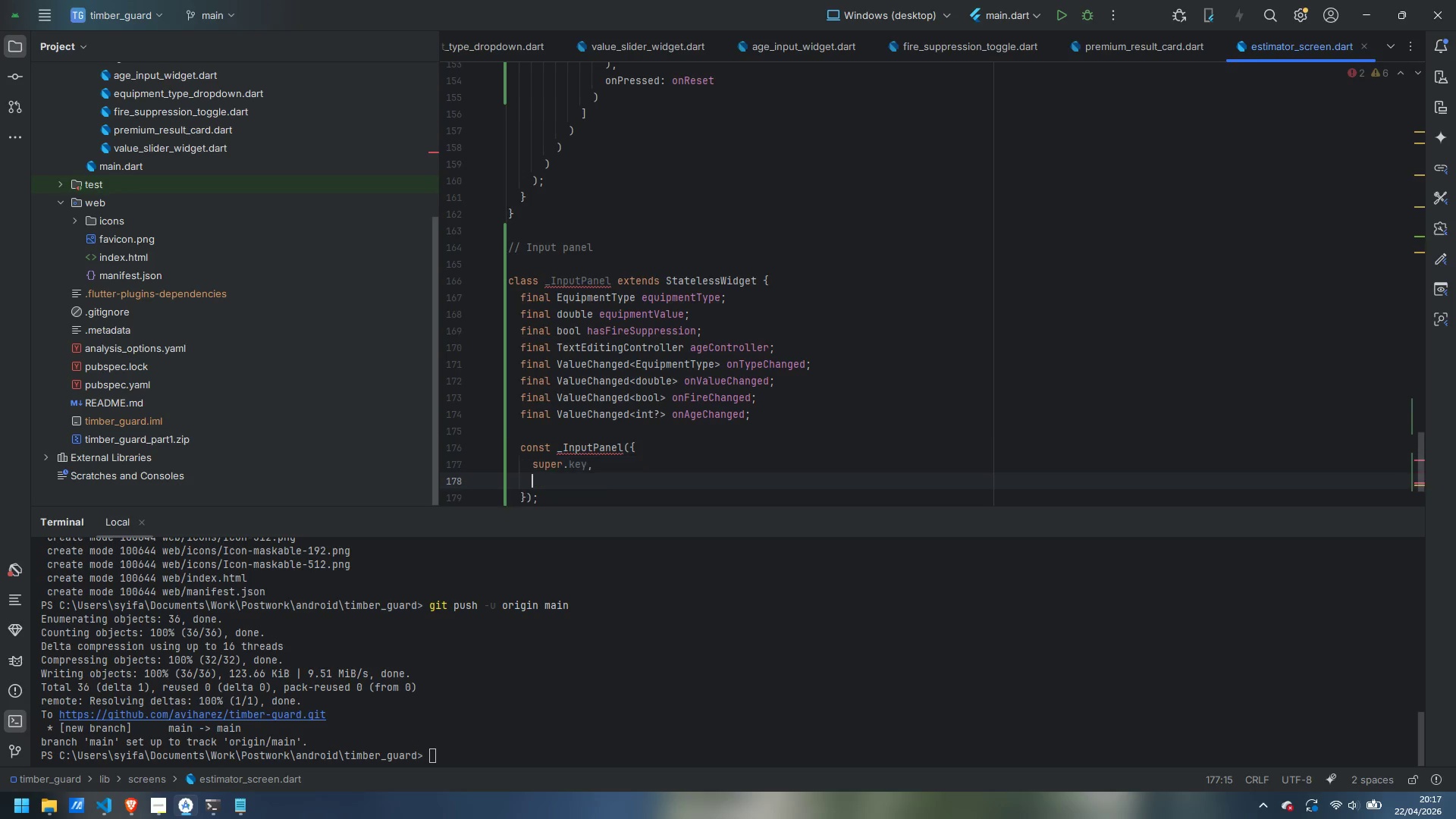 
key(Enter)
 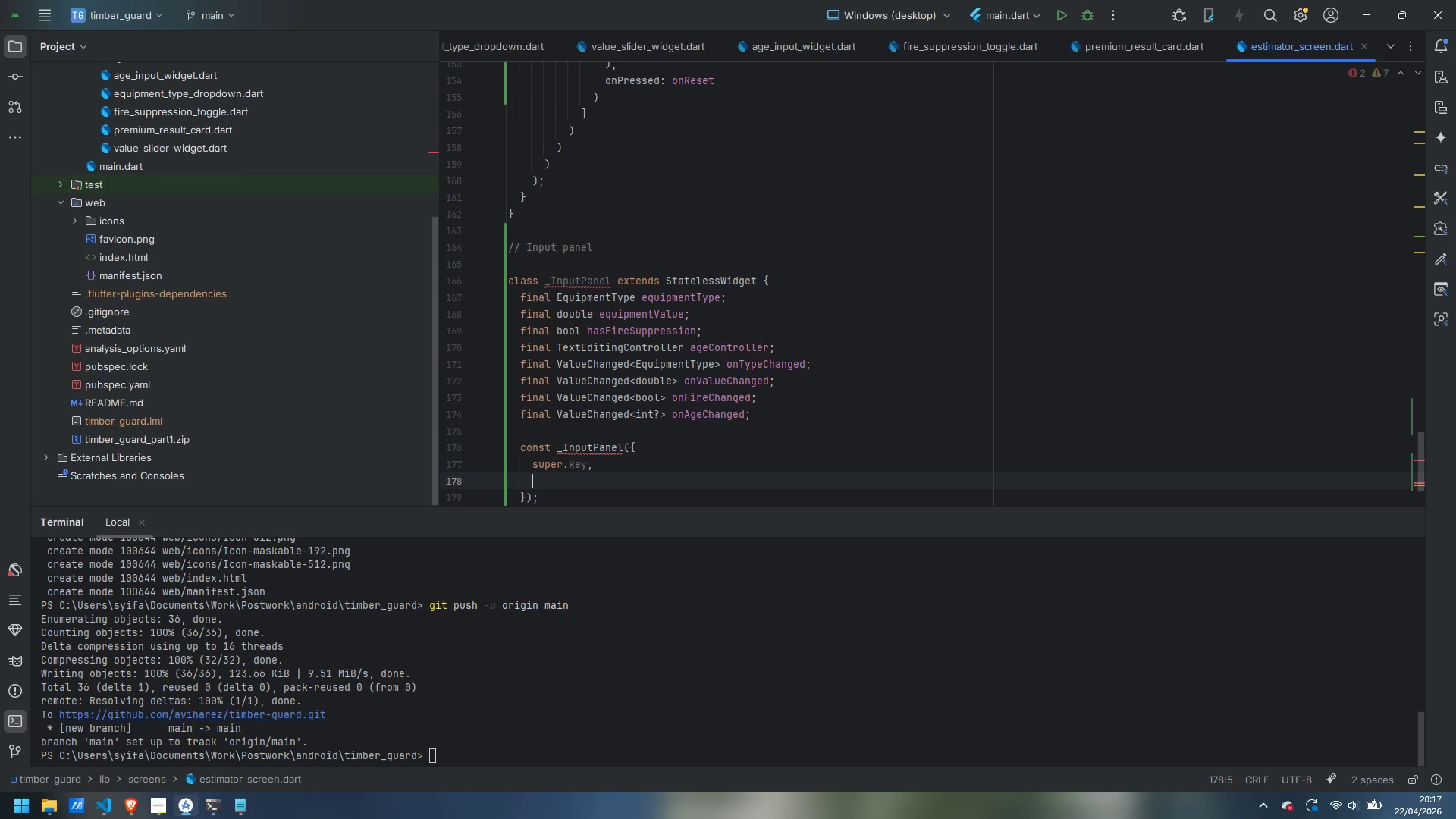 
type(required this.equipmentType,)
 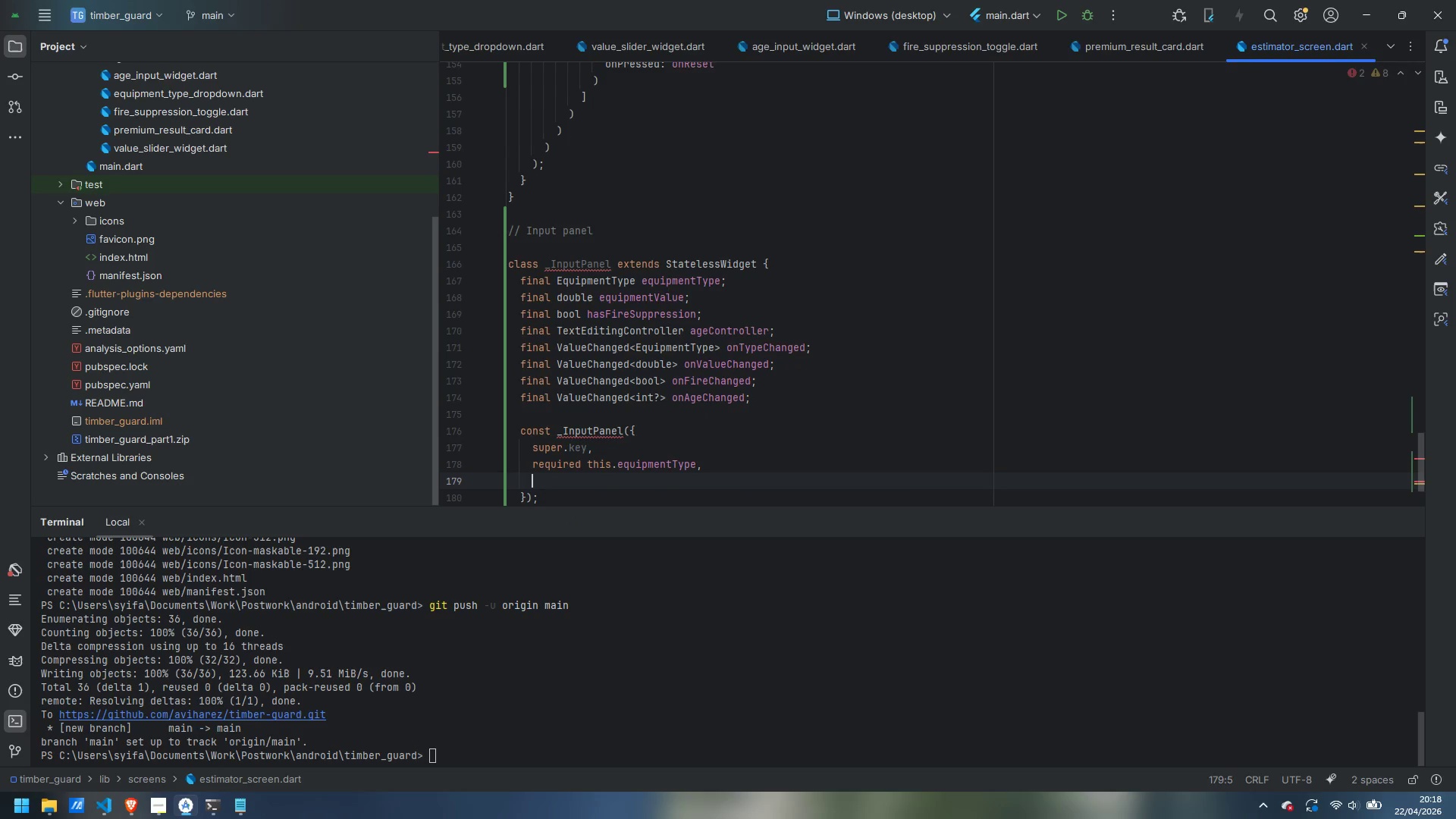 
 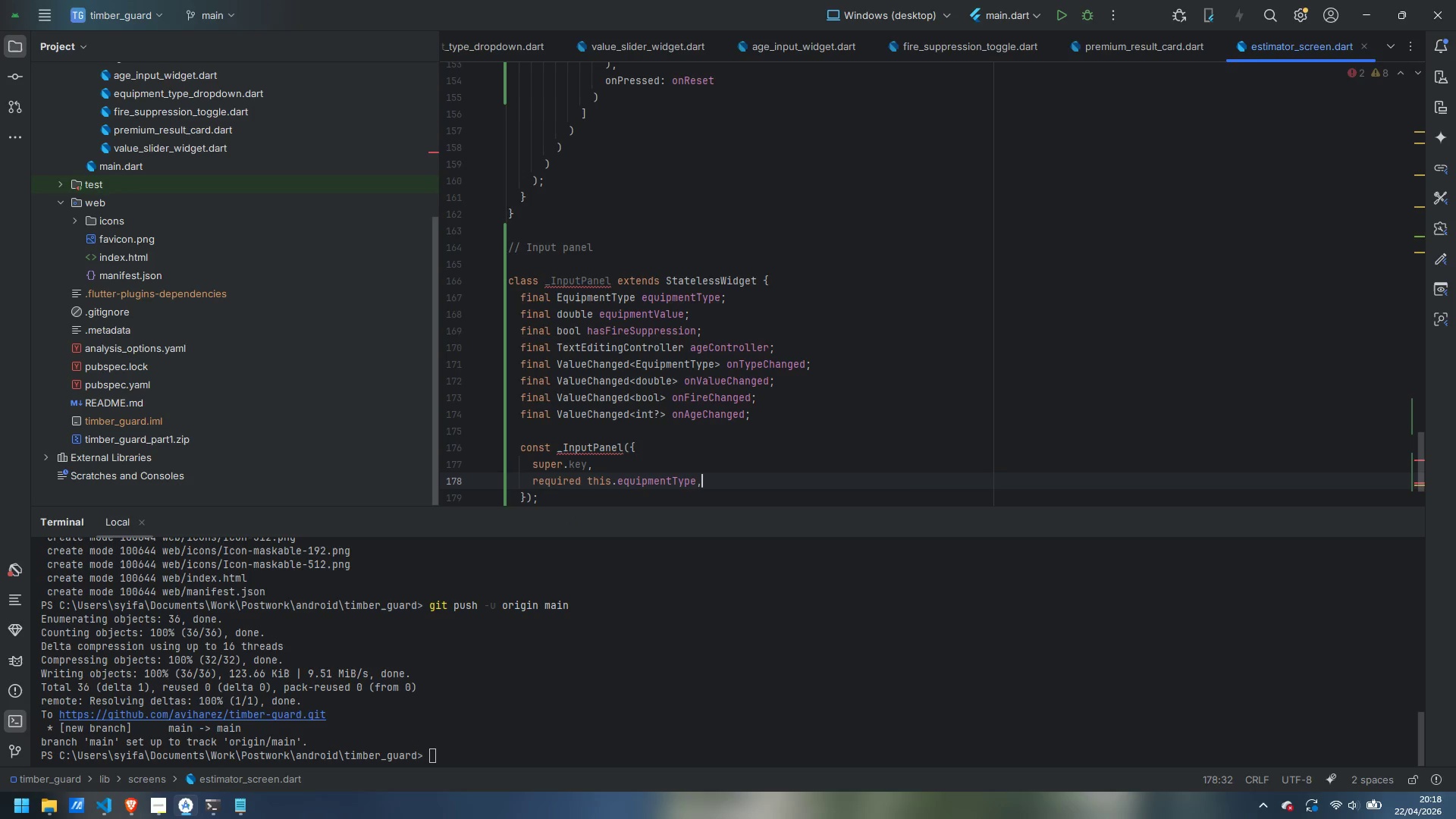 
key(Enter)
 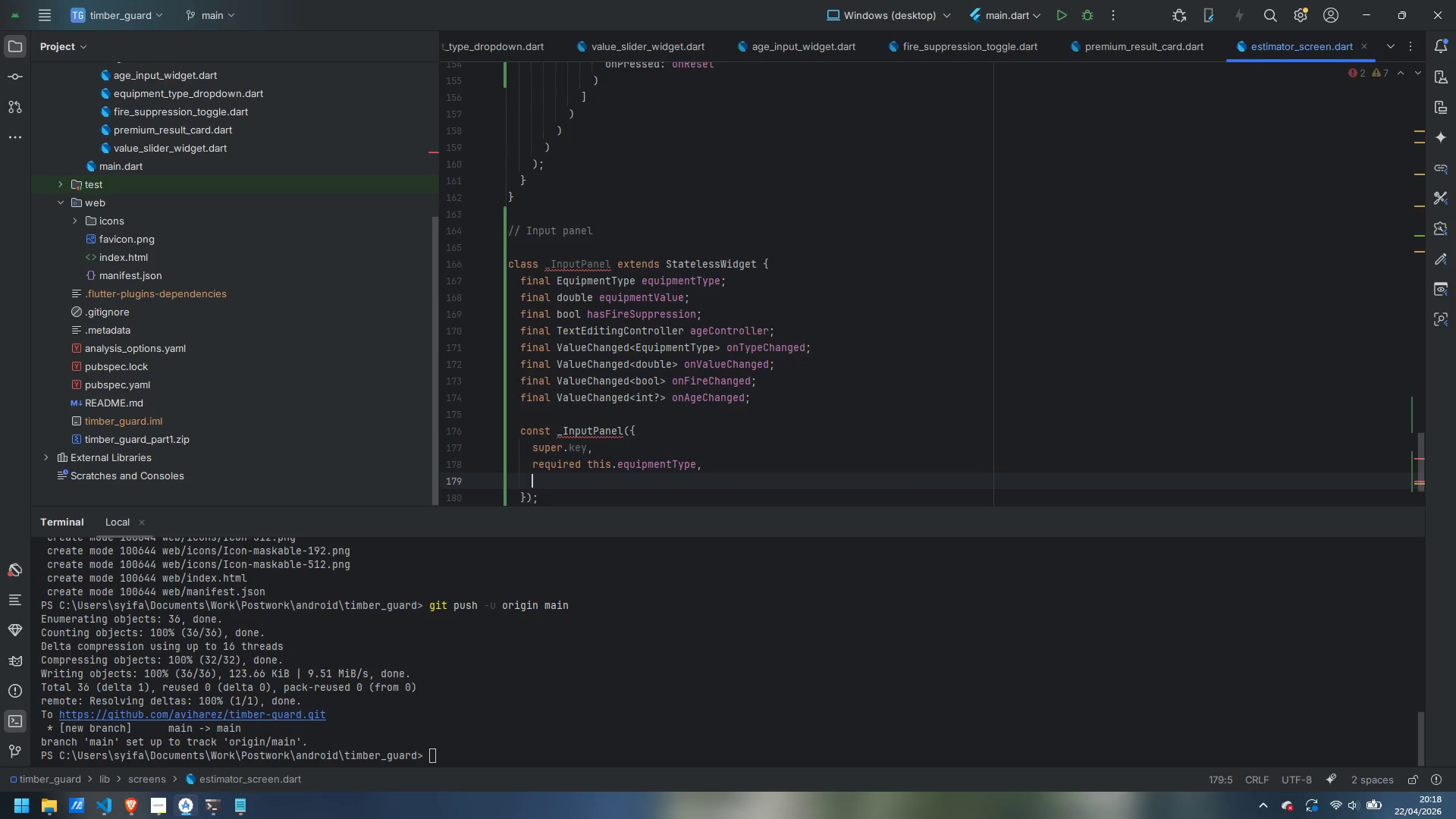 
type(required this.equipmentValue,)
 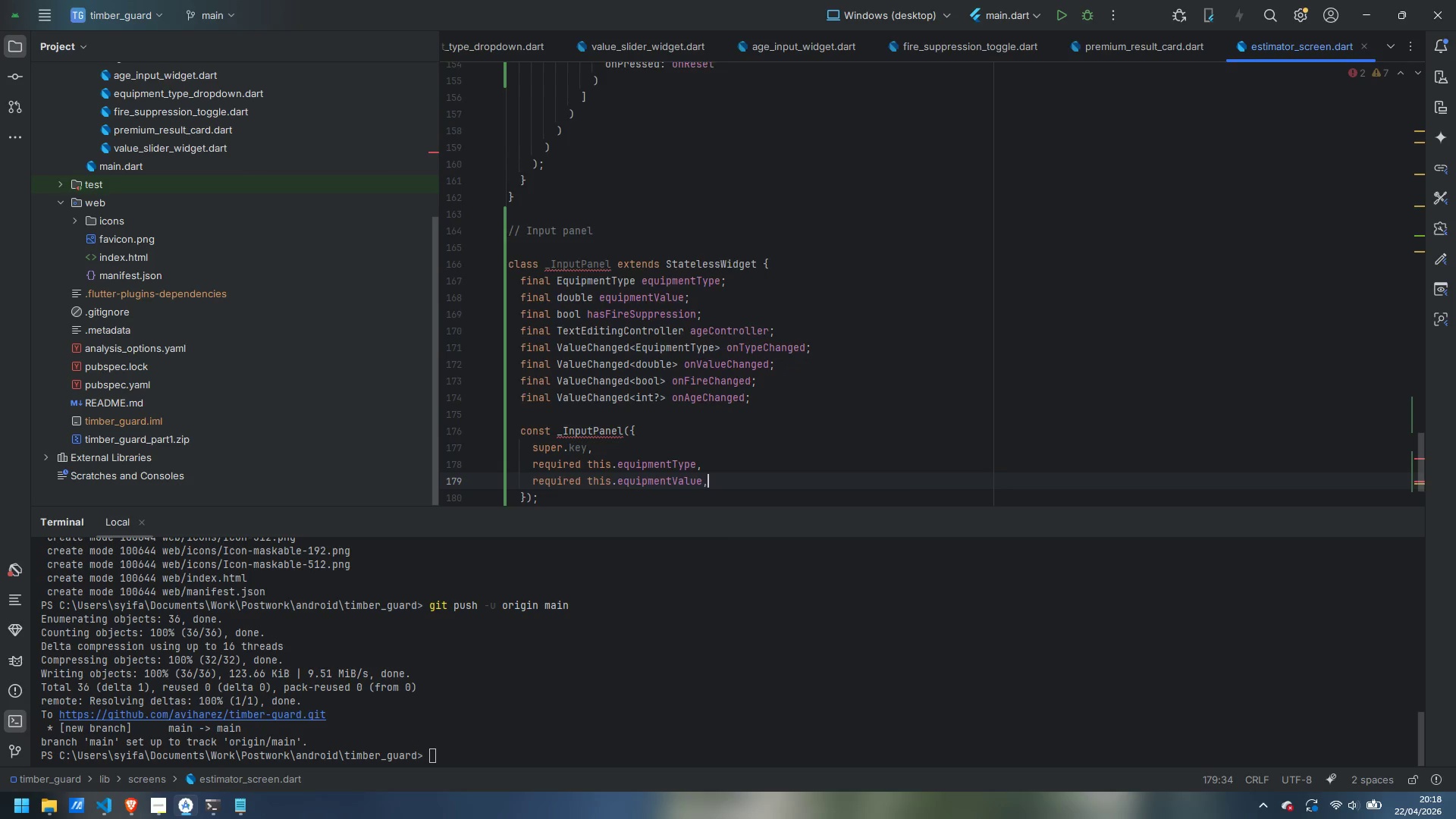 
key(Enter)
 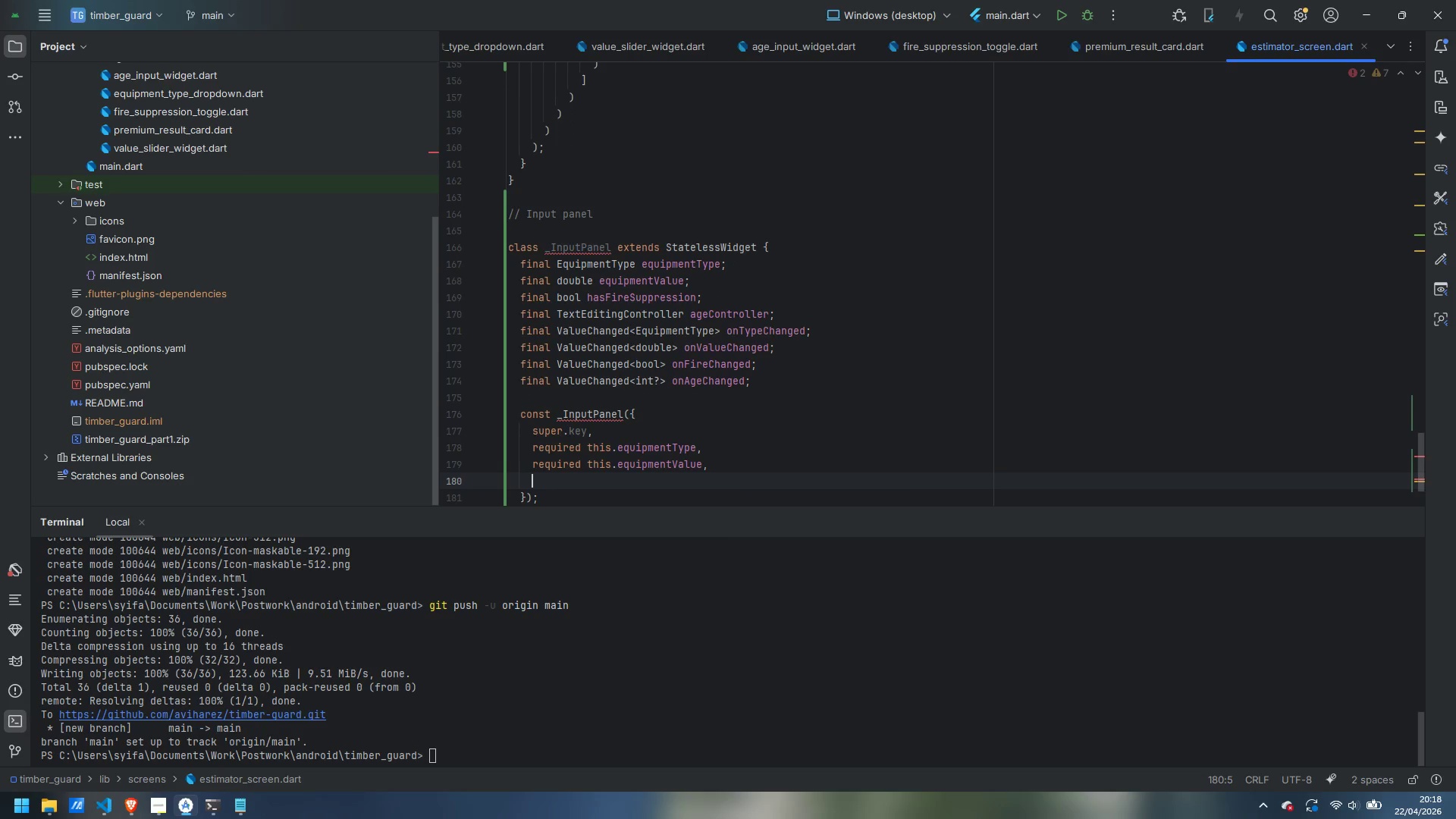 
type(required this.hasFireSuppression,)
 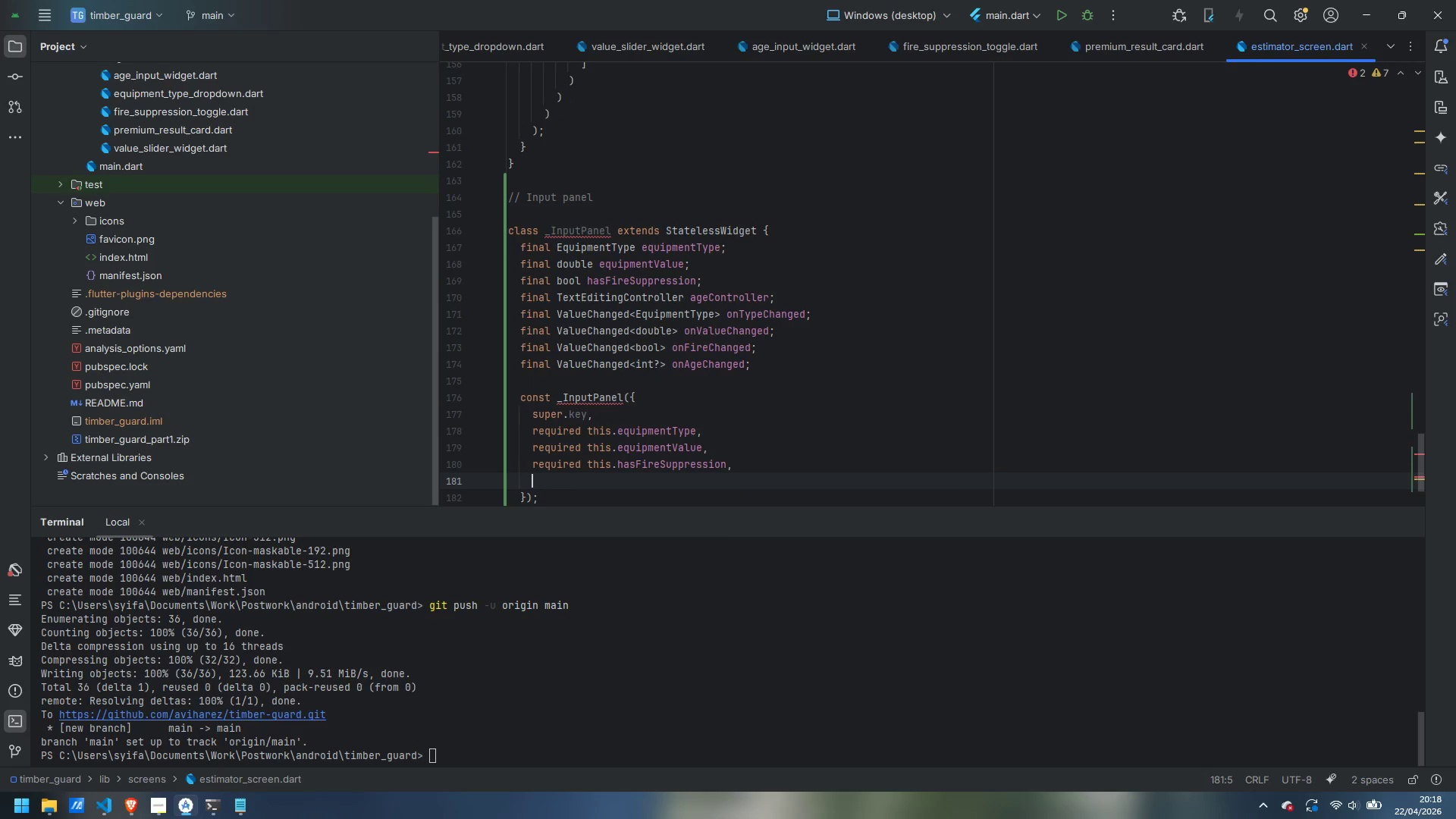 
 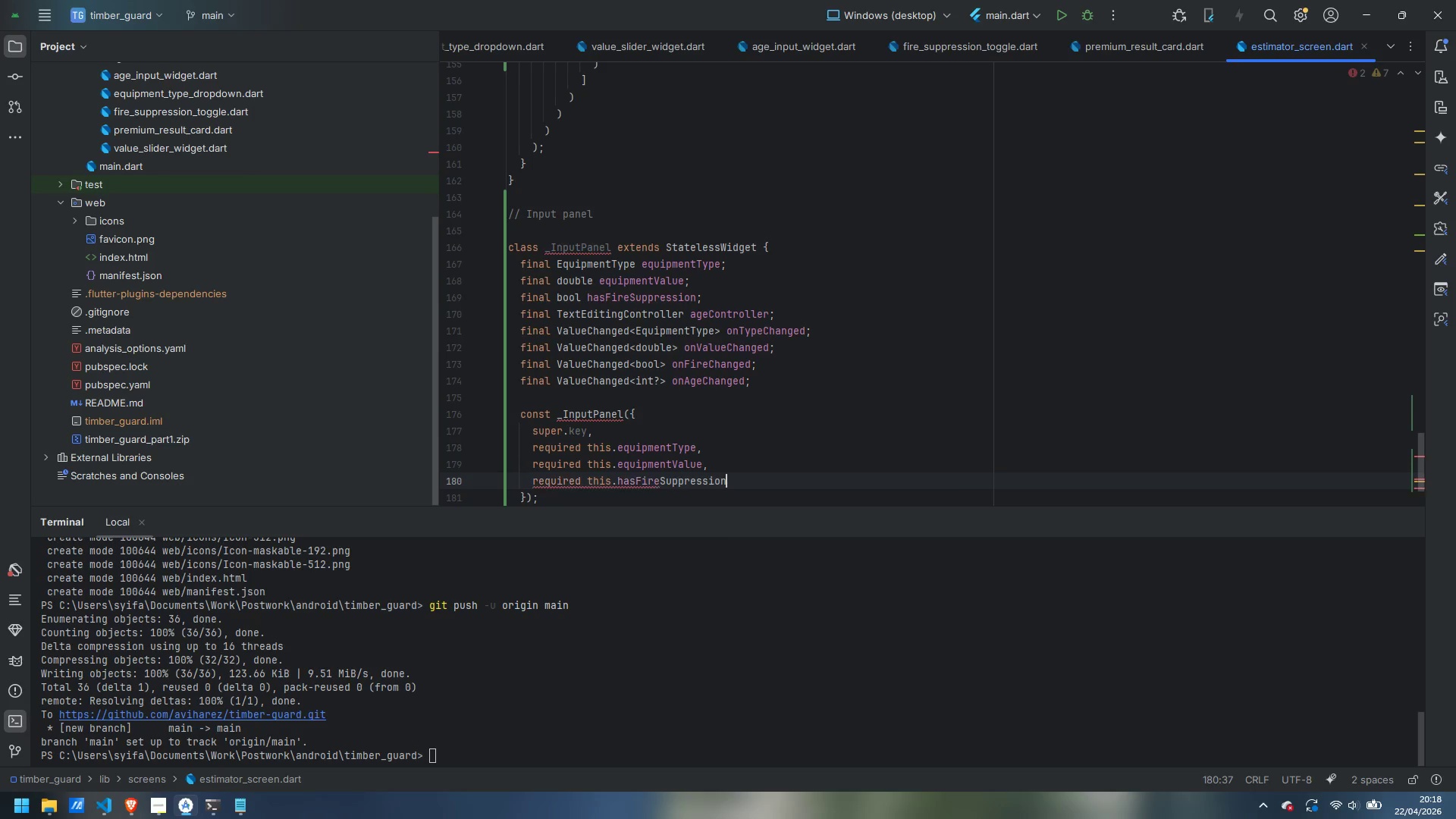 
key(Enter)
 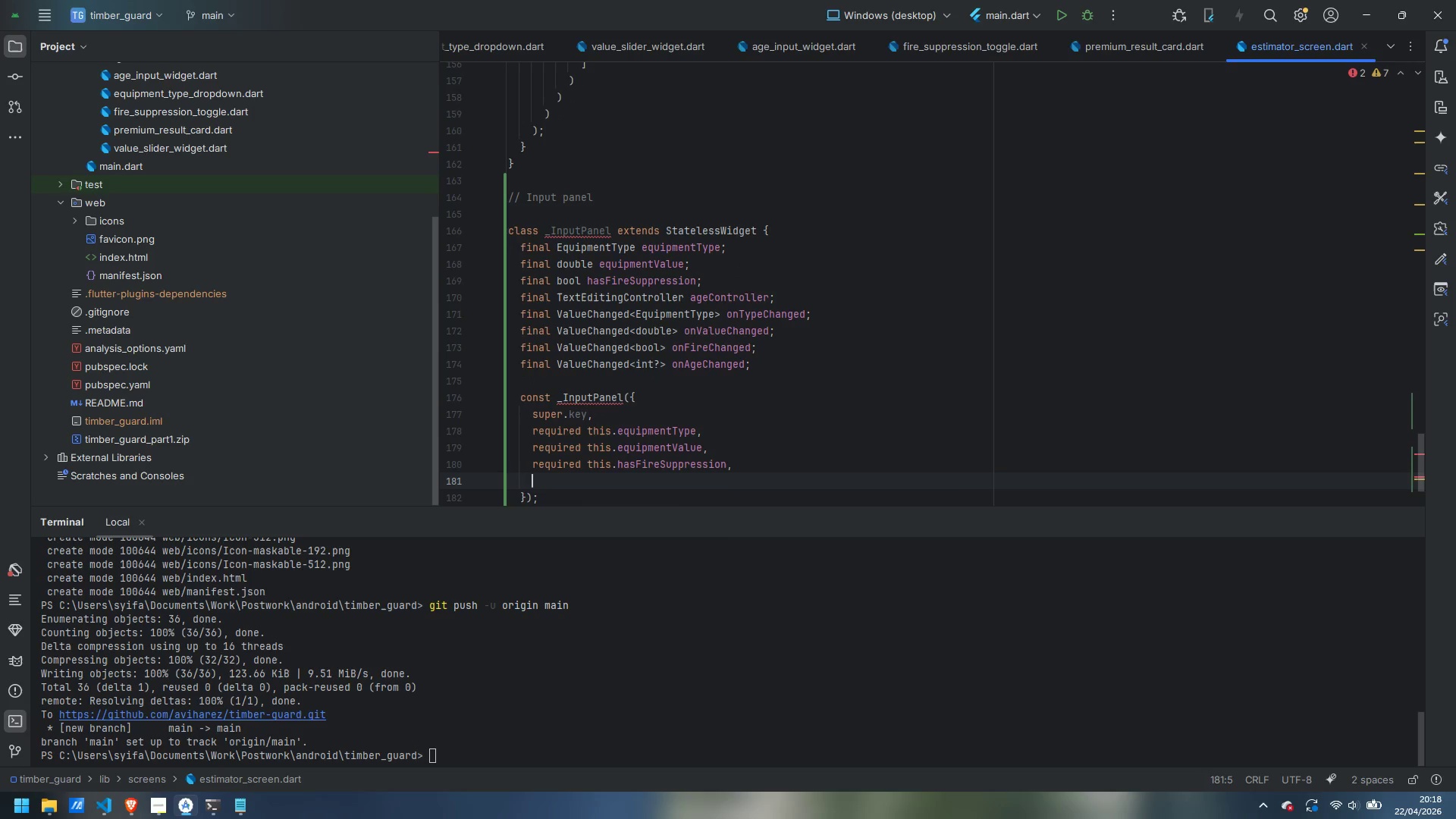 
type(required this.)
 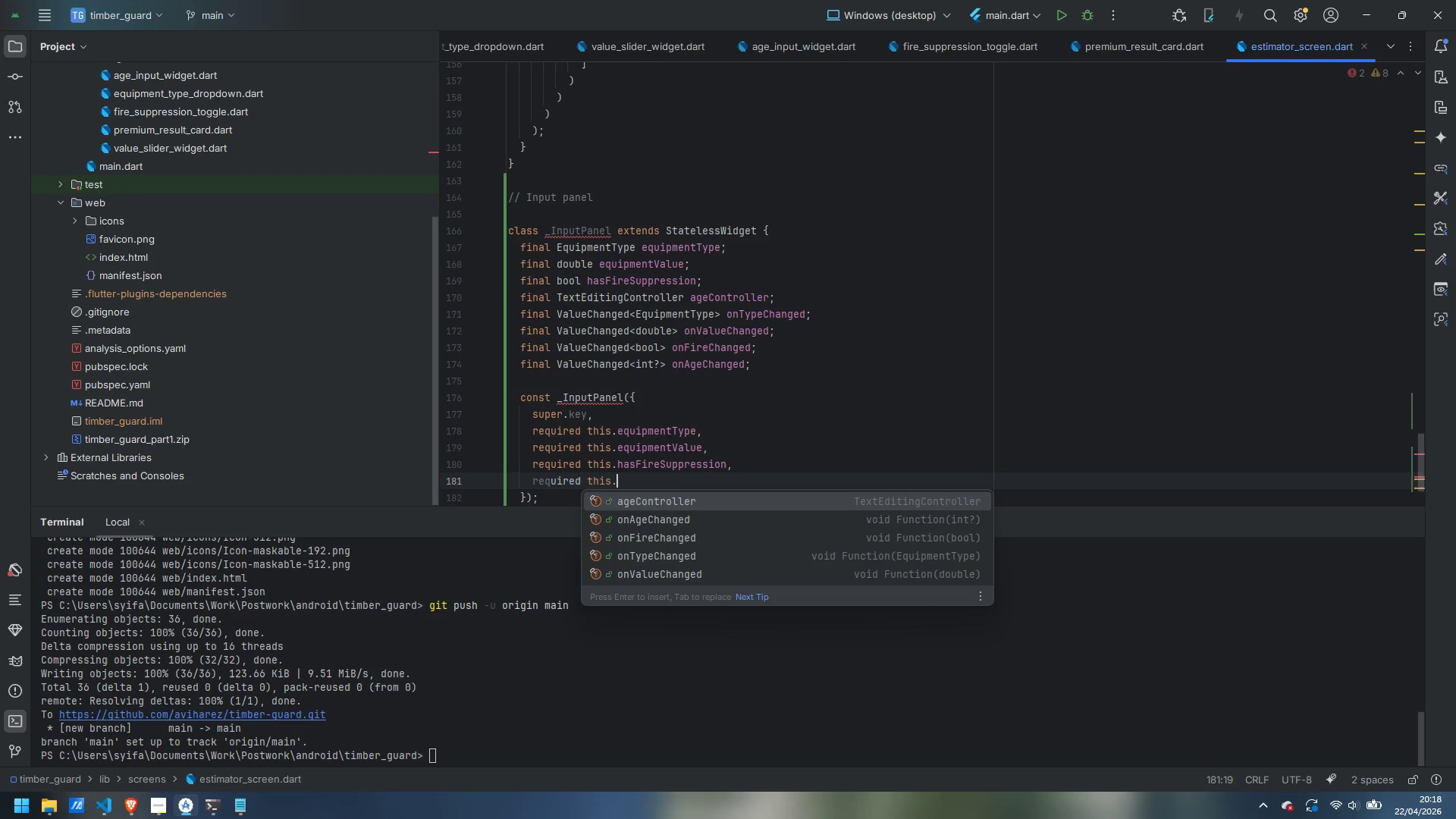 
wait(7.42)
 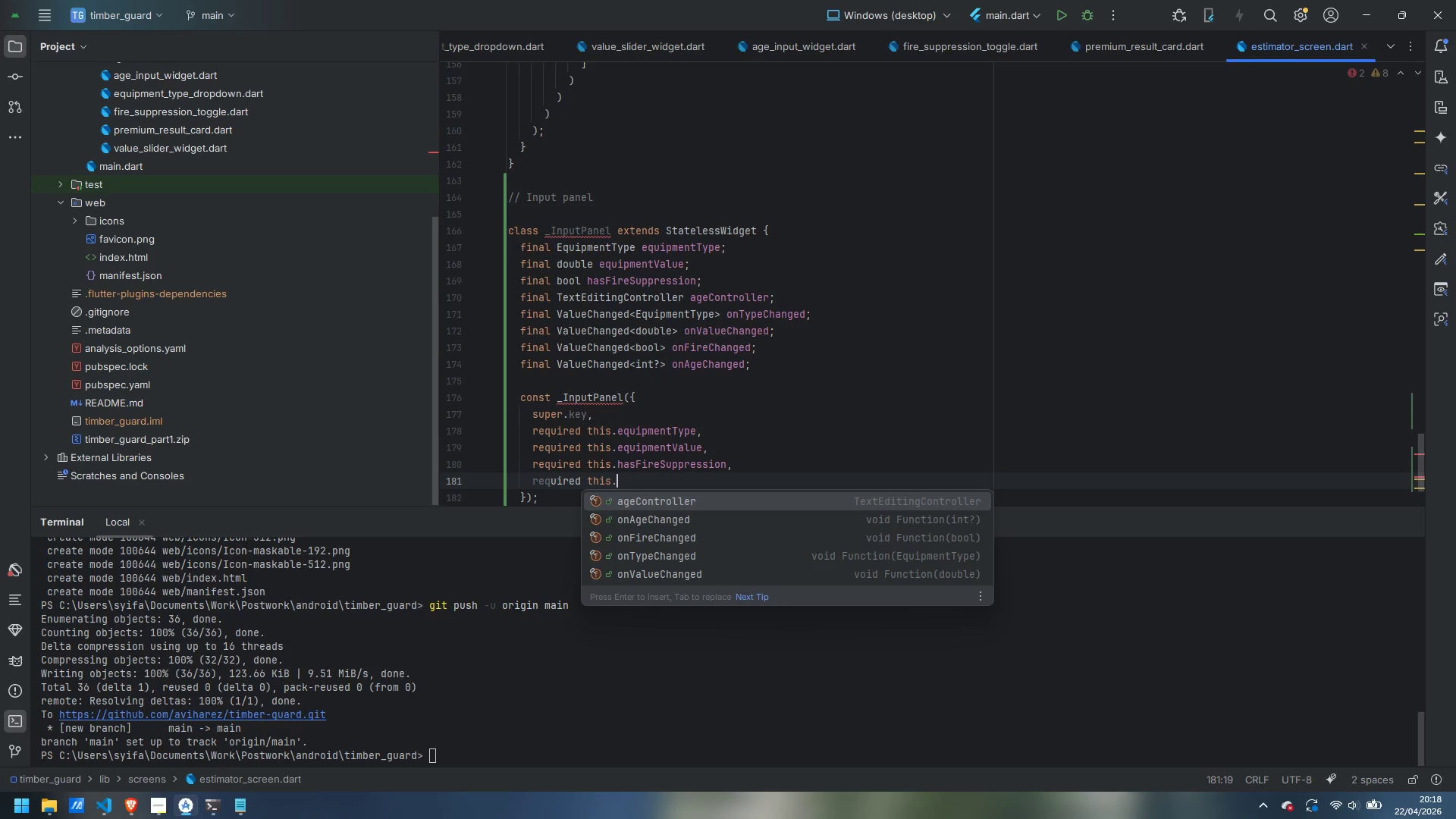 
type(ageController,)
 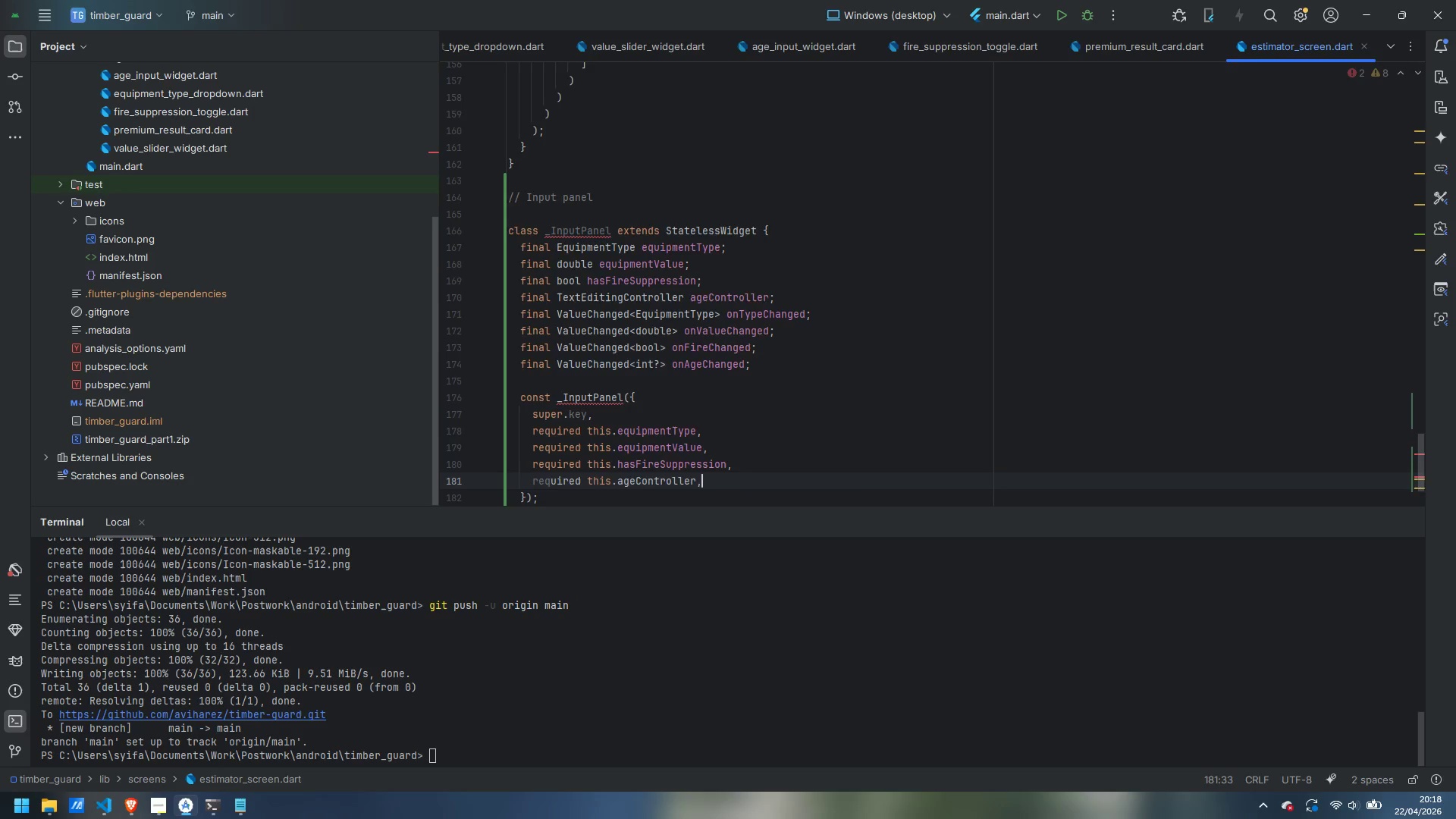 
key(Enter)
 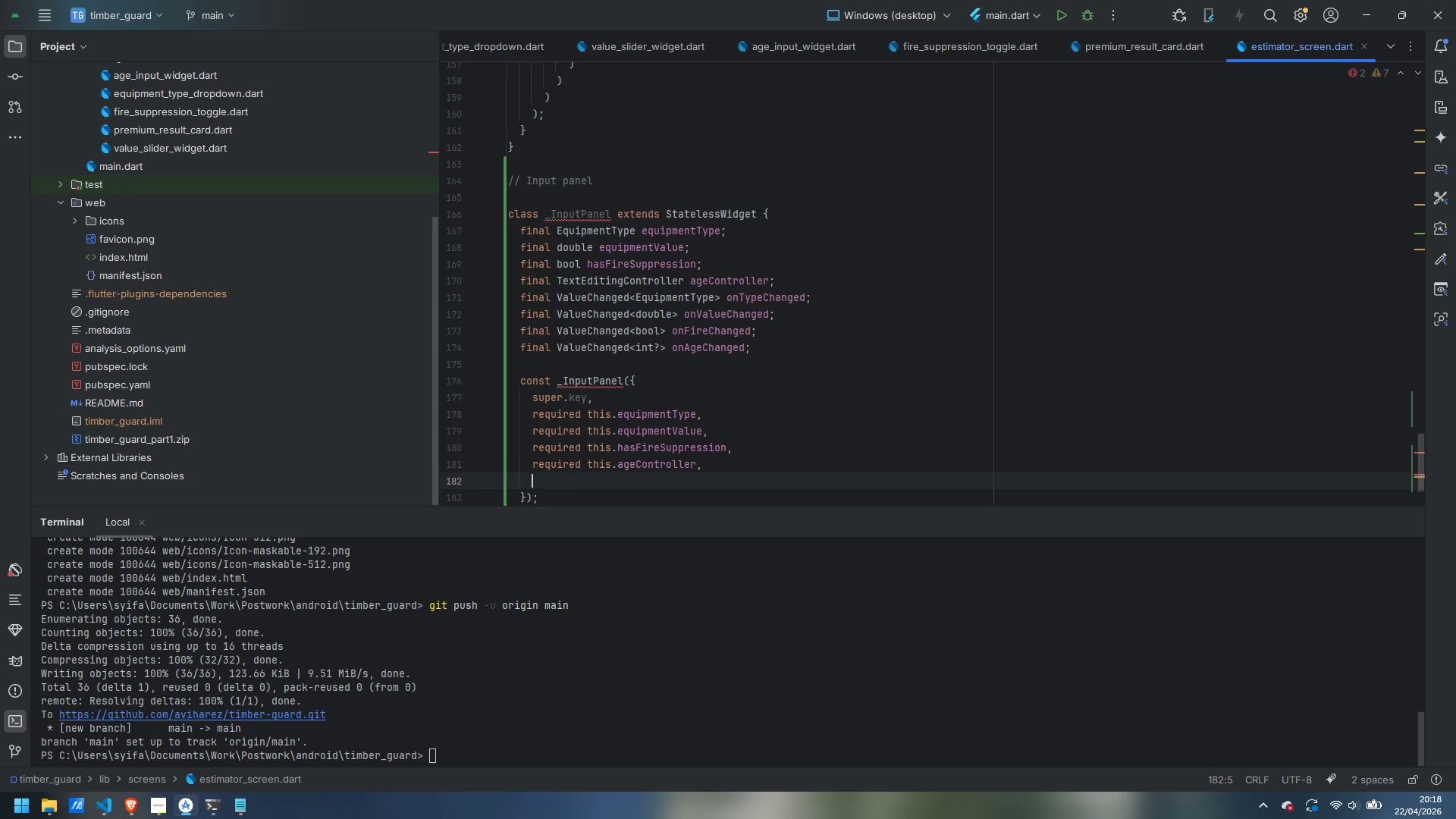 
type(required this.onTypeChanged,)
 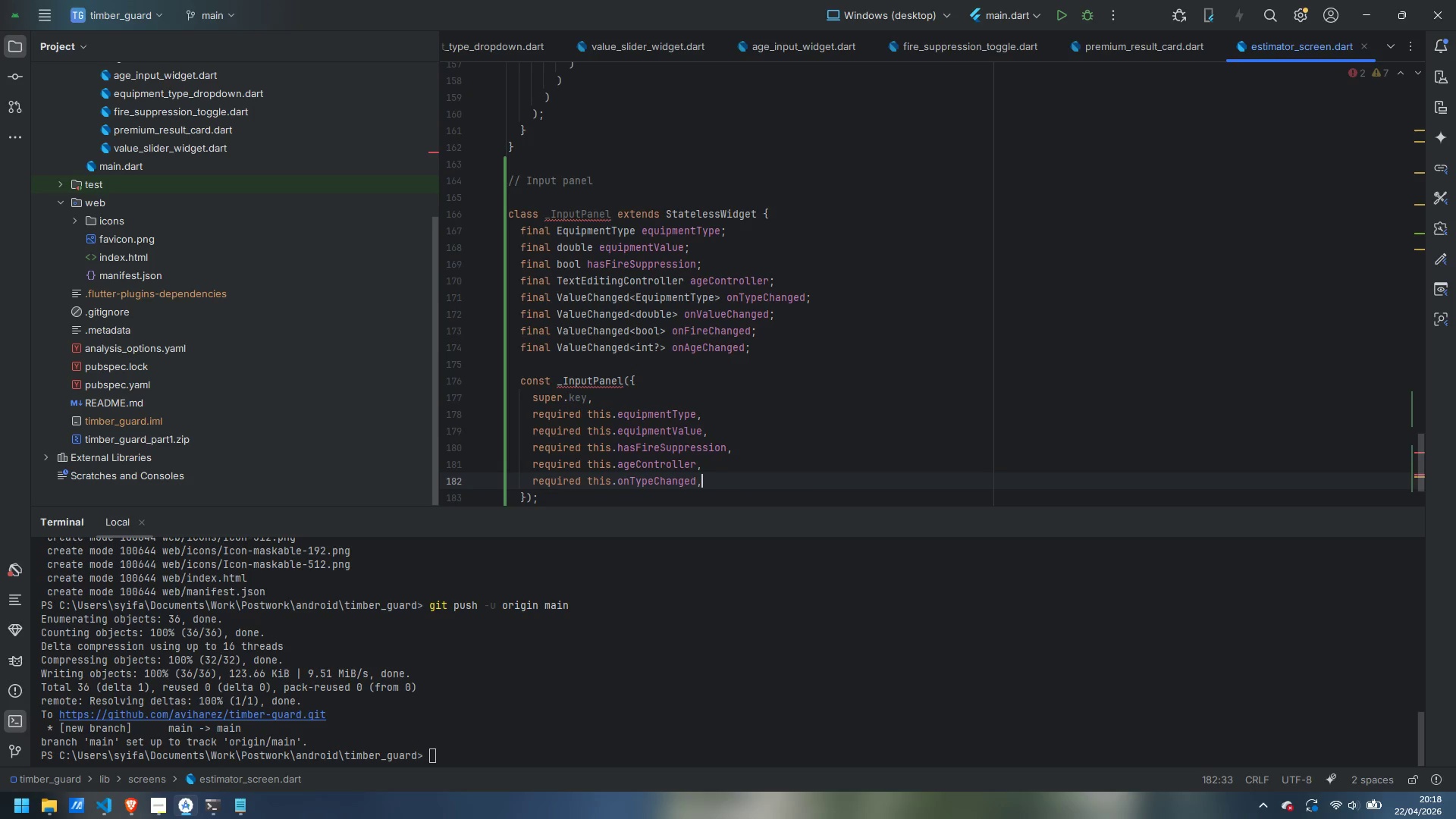 
key(Enter)
 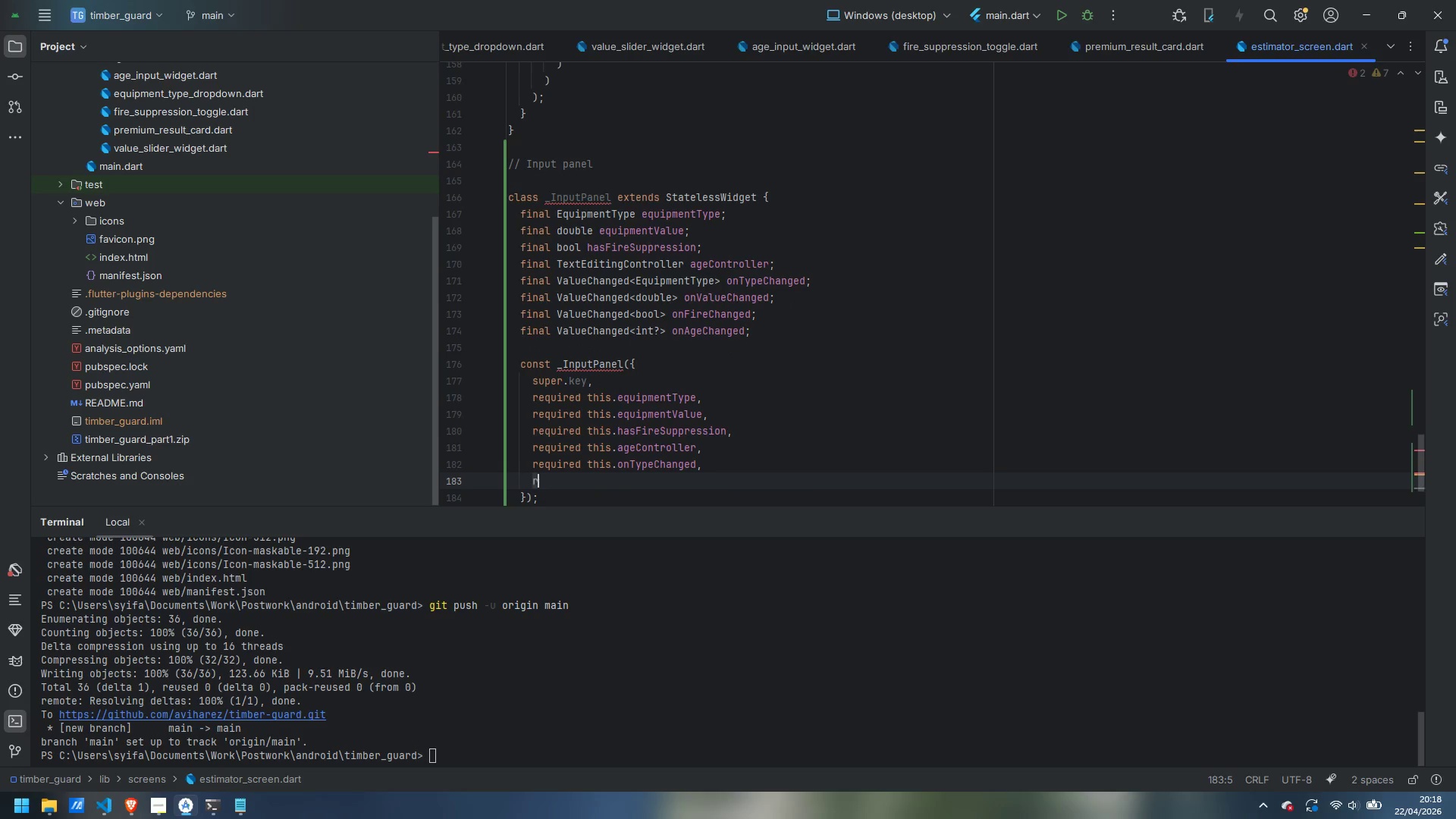 
type(required this.)
 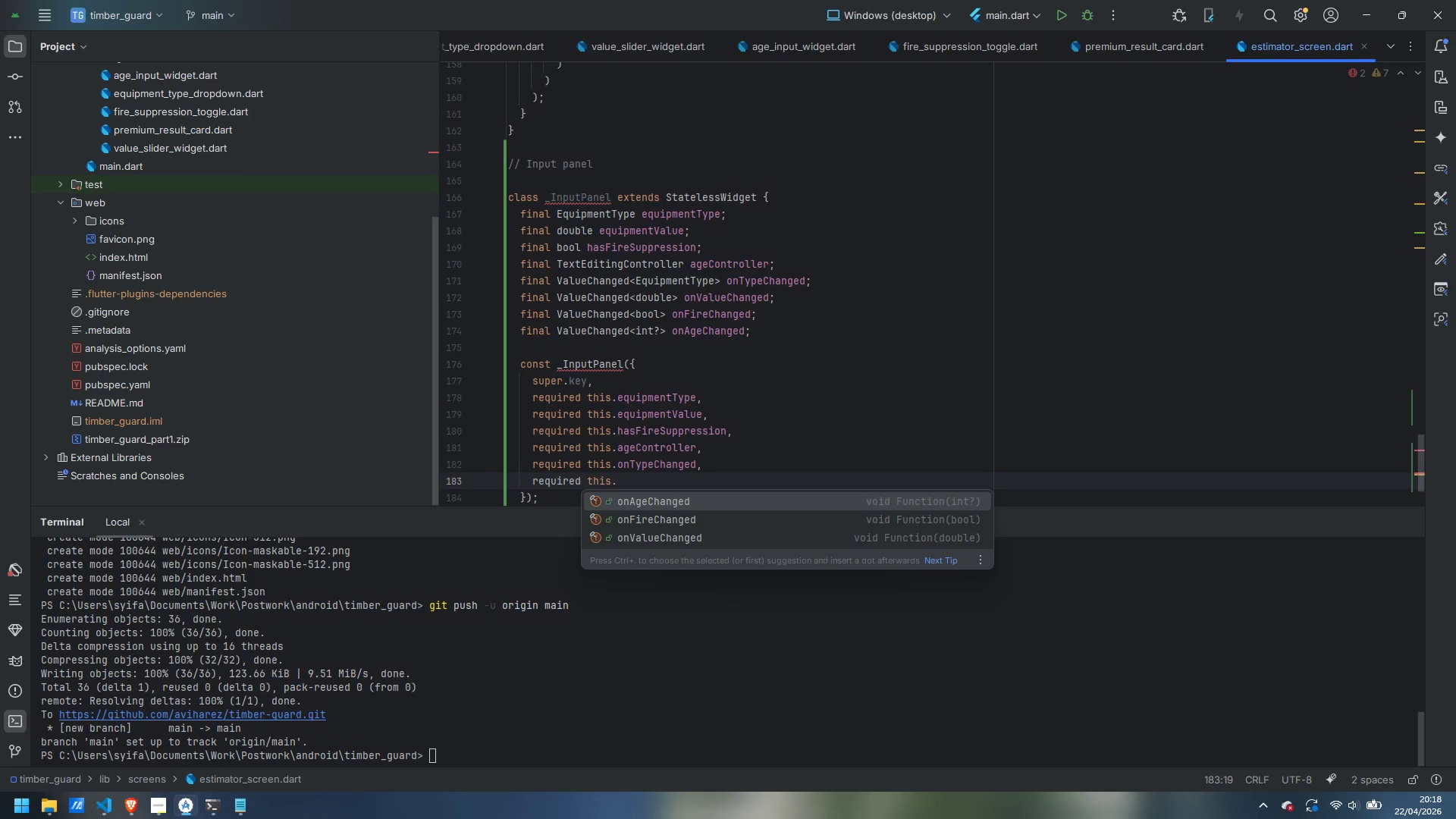 
wait(8.34)
 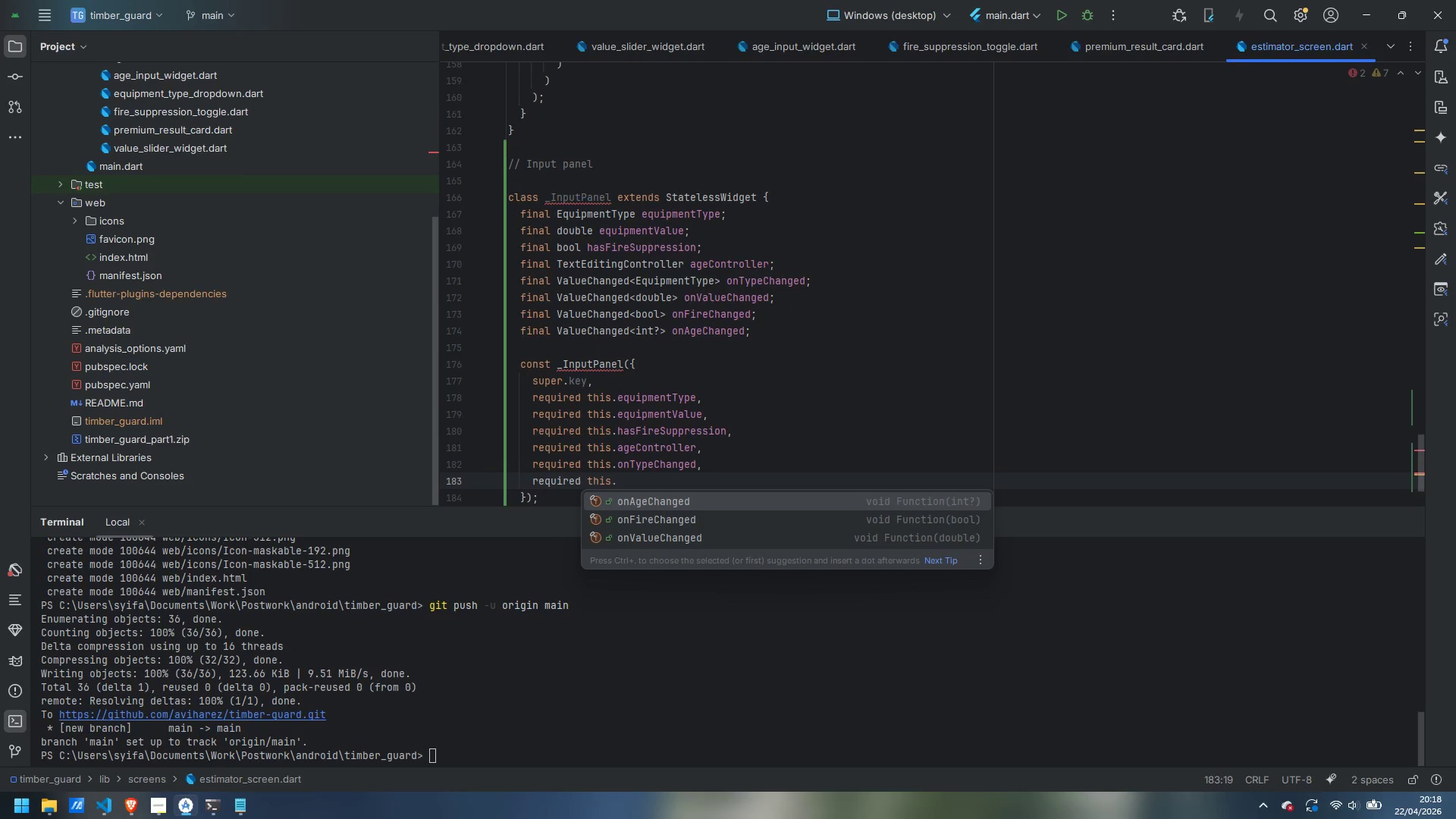 
type(onVAlue)
key(Backspace)
key(Backspace)
key(Backspace)
key(Backspace)
type(aluChanged,)
 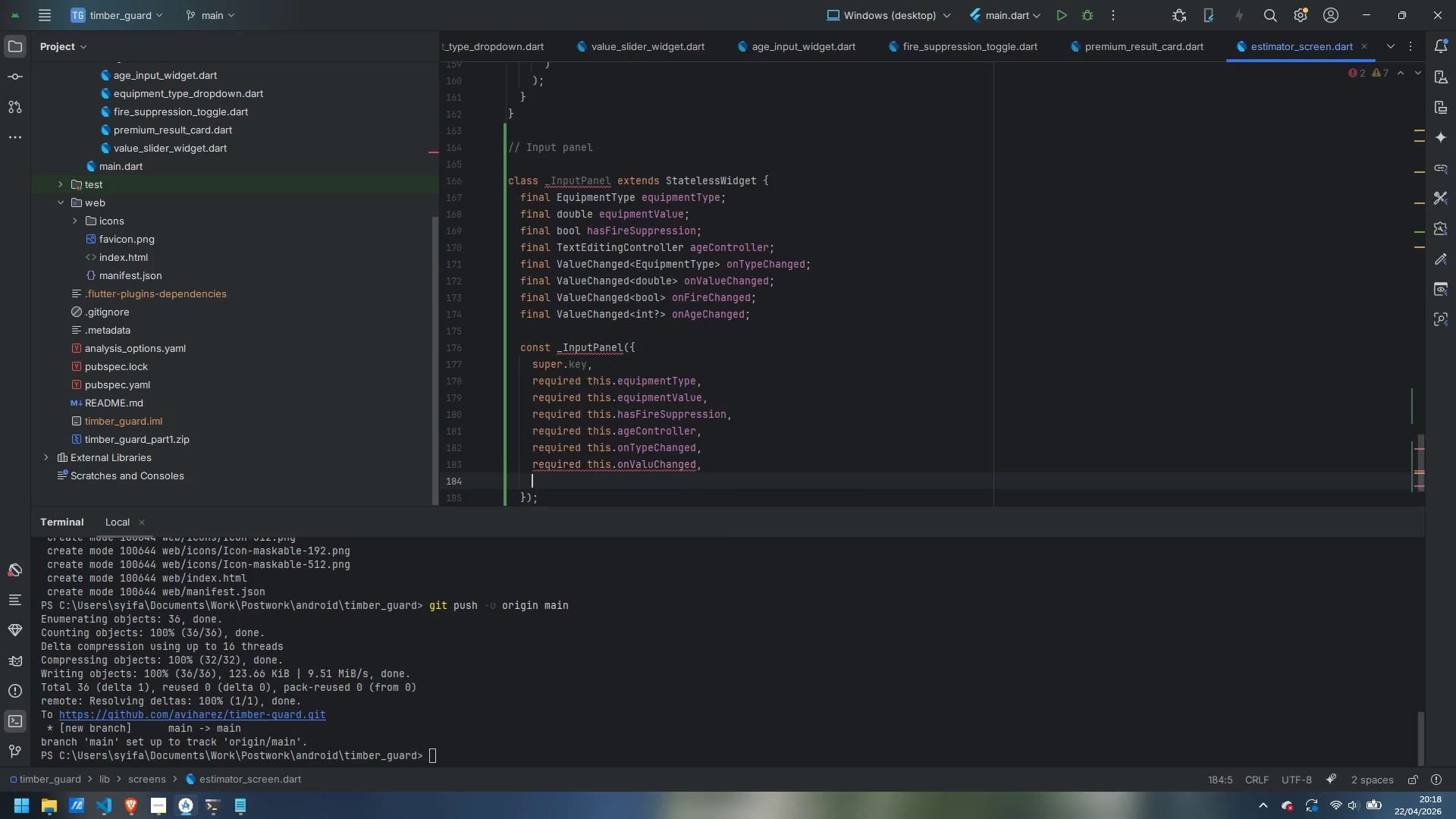 
 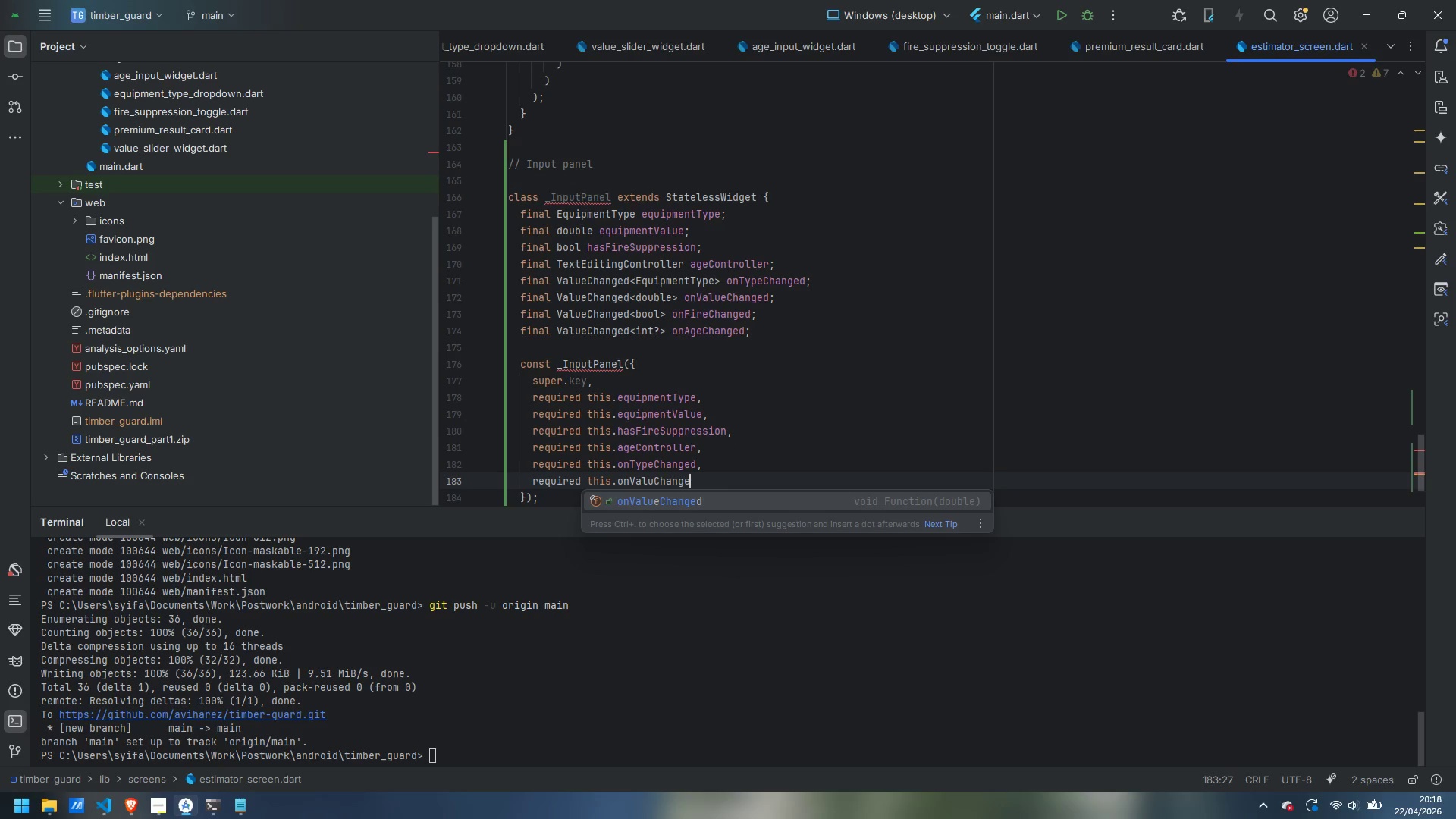 
key(Enter)
 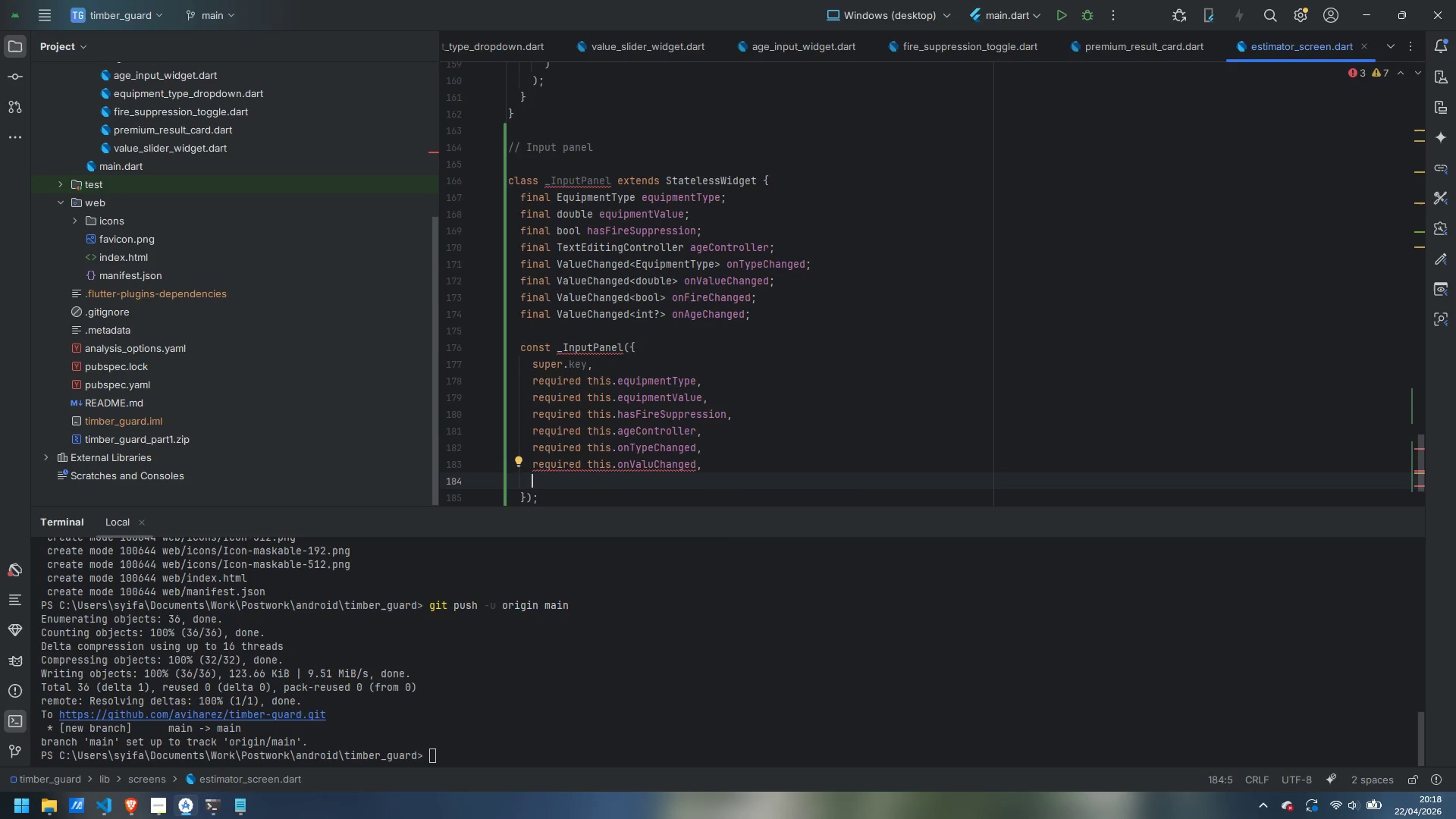 
type(required this.onFireChanged,)
 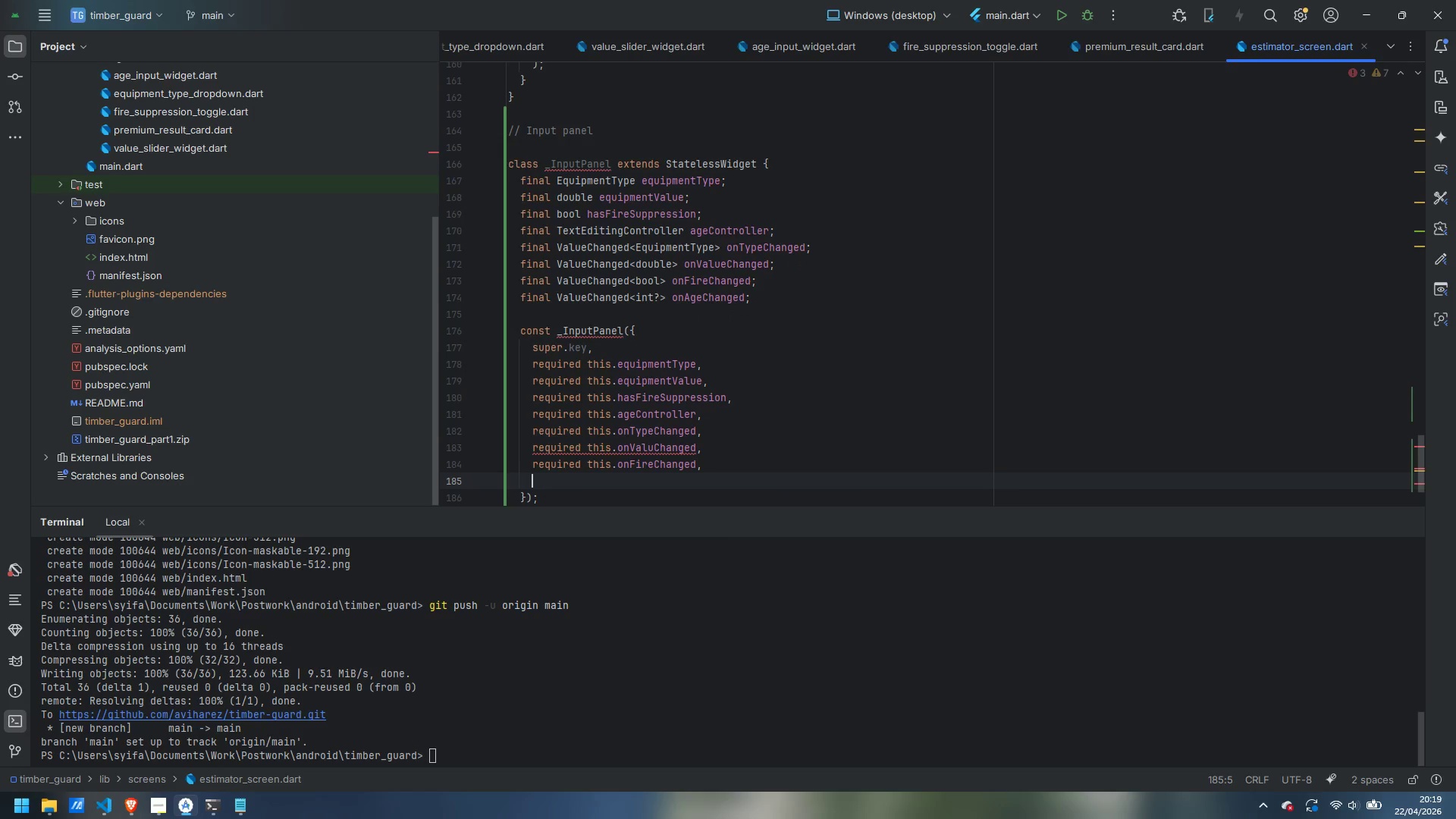 
 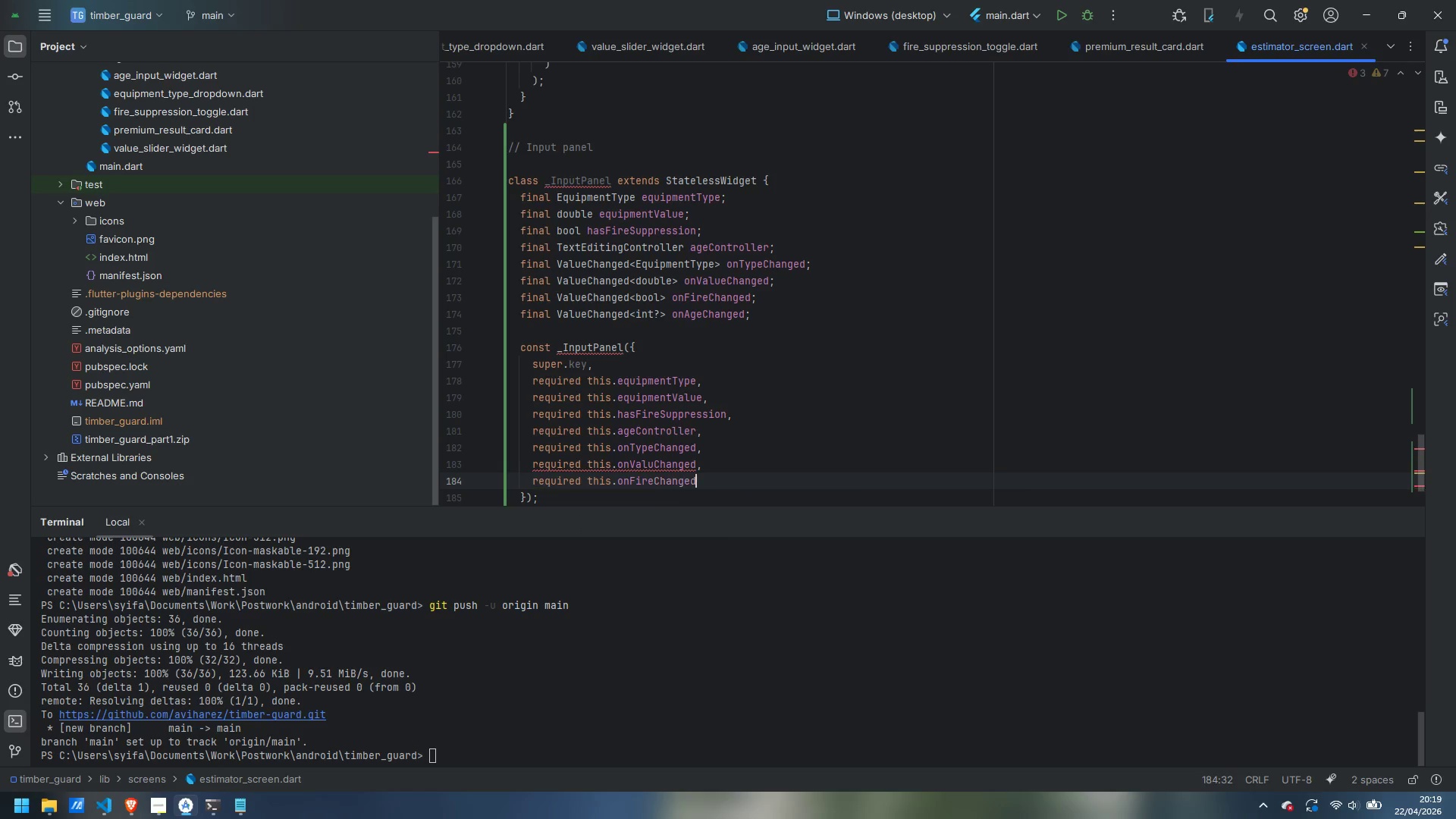 
key(Enter)
 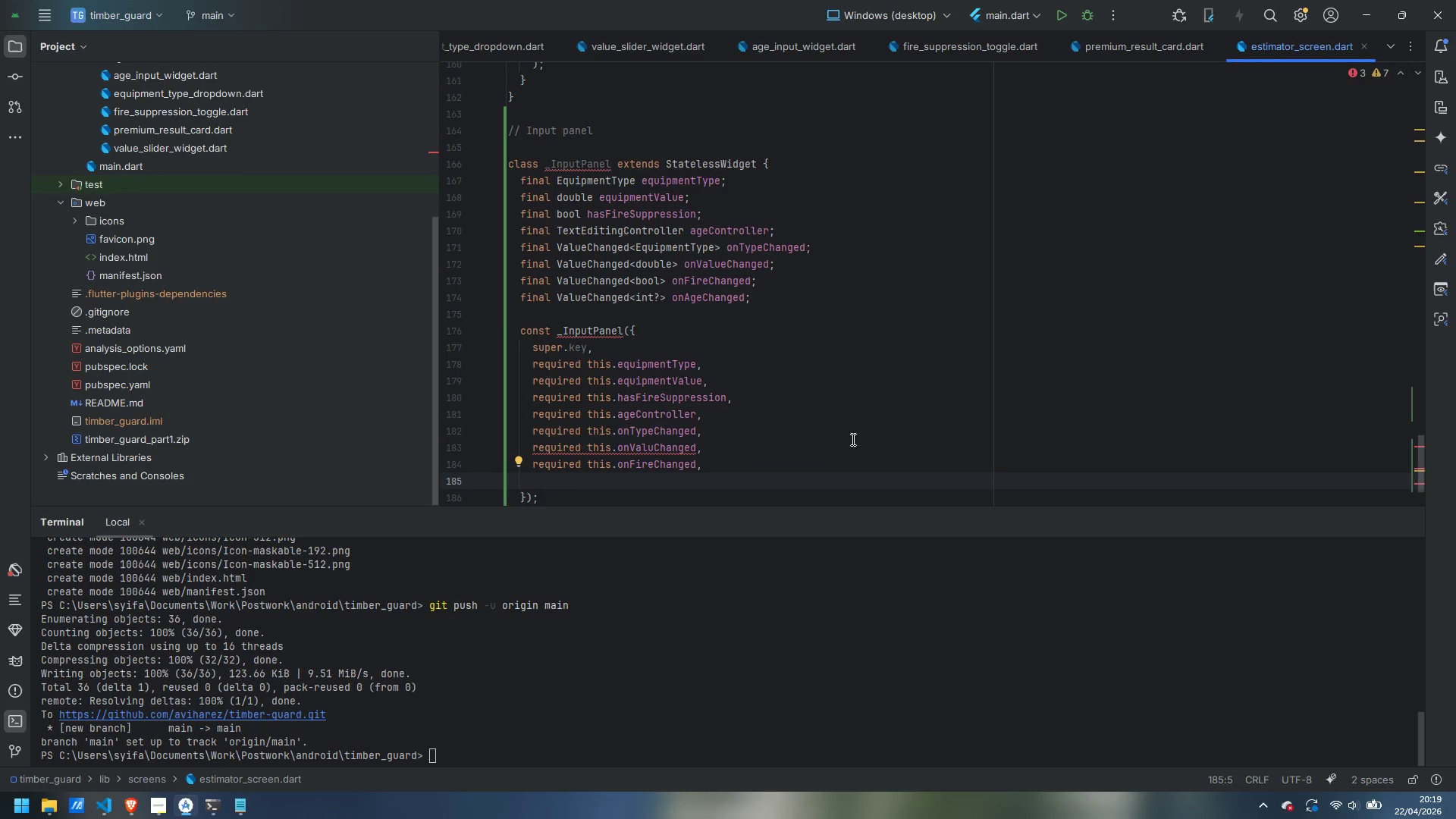 
left_click([655, 446])
 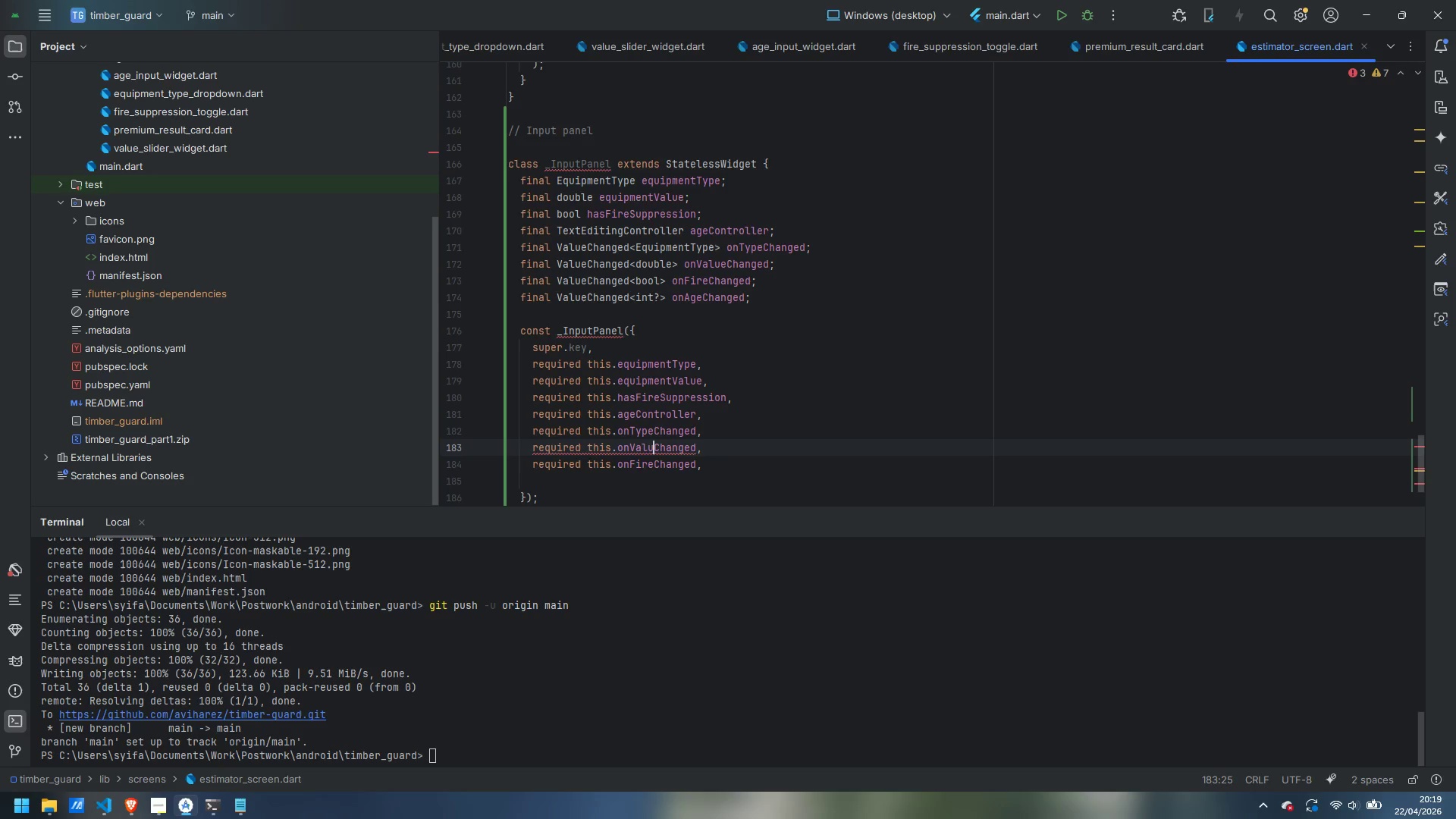 
key(E)
 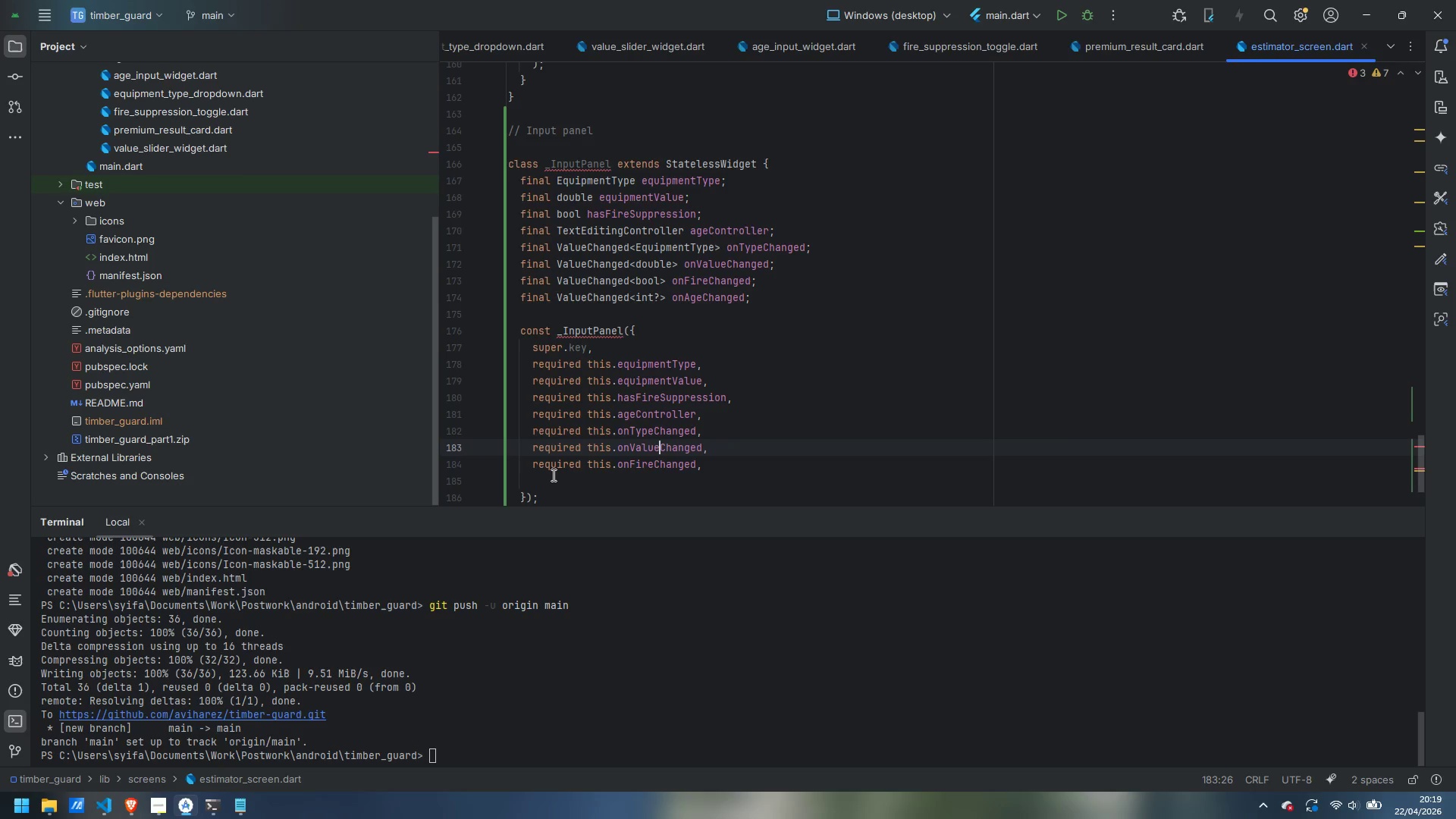 
left_click([552, 475])
 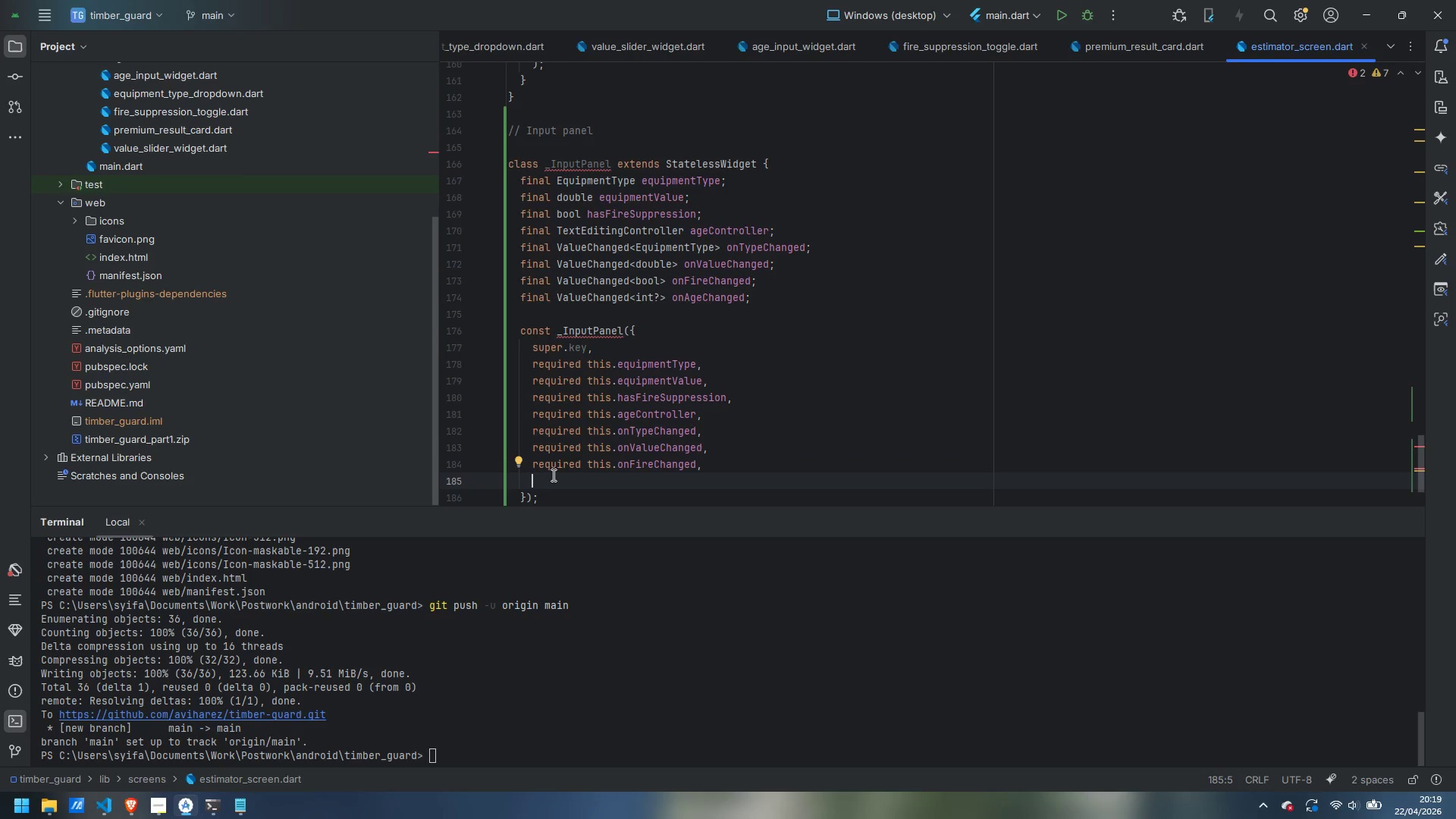 
type(required this.)
 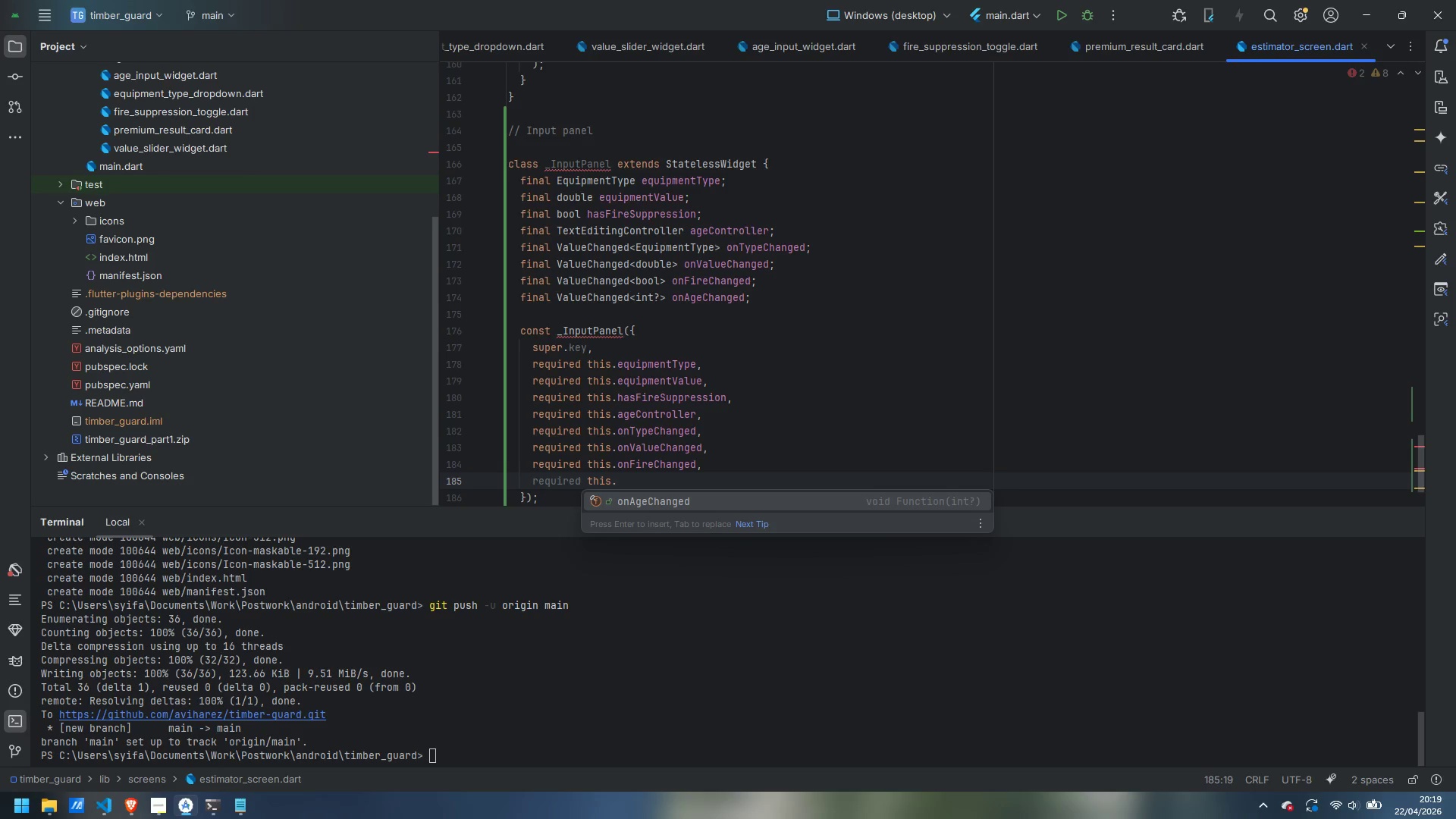 
wait(9.91)
 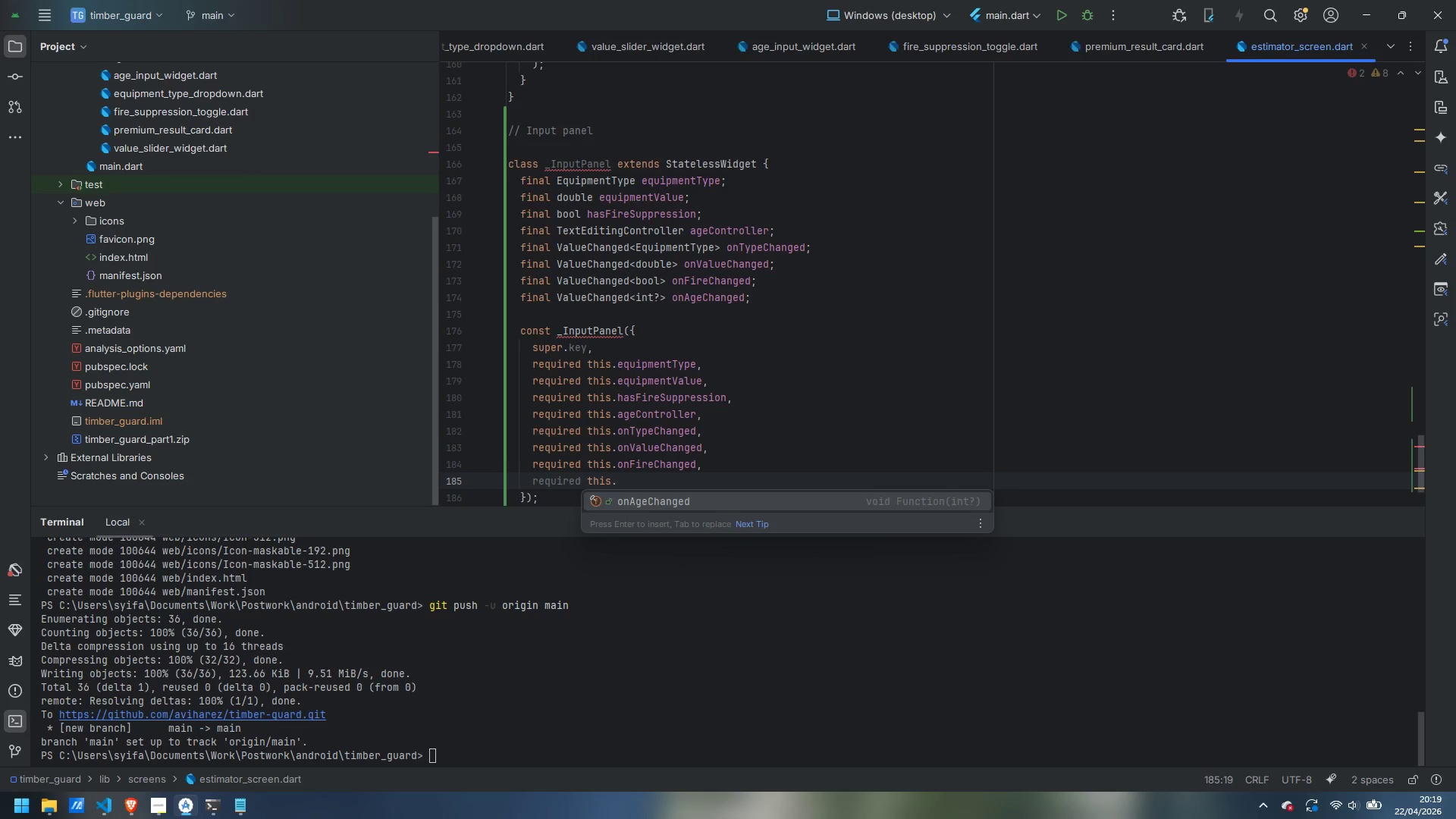 
type(onAgeChanged)
 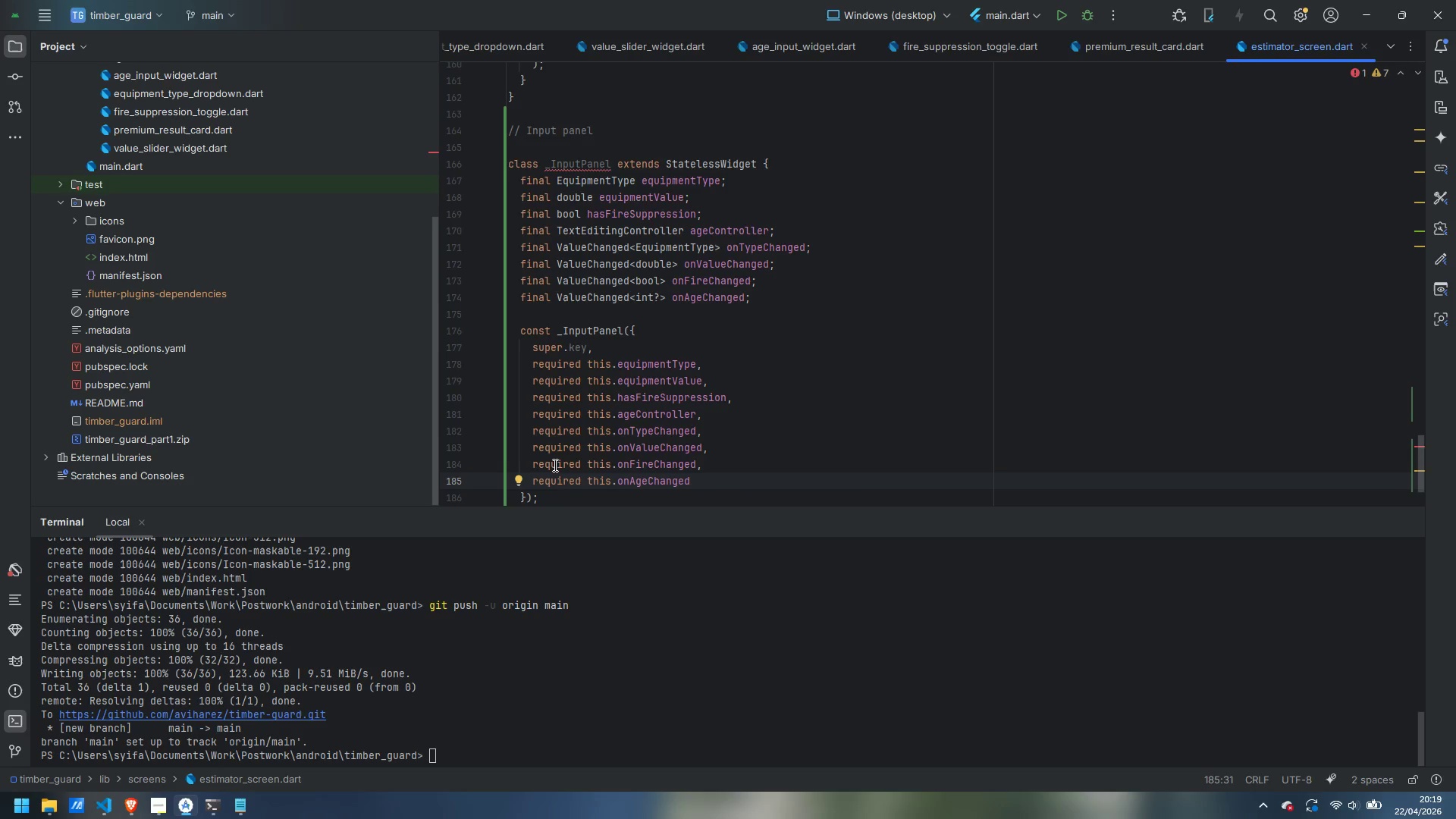 
scroll: coordinate [554, 465], scroll_direction: down, amount: 1.0
 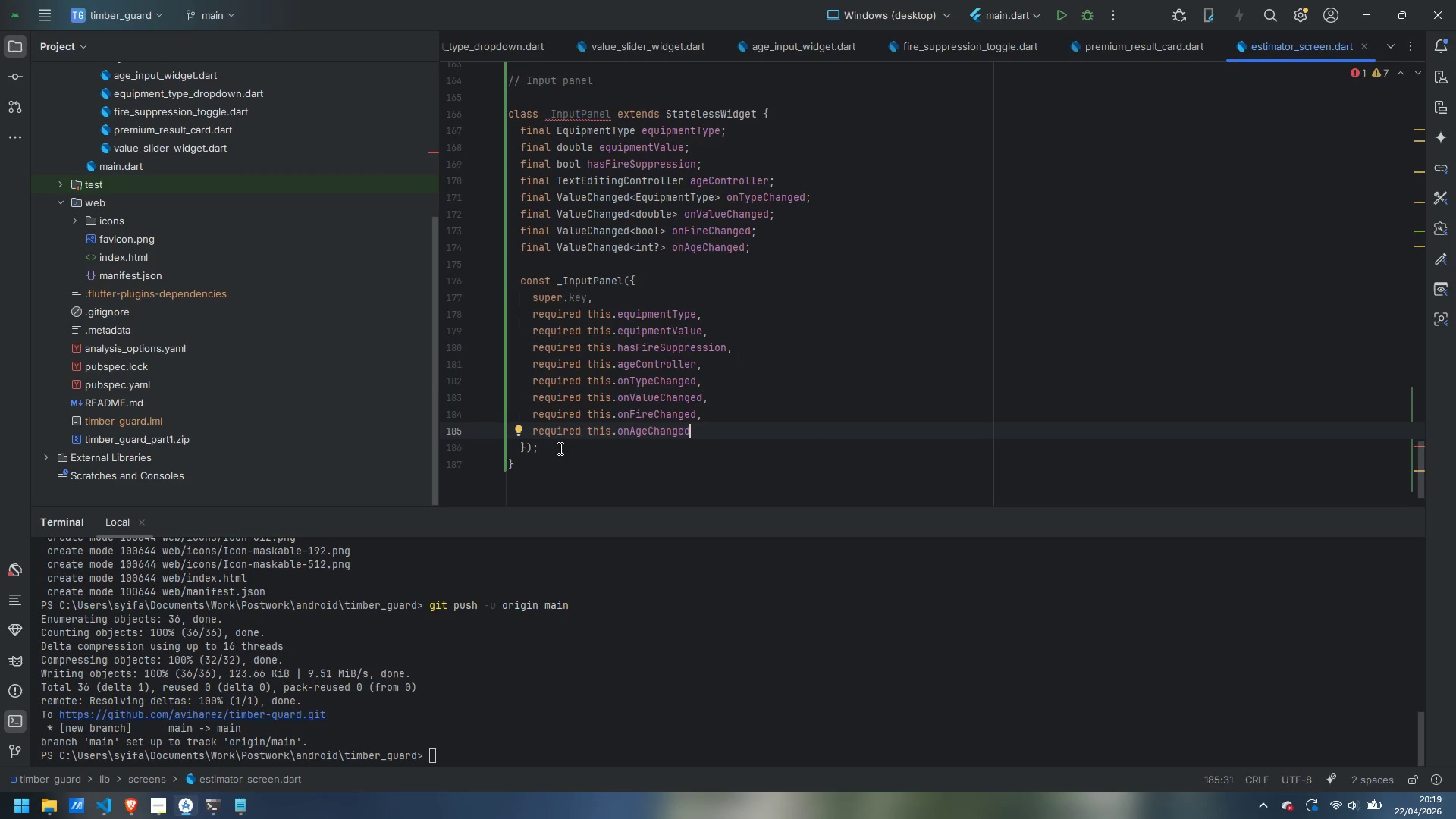 
left_click([559, 448])
 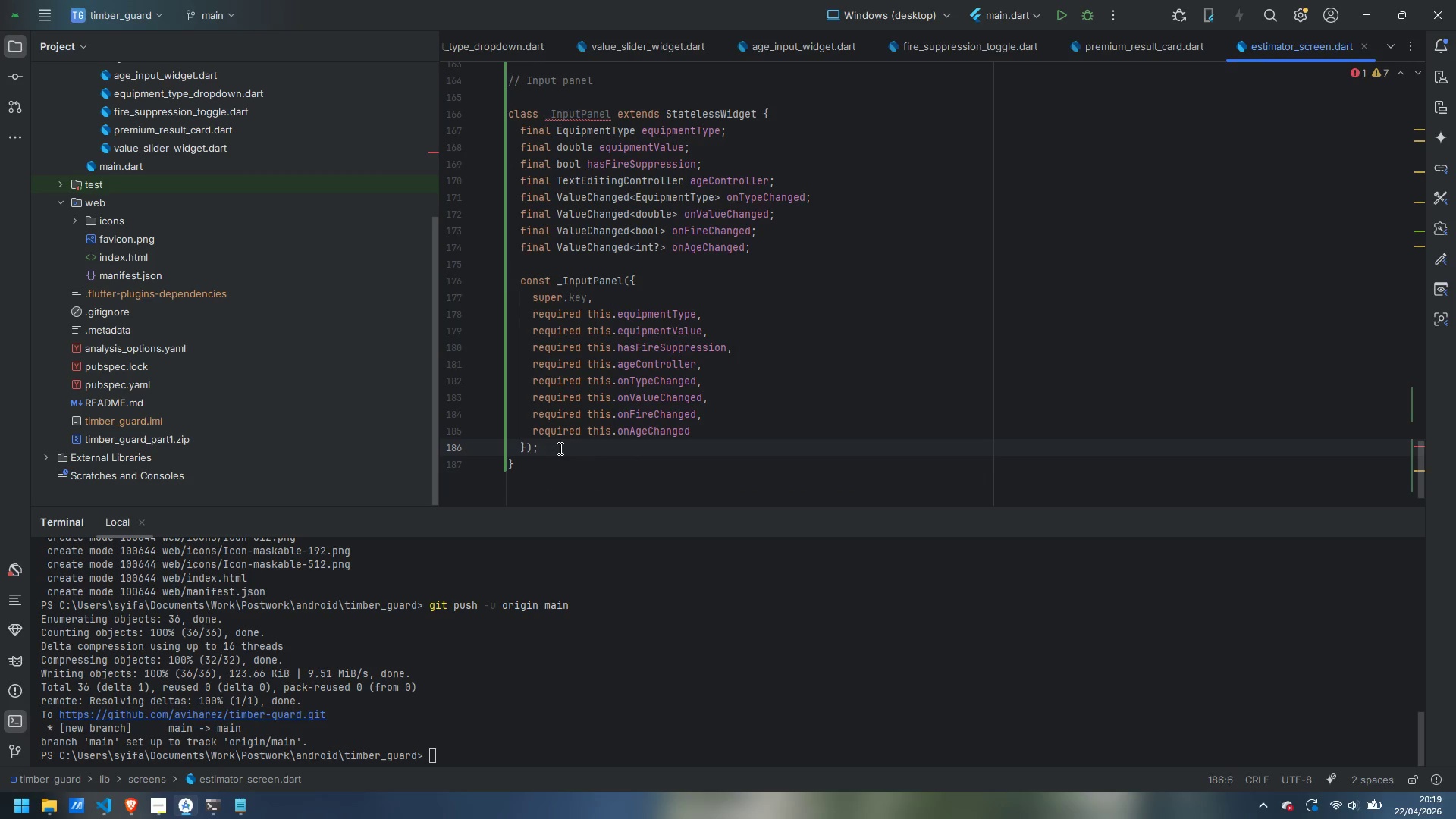 
key(Enter)
 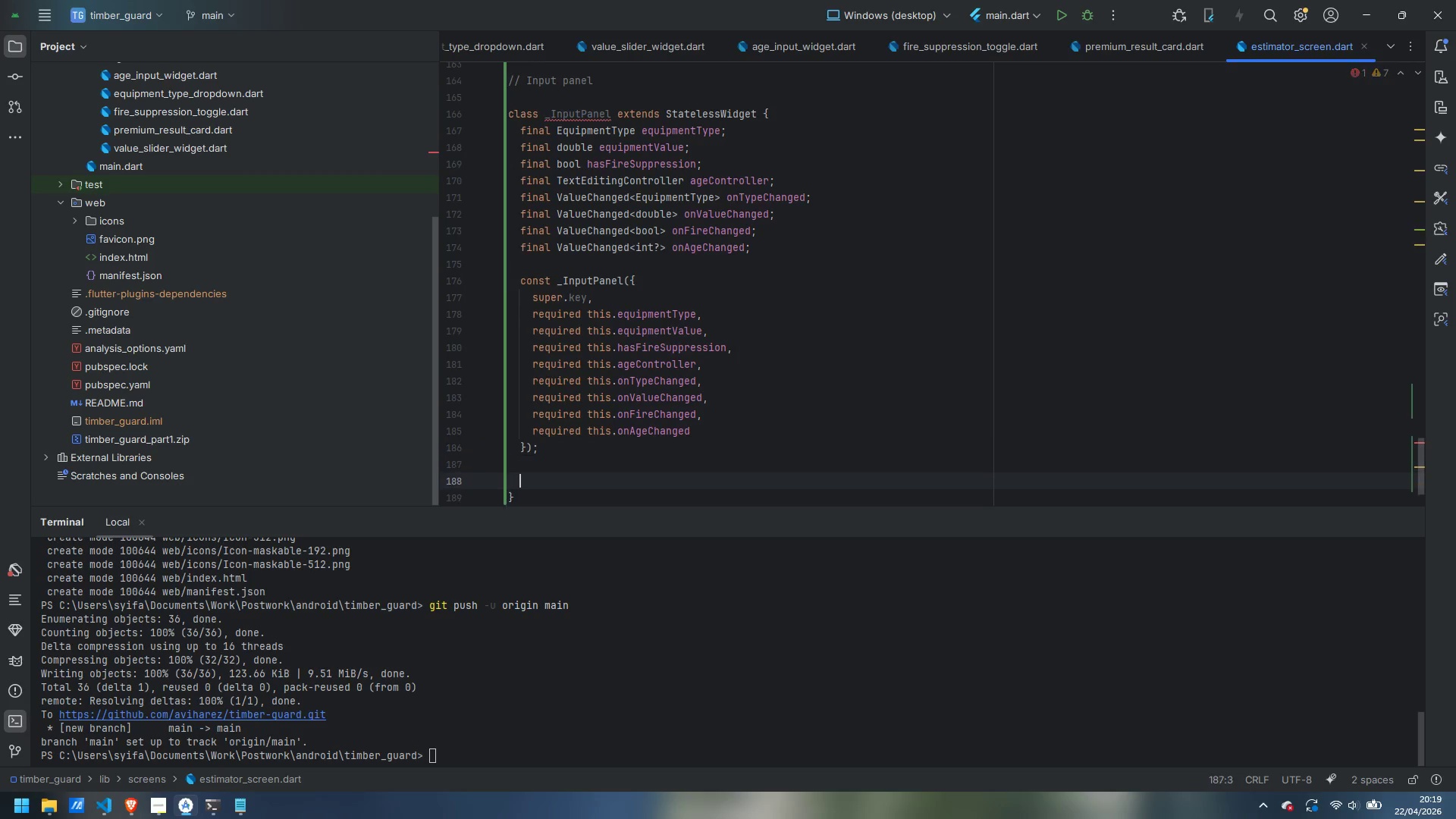 
key(Enter)
 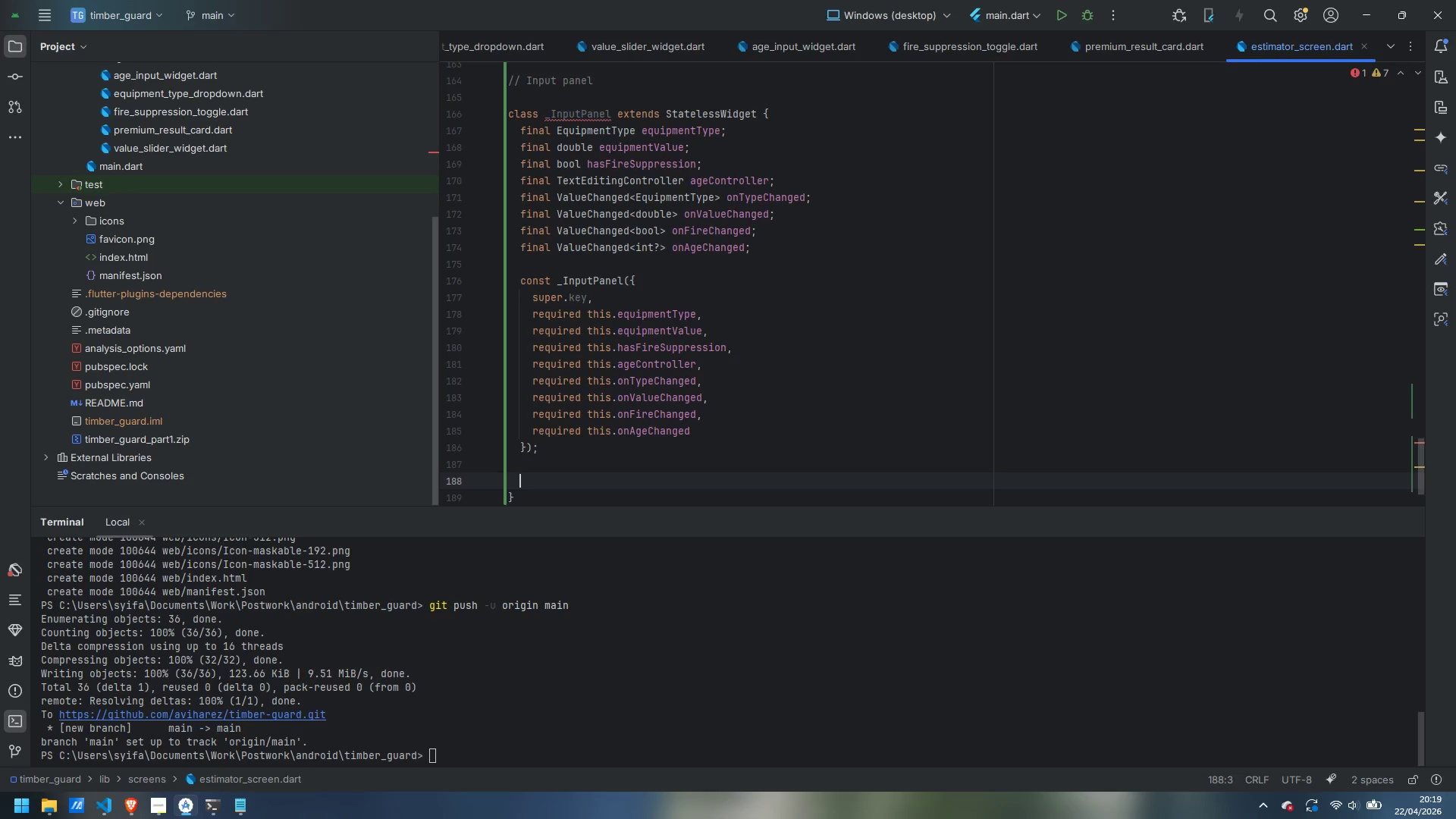 
type(@)
key(Backspace)
type(buil)
 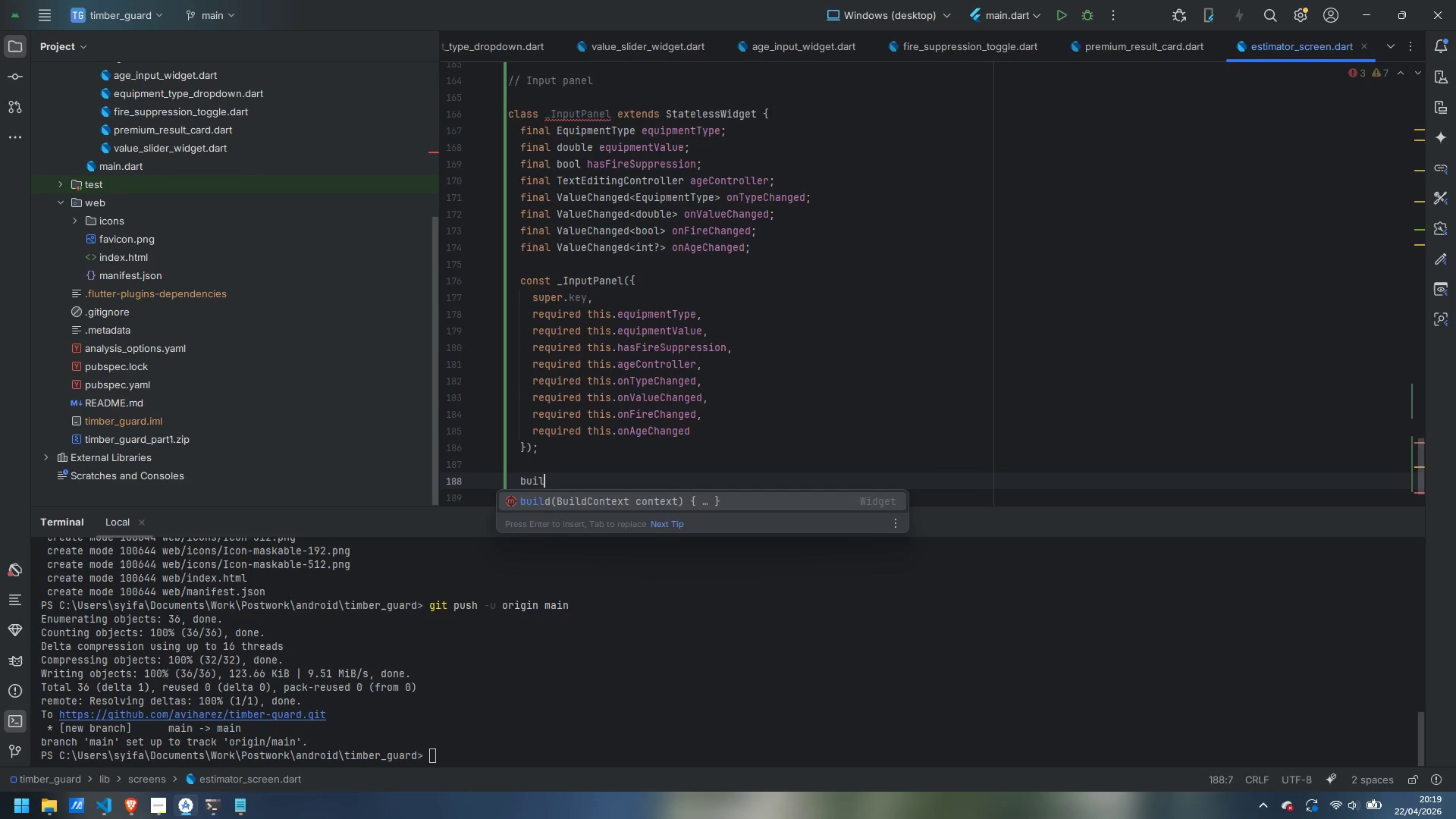 
key(Enter)
 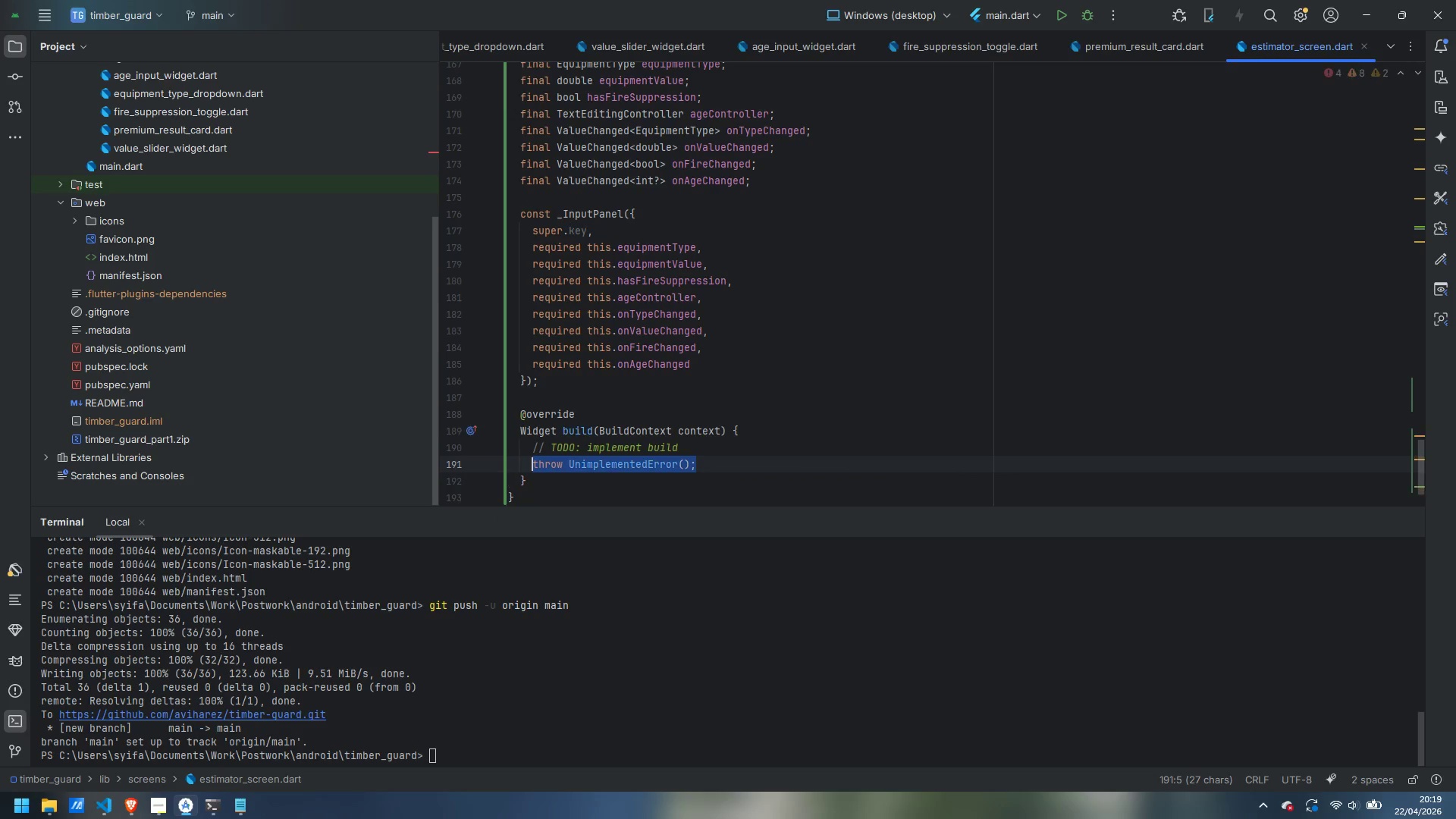 
key(Control+Backspace)
 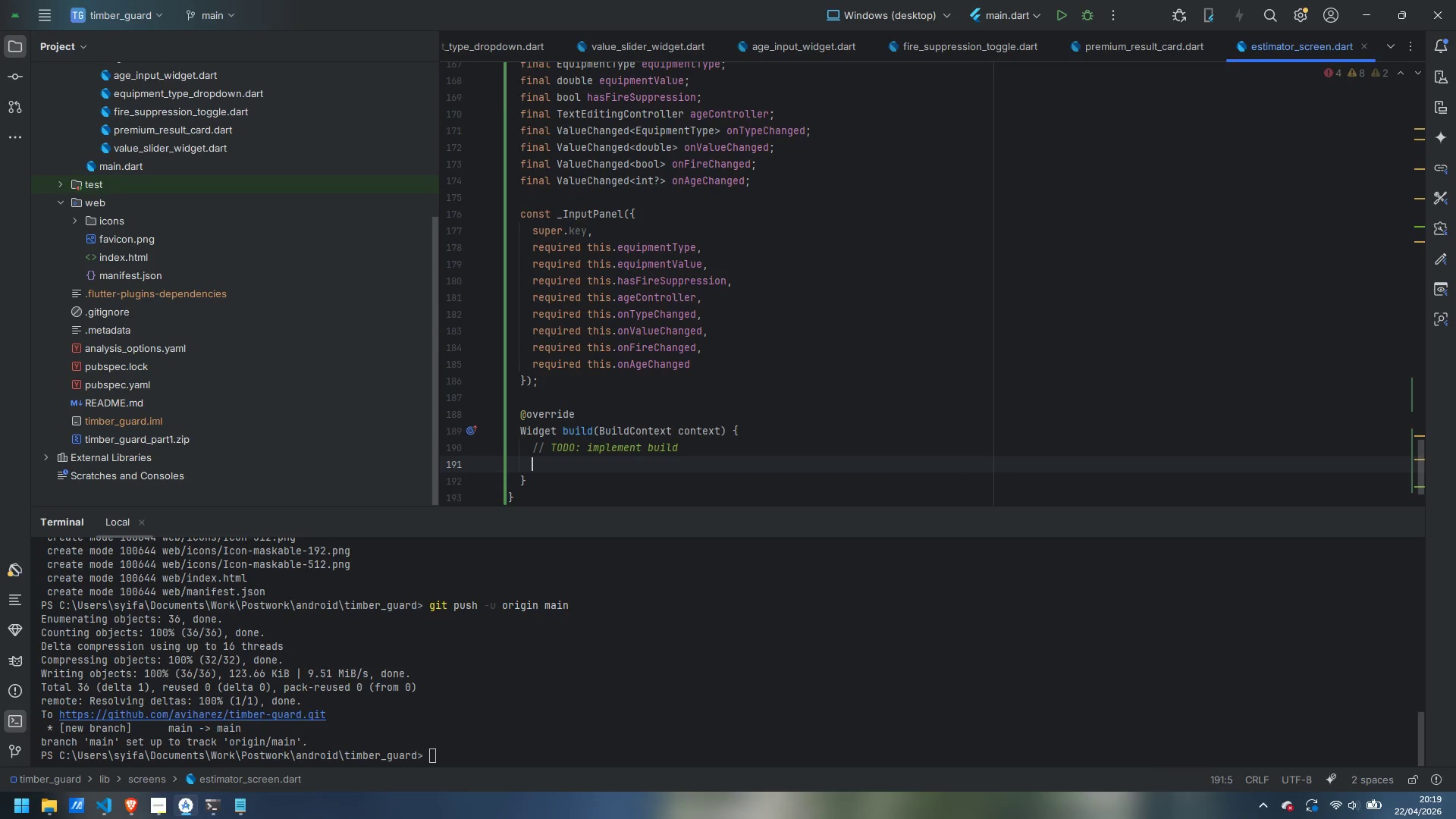 
key(Control+Backspace)
 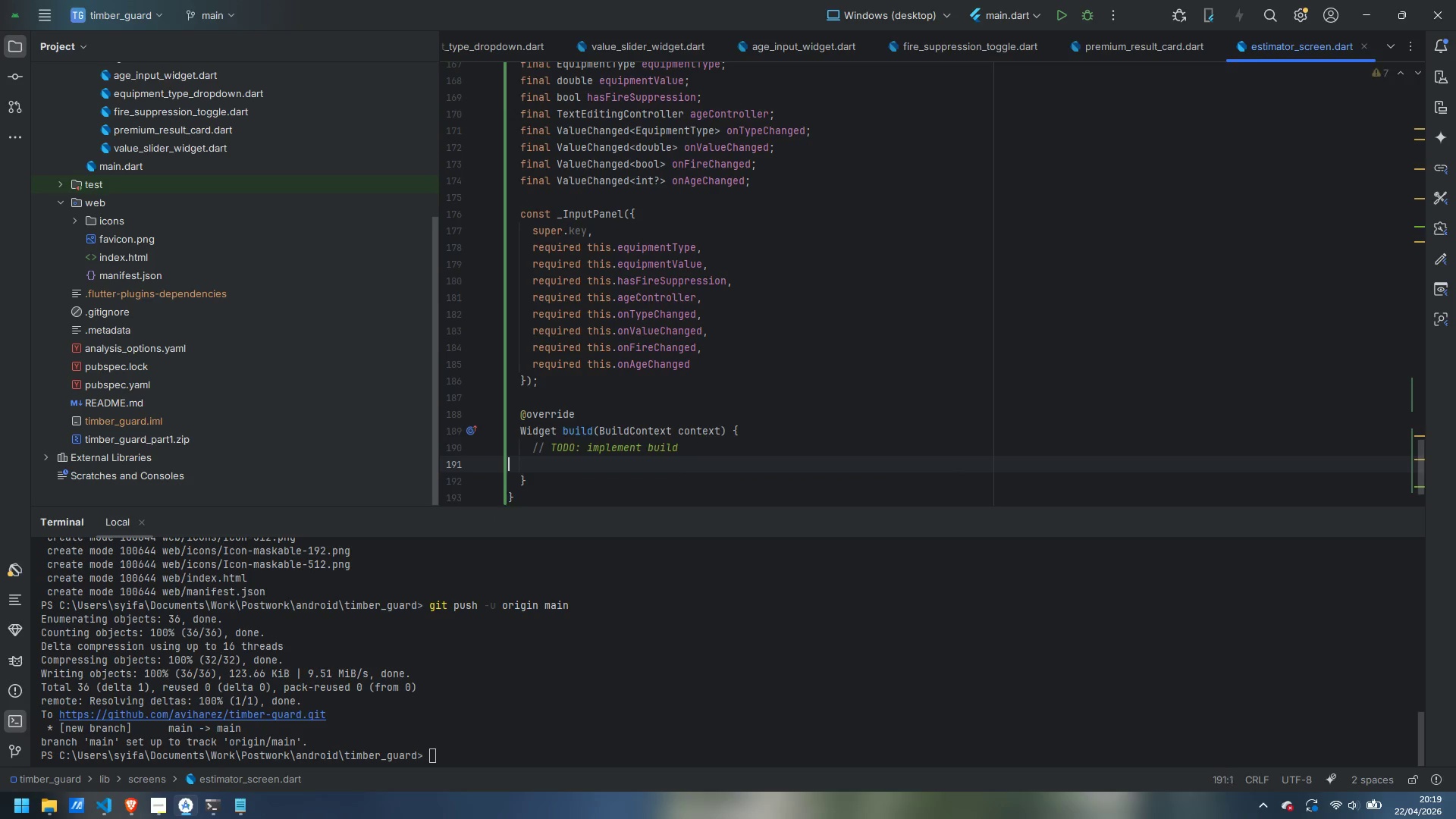 
key(Control+Backspace)
 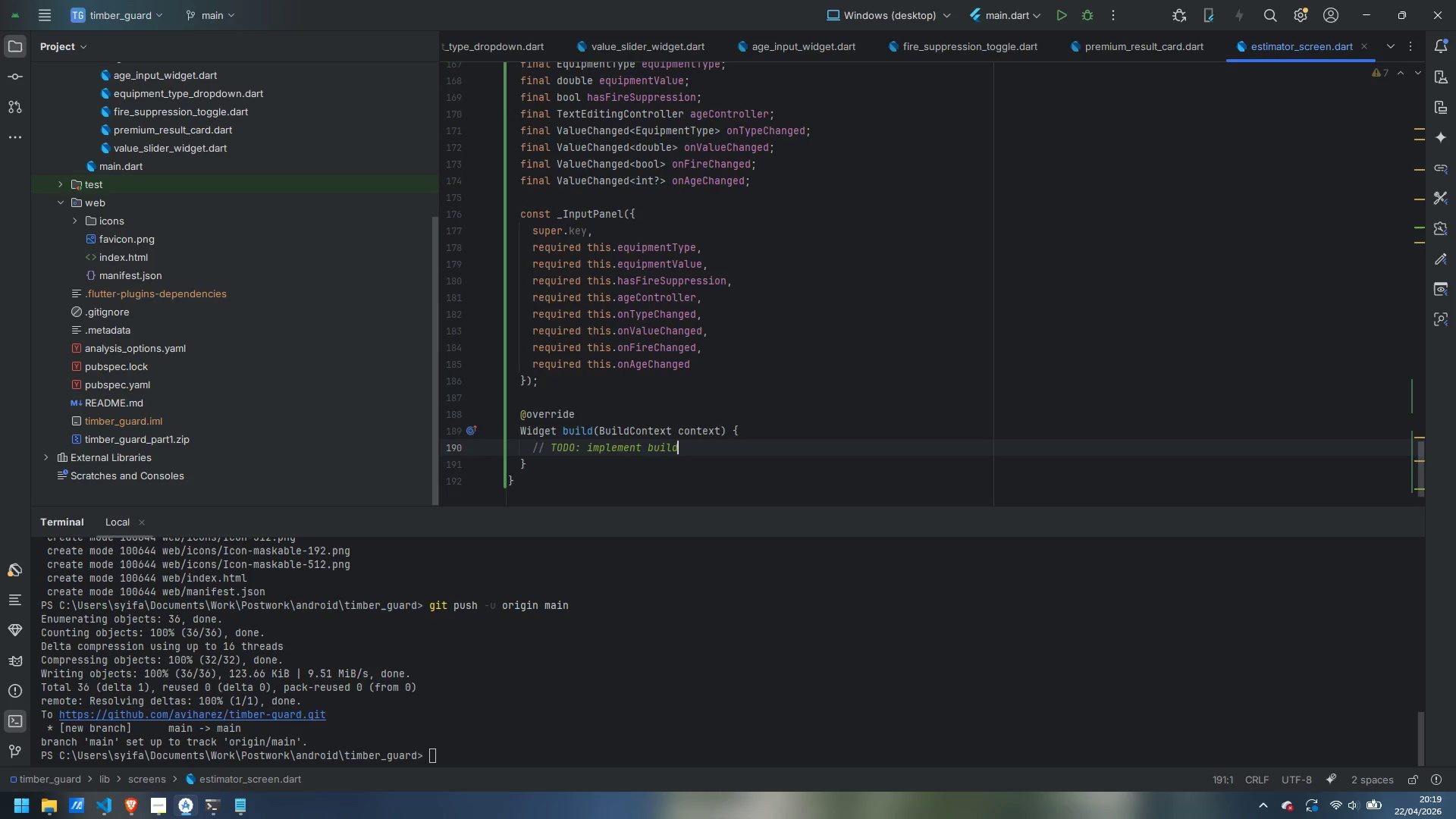 
key(Control+Backspace)
 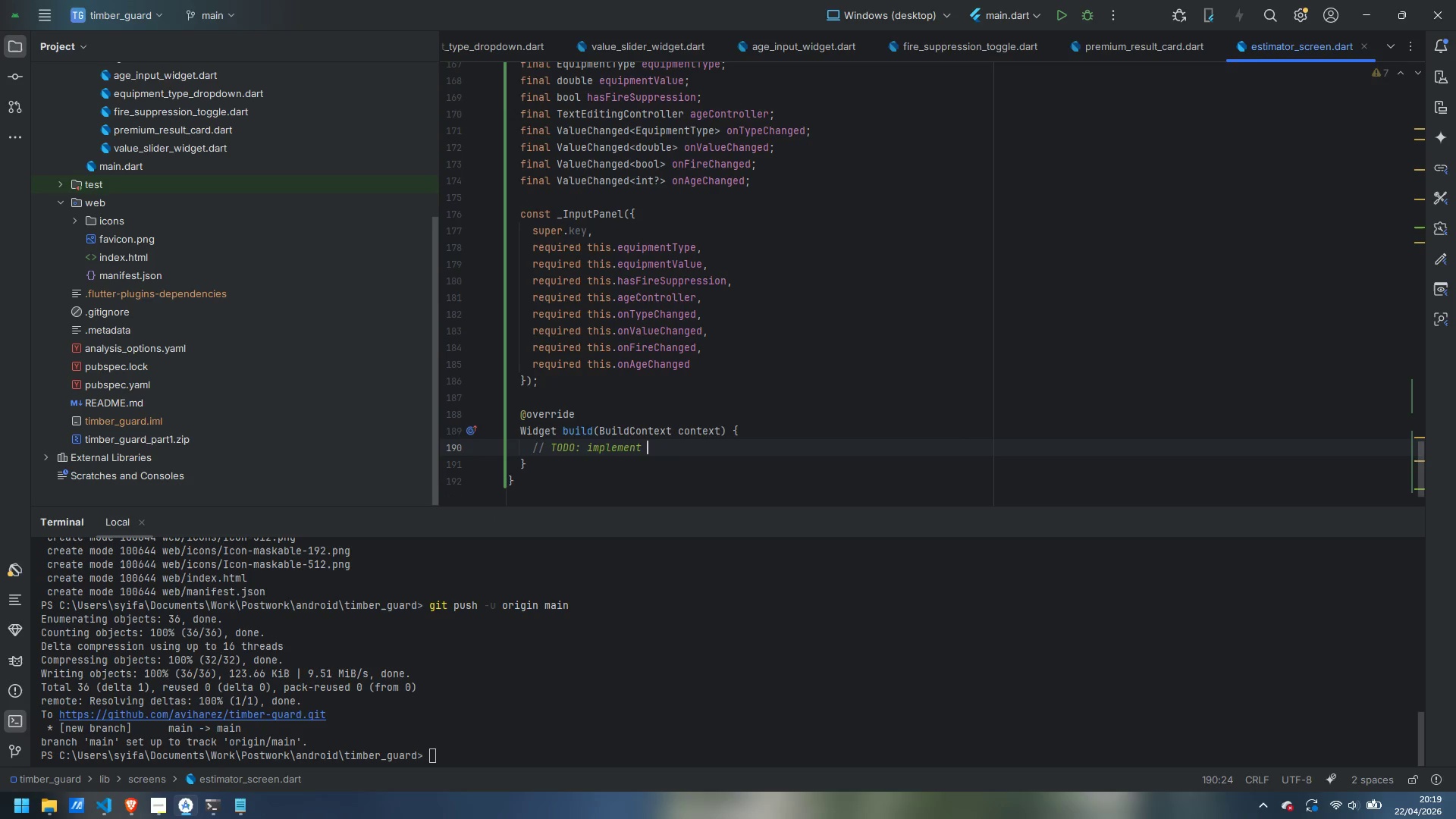 
key(Control+Backspace)
 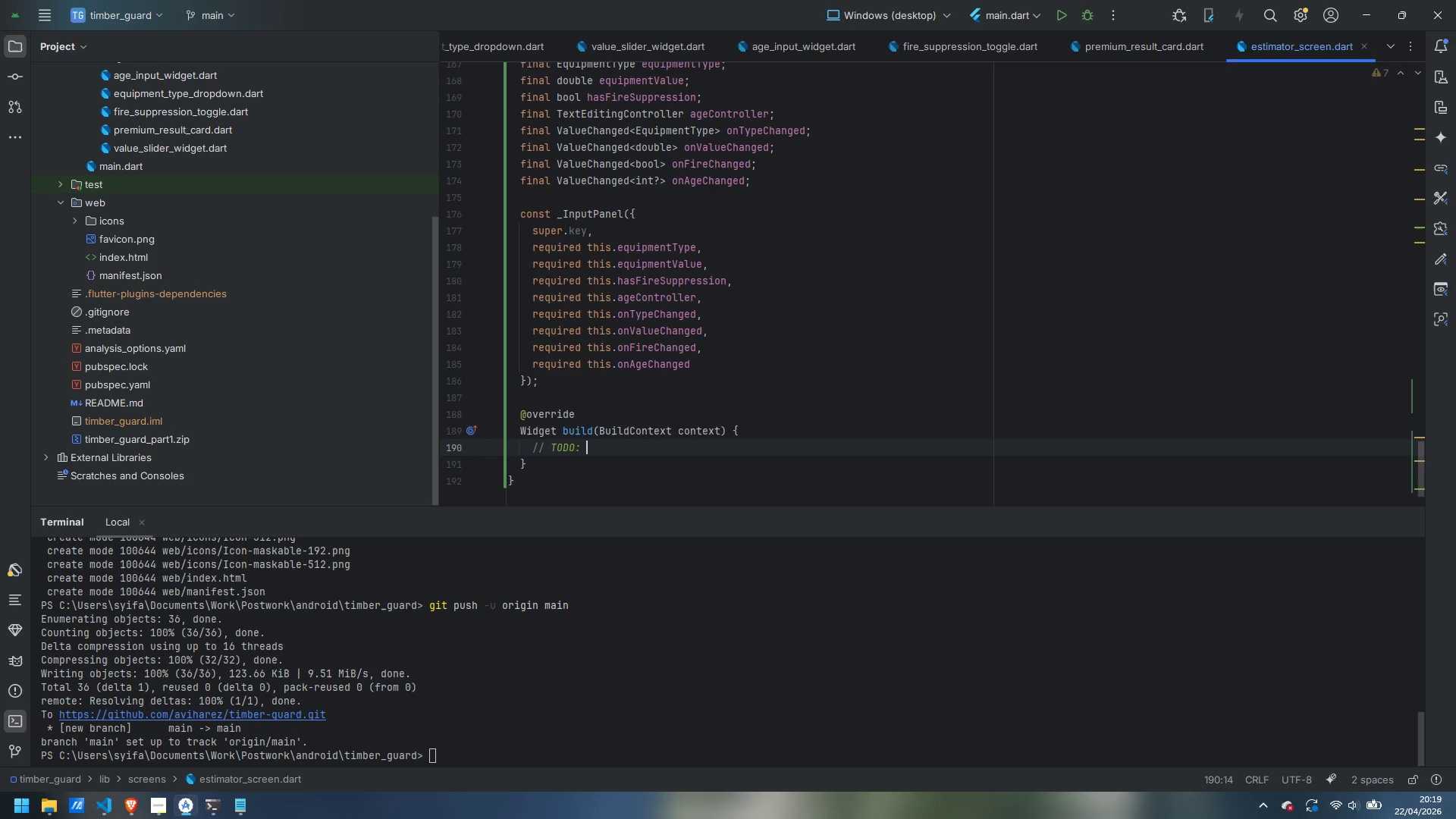 
key(Control+Backspace)
 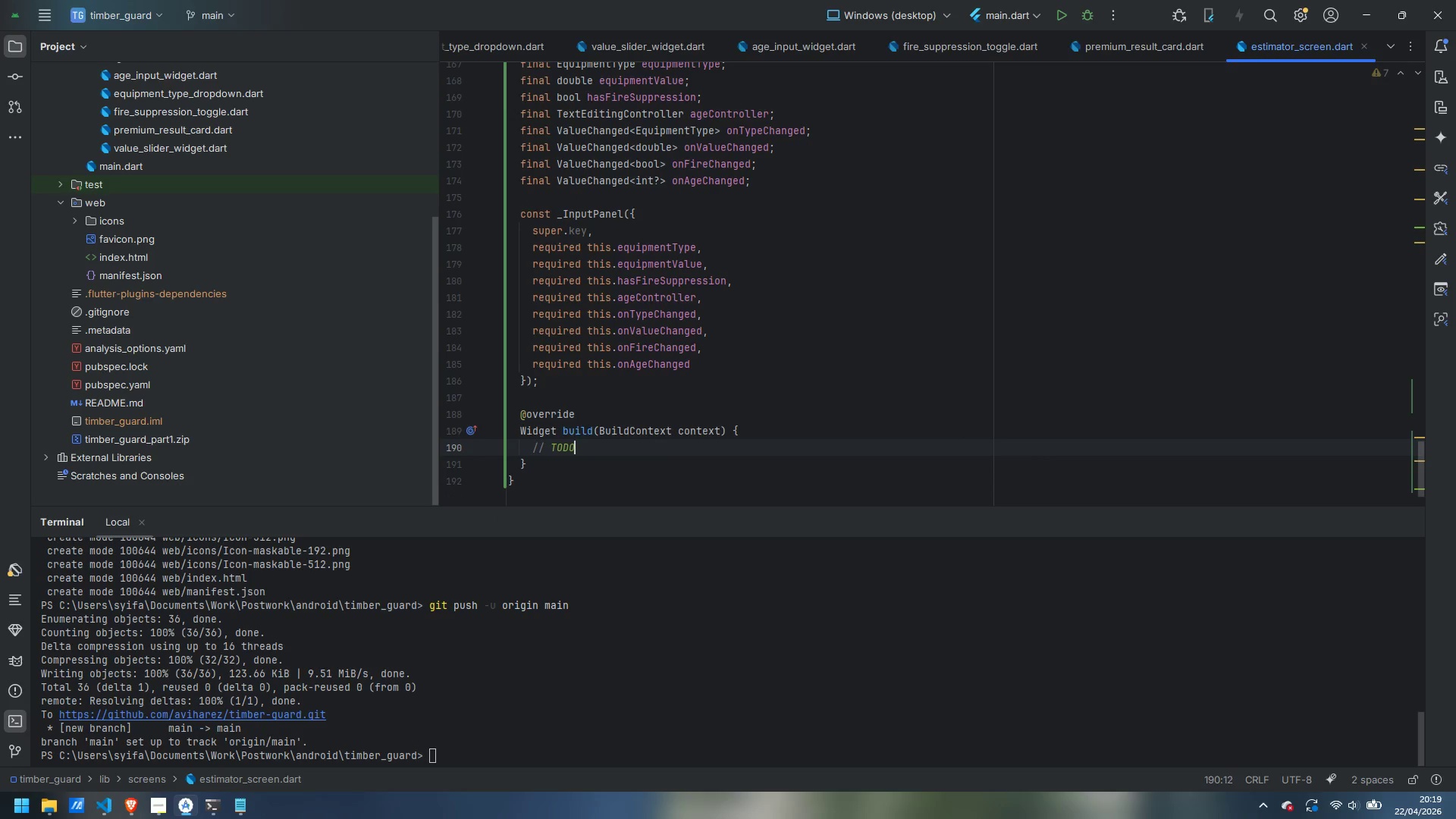 
key(Control+Backspace)
 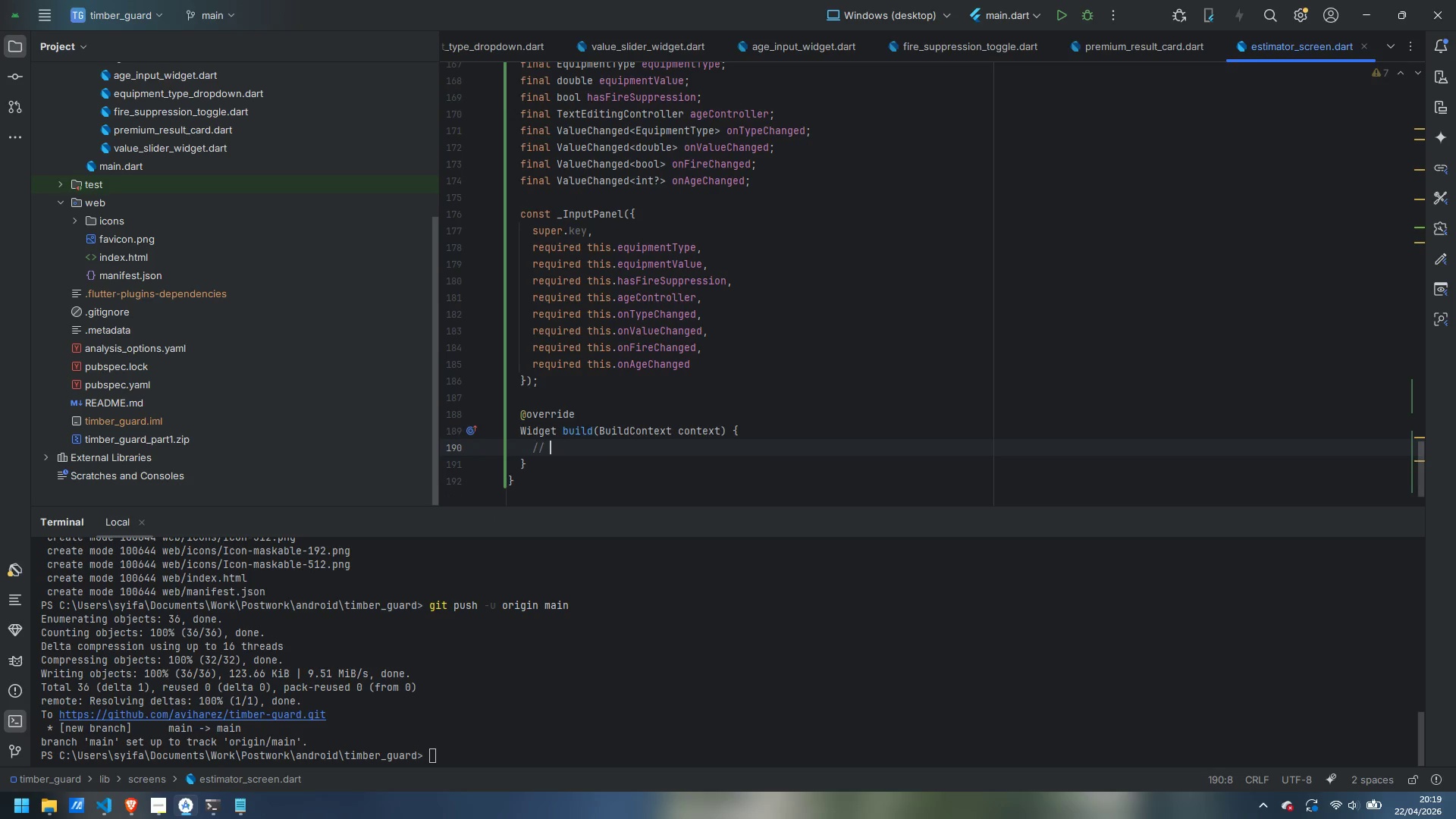 
key(Backspace)
key(Backspace)
key(Backspace)
type(return Card()
 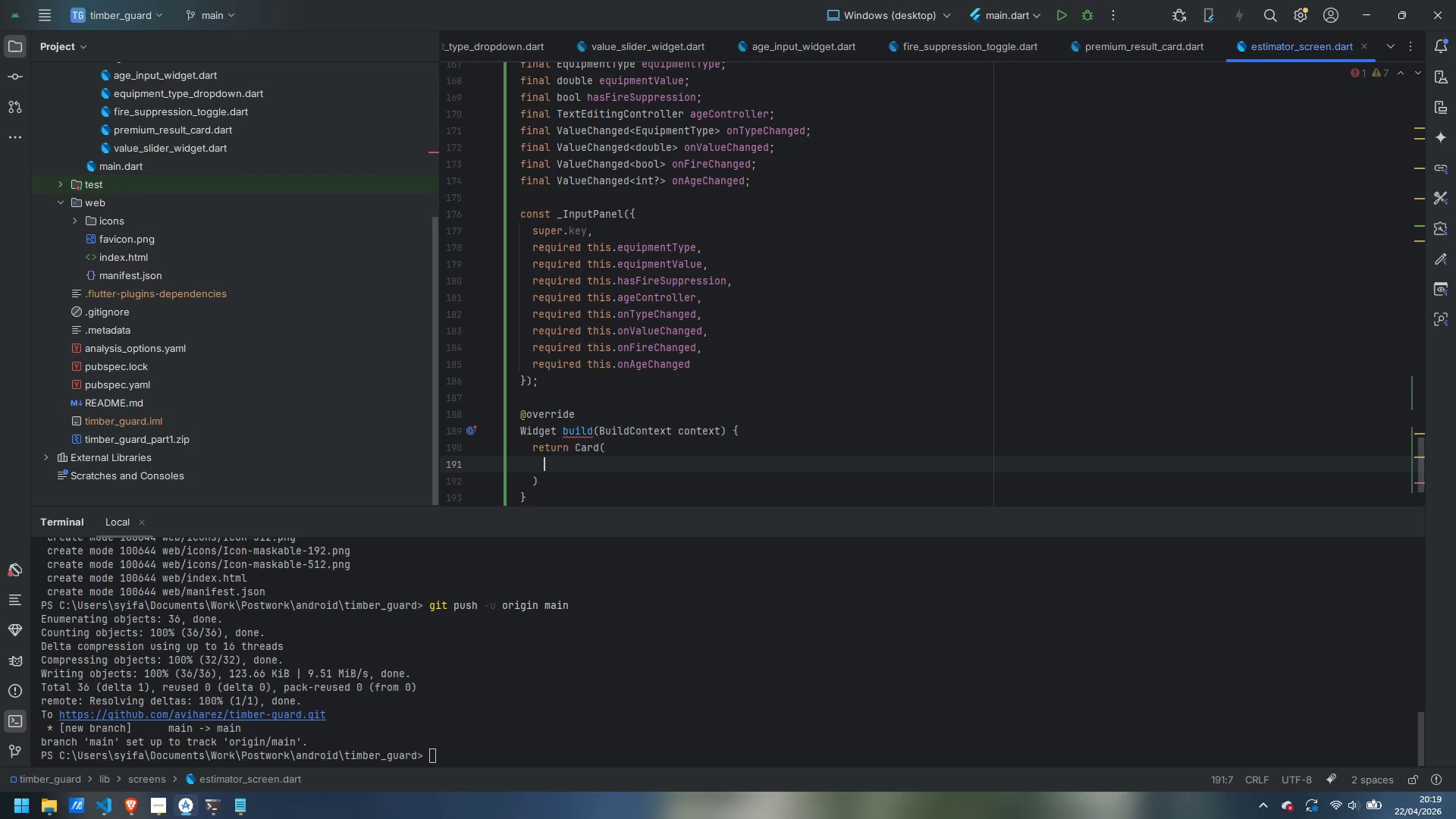 
 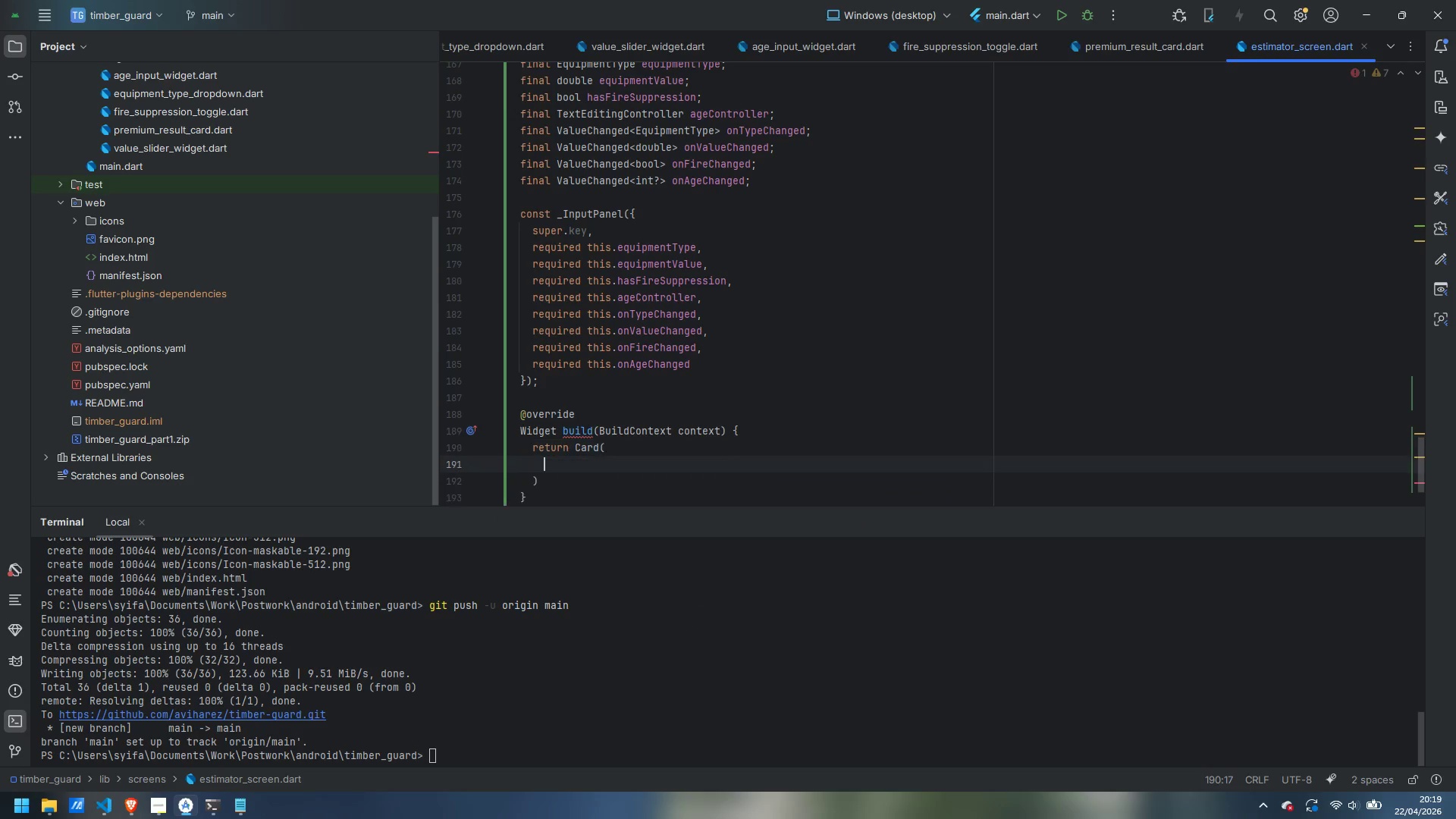 
key(Enter)
 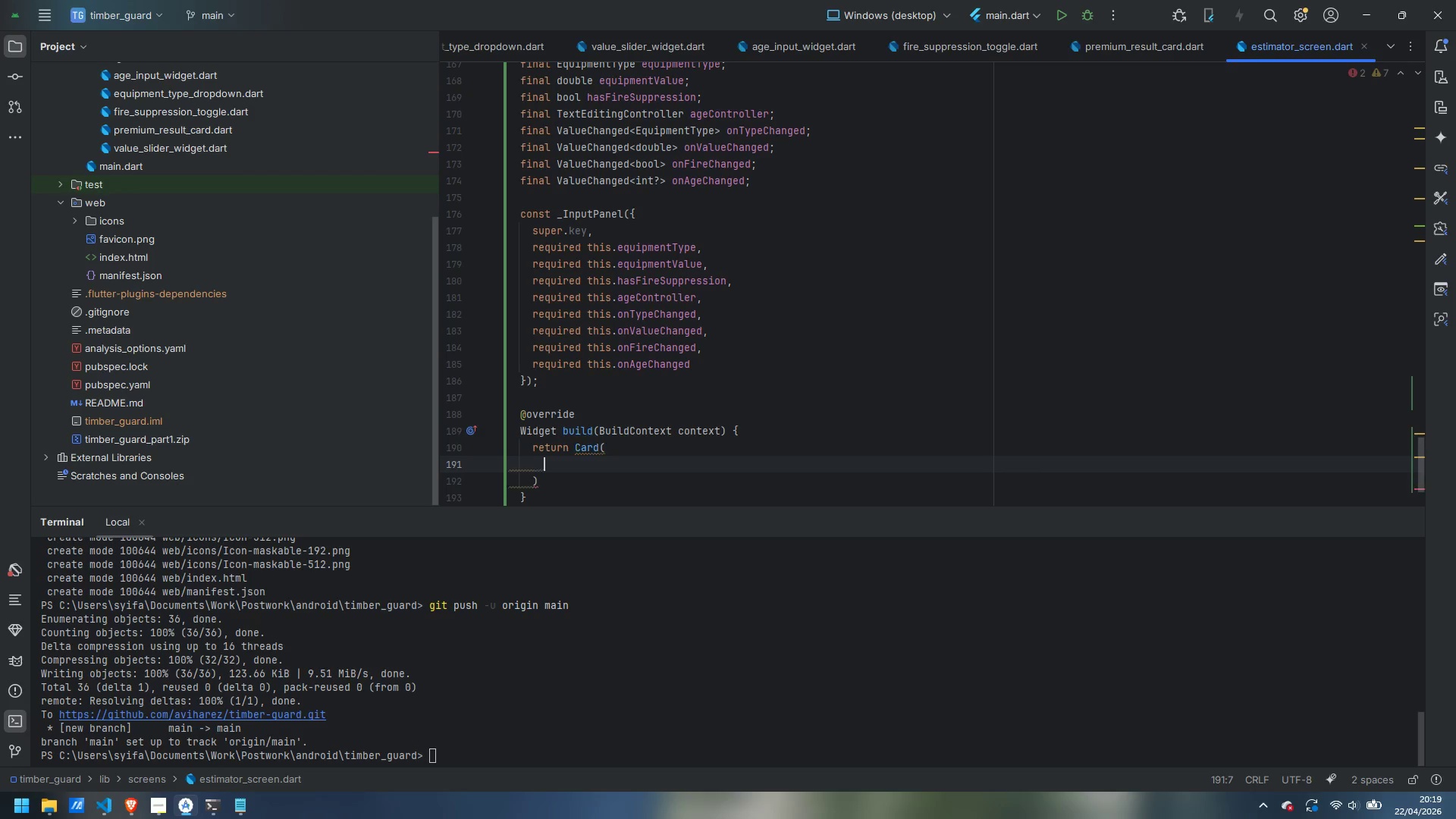 
type(child: Padding()
 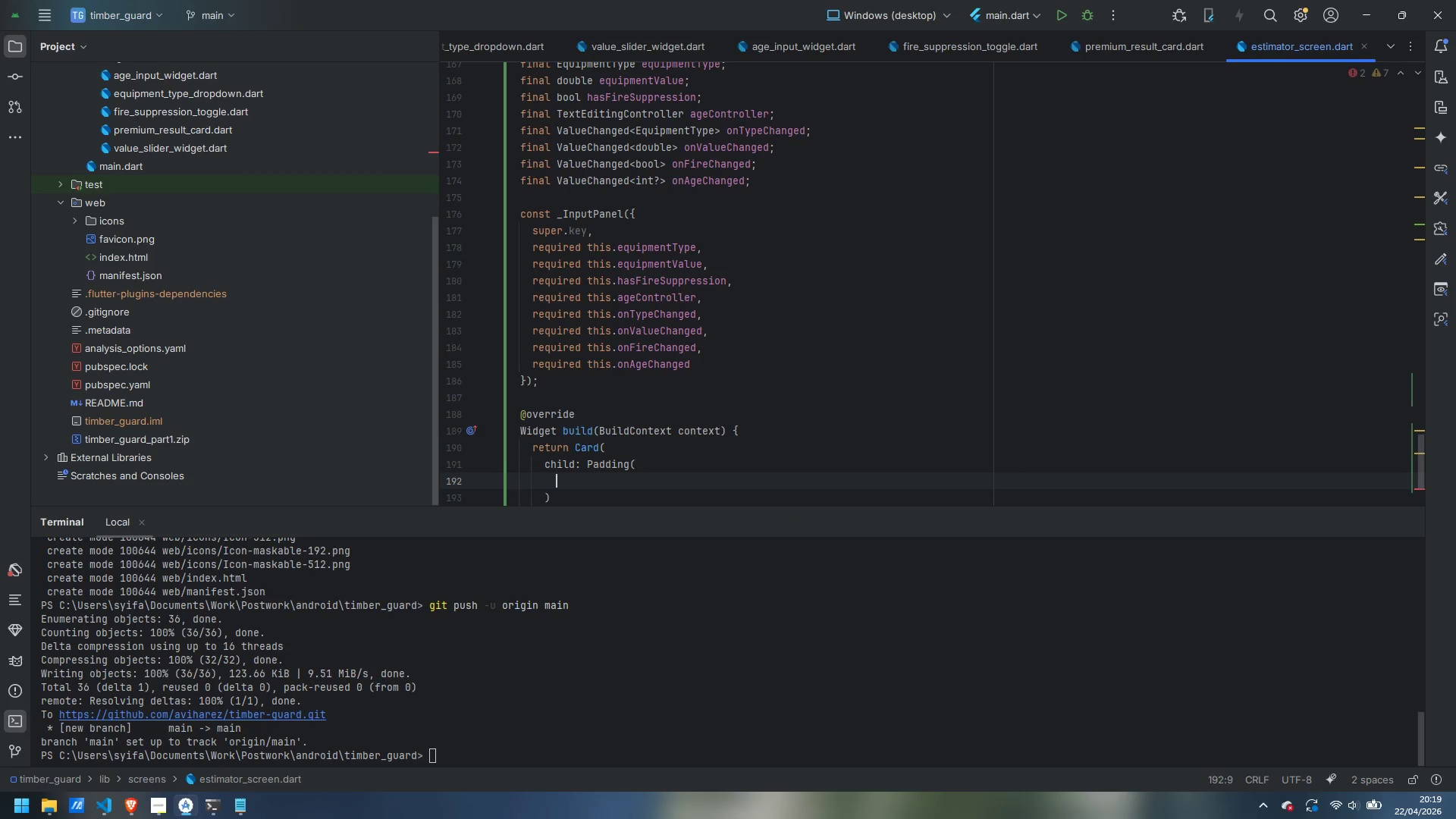 
 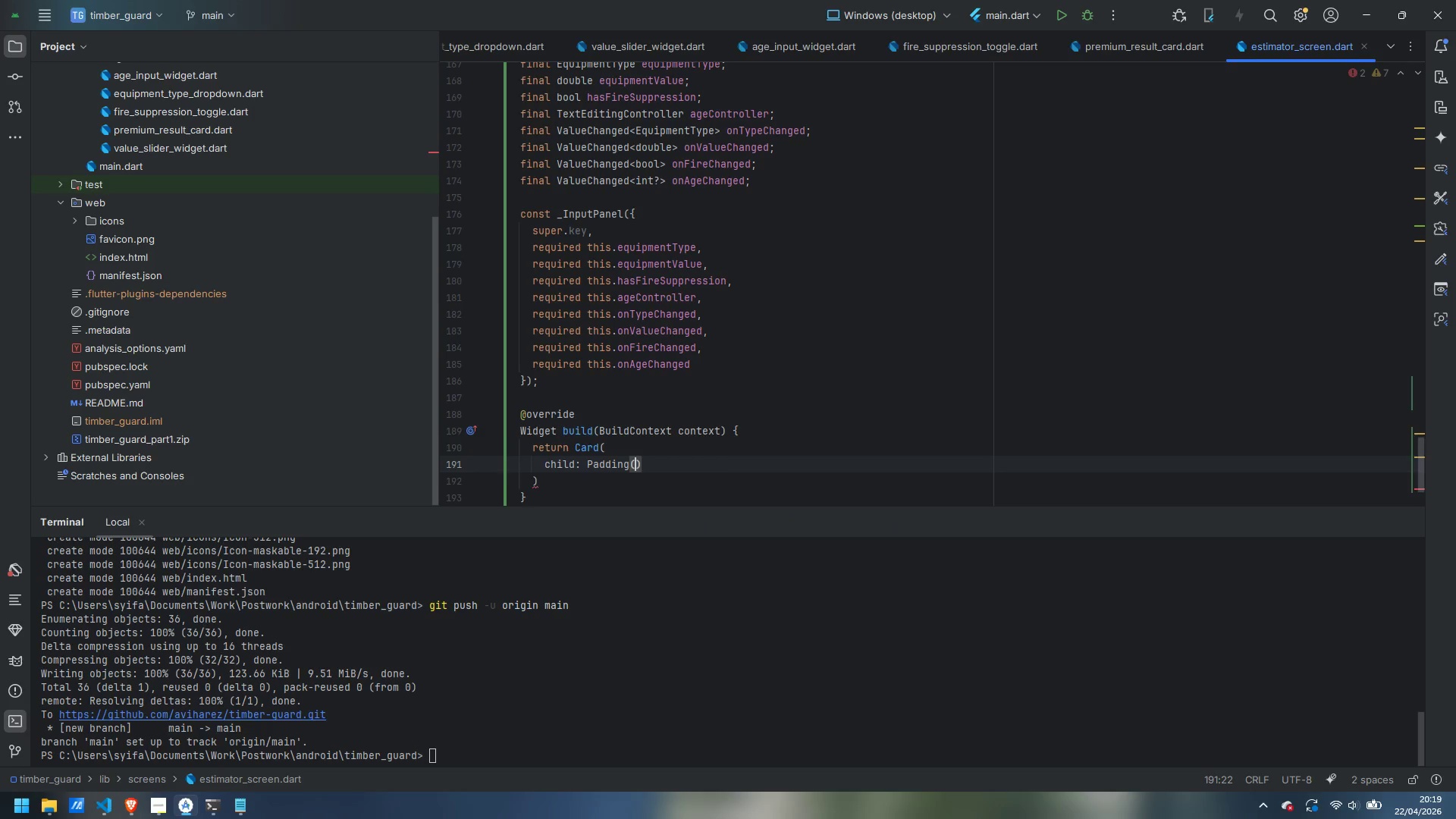 
key(Enter)
 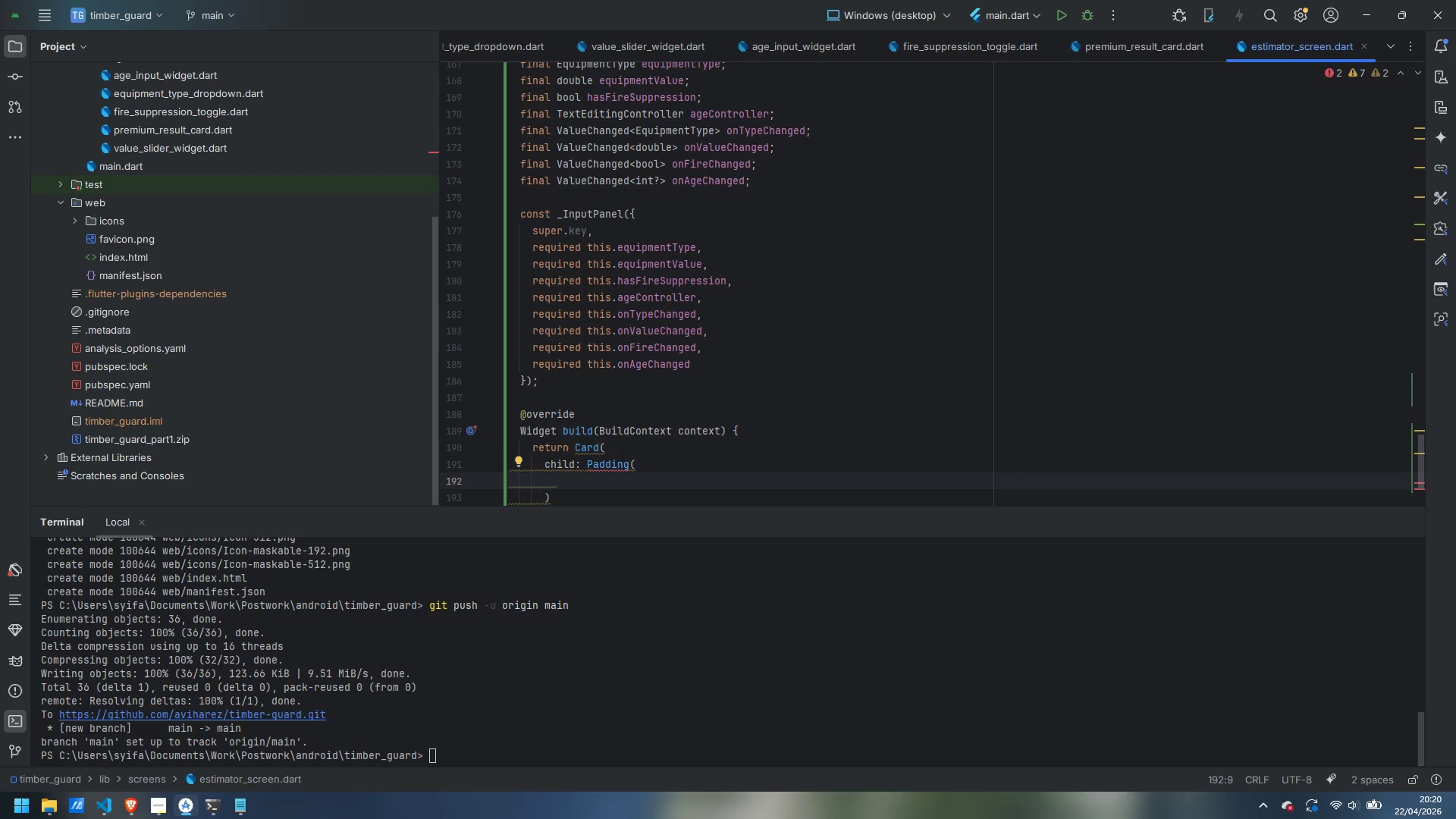 
wait(8.91)
 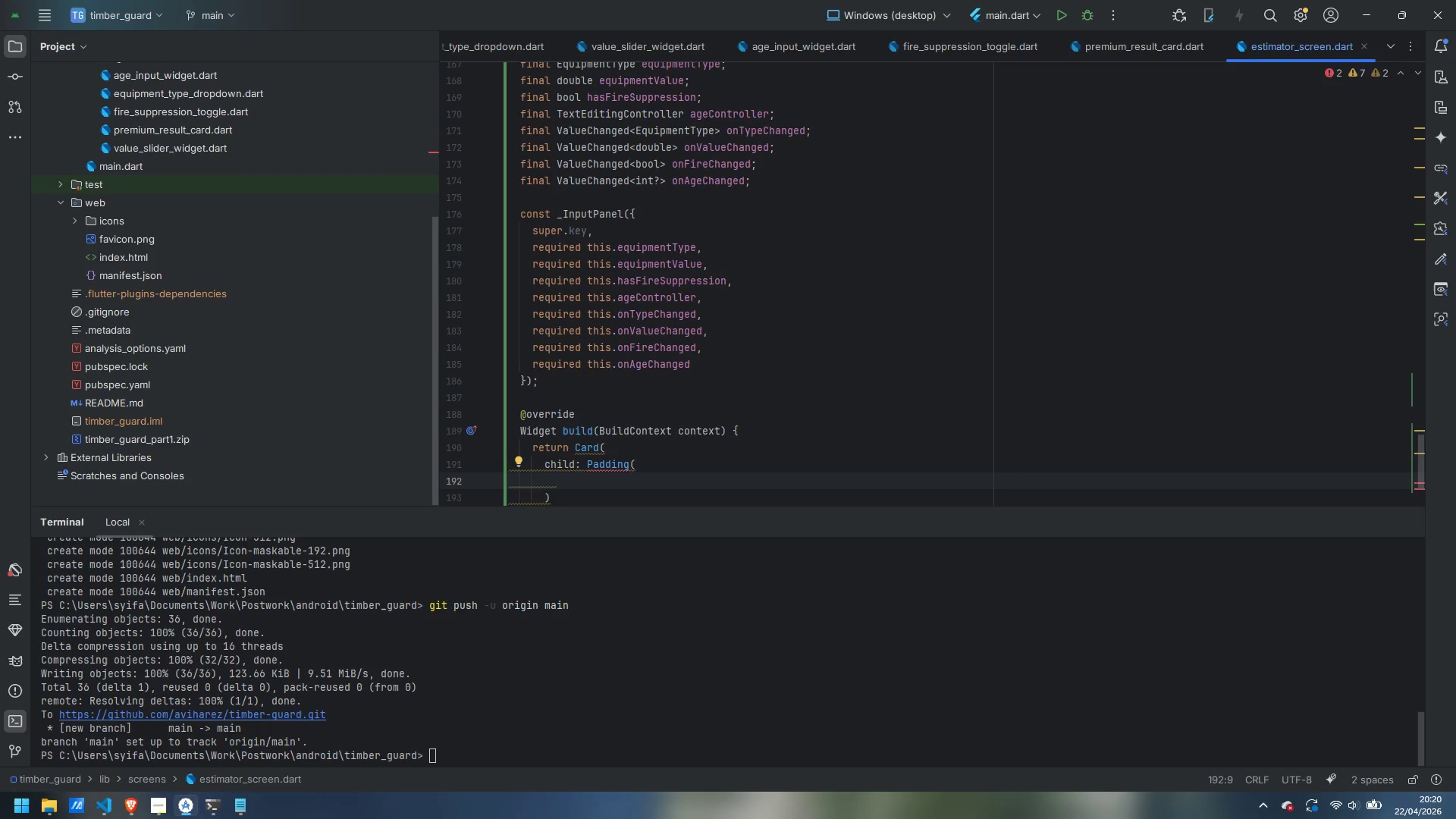 
type(padding: const EdgeInste)
key(Backspace)
key(Backspace)
type(es)
key(Backspace)
type(ts.all(24)
 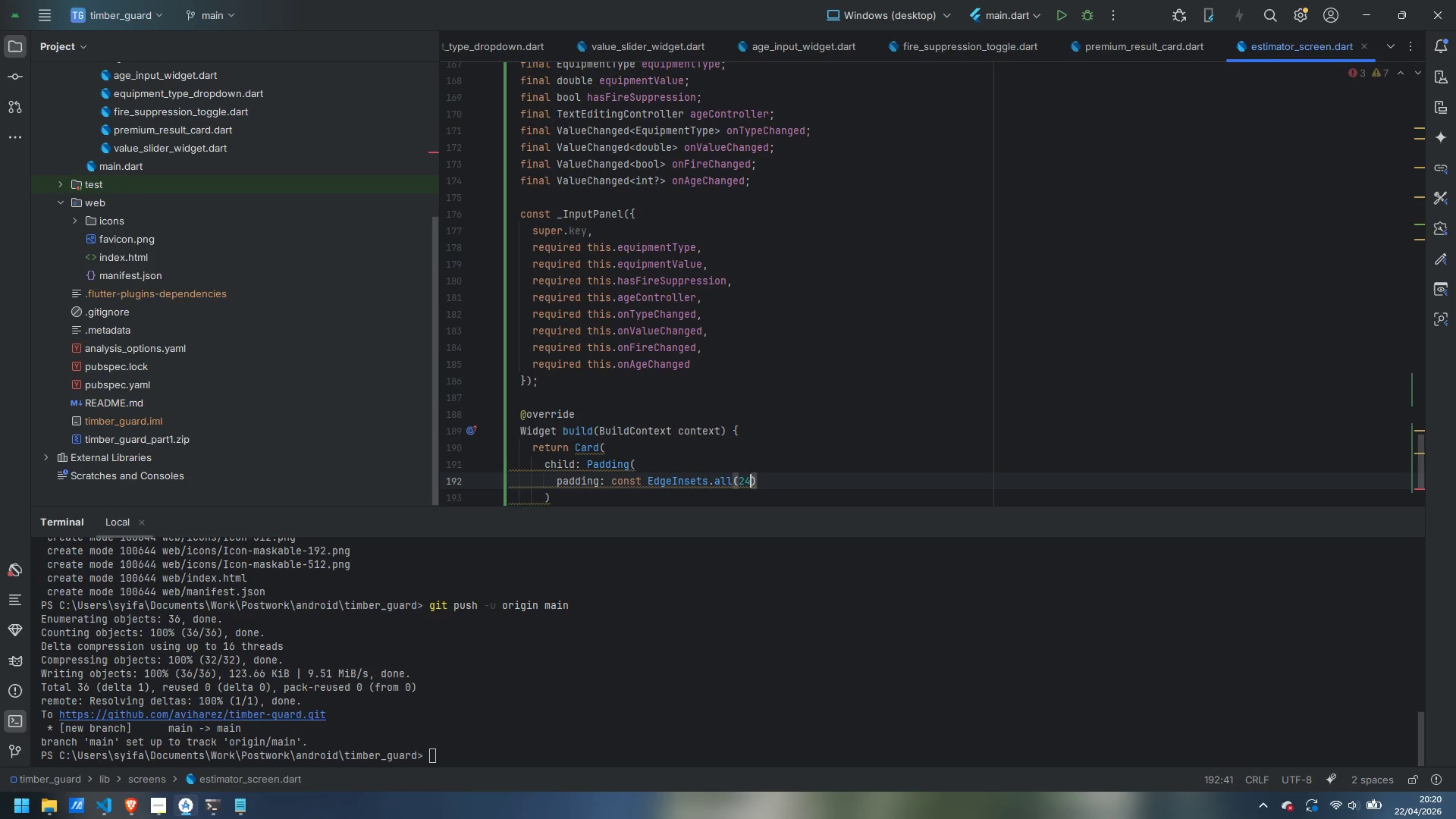 
key(ArrowRight)
 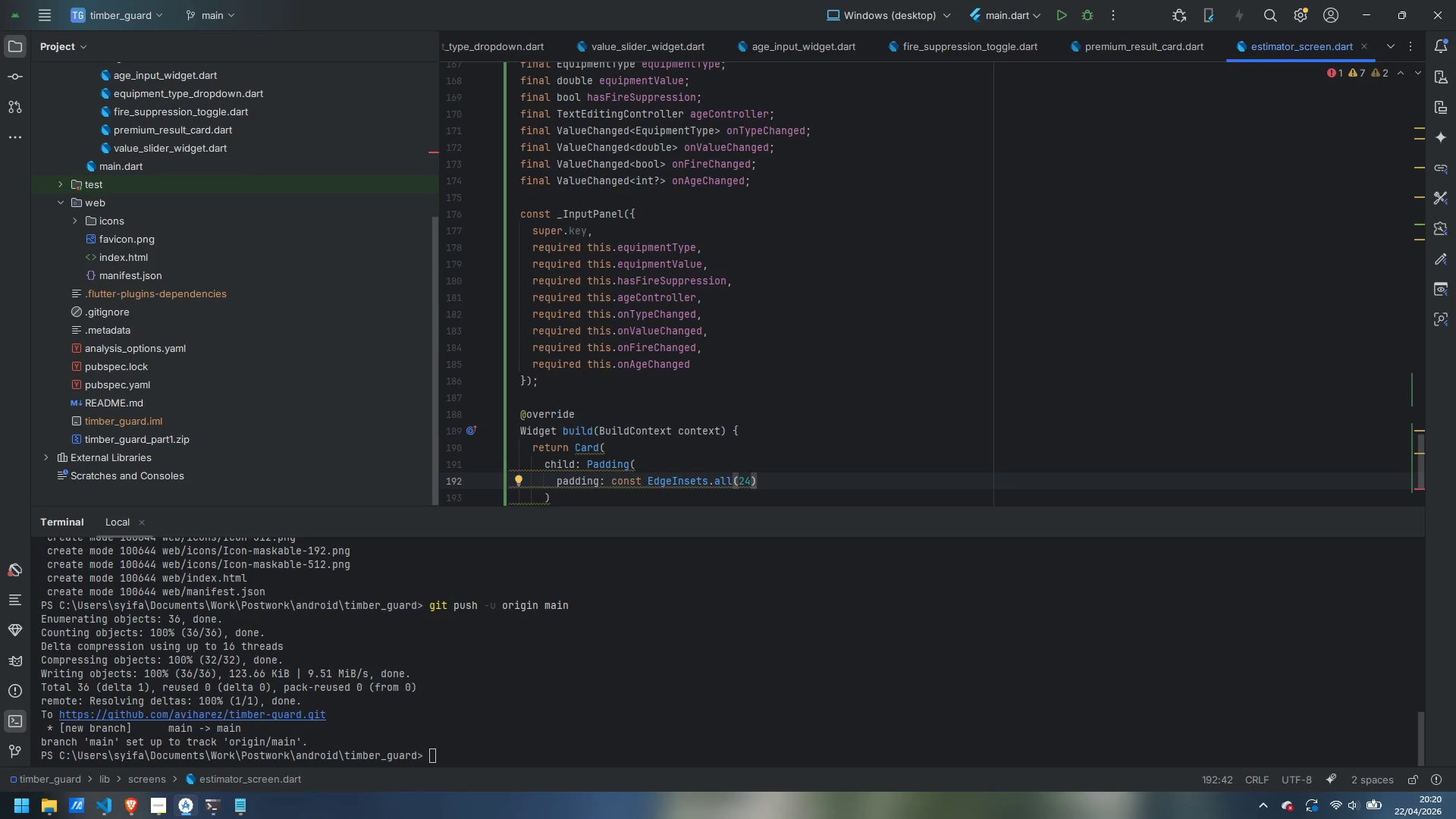 
key(Comma)
 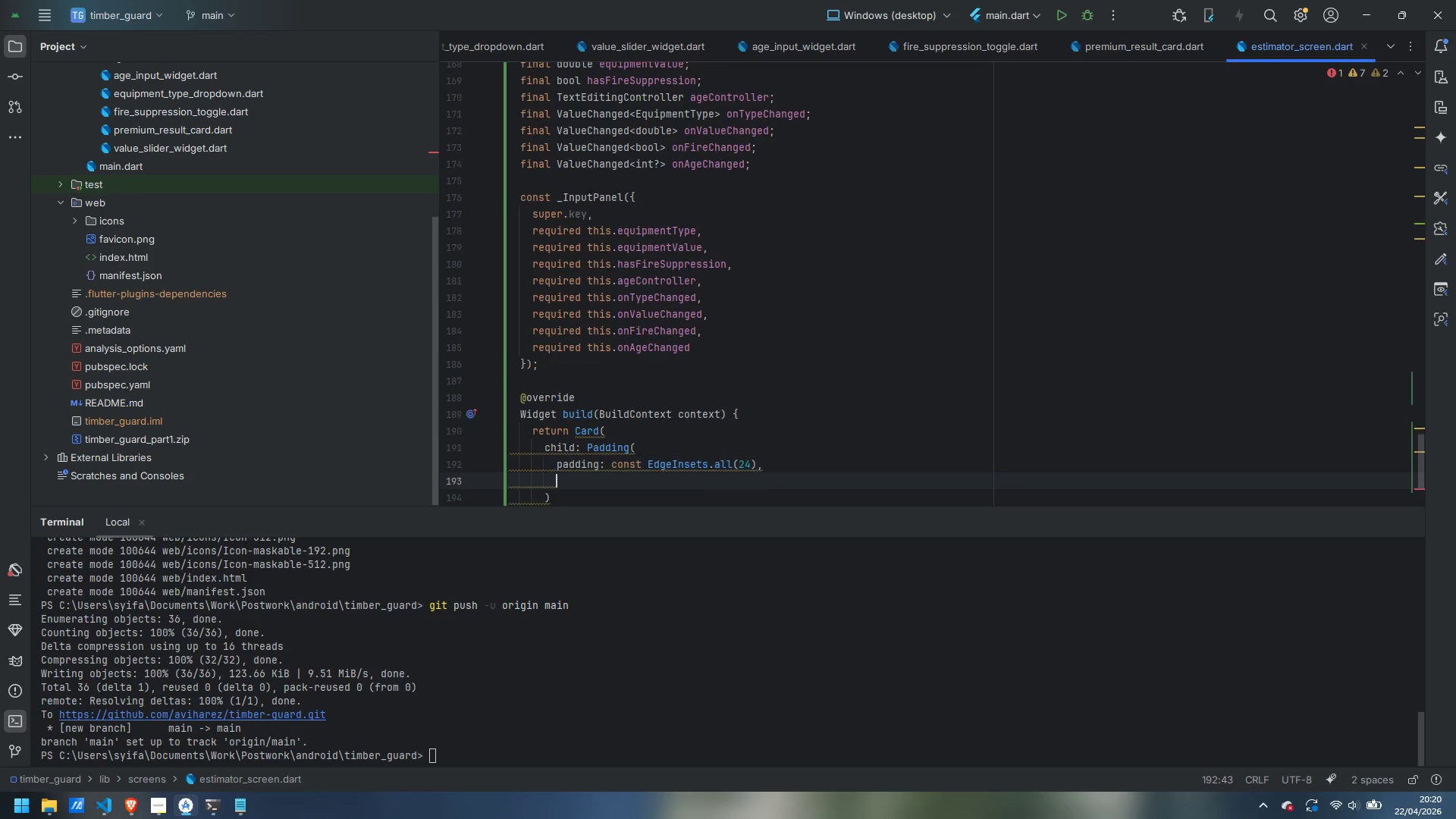 
key(Enter)
 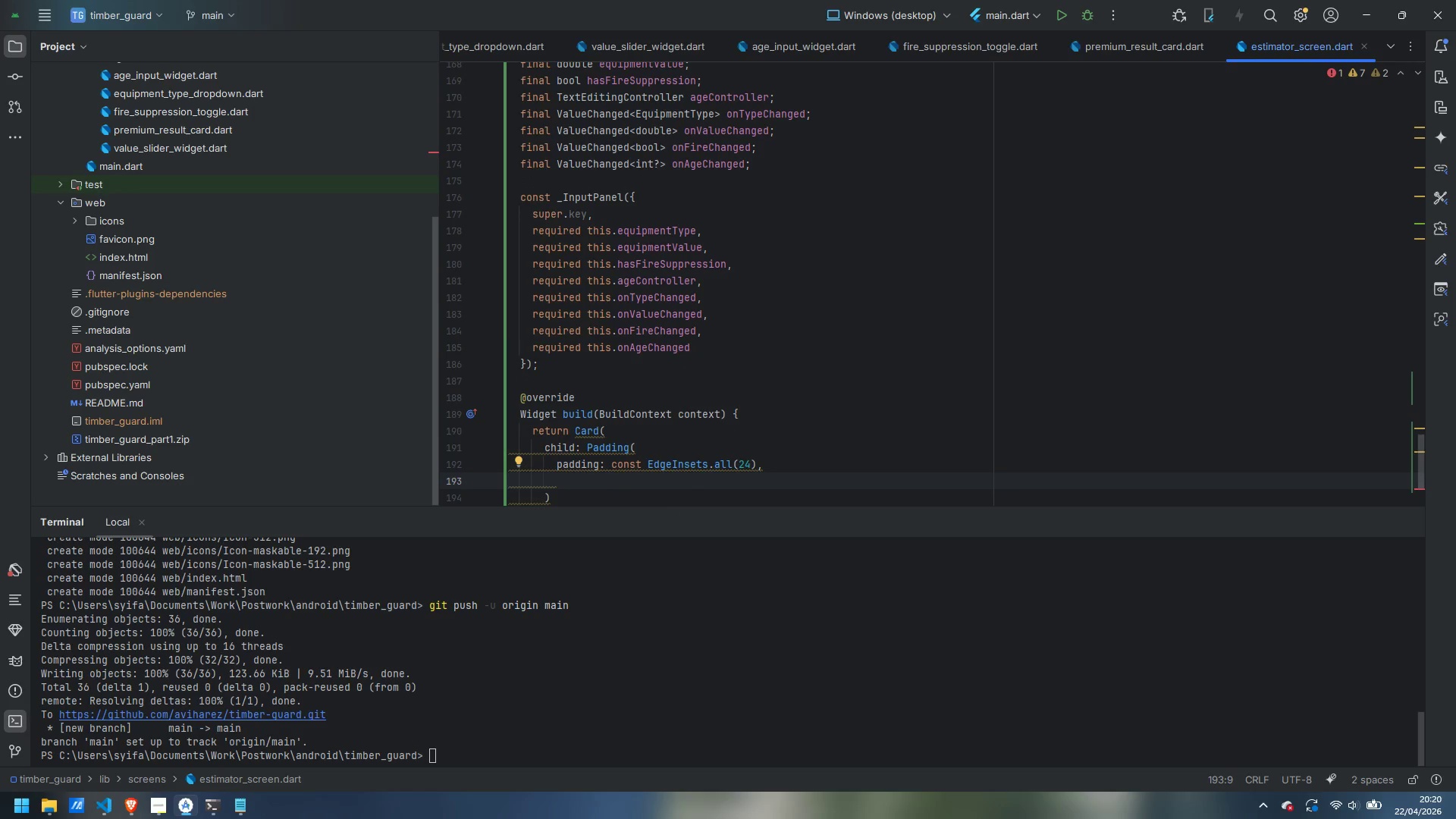 
type(child: Form()
 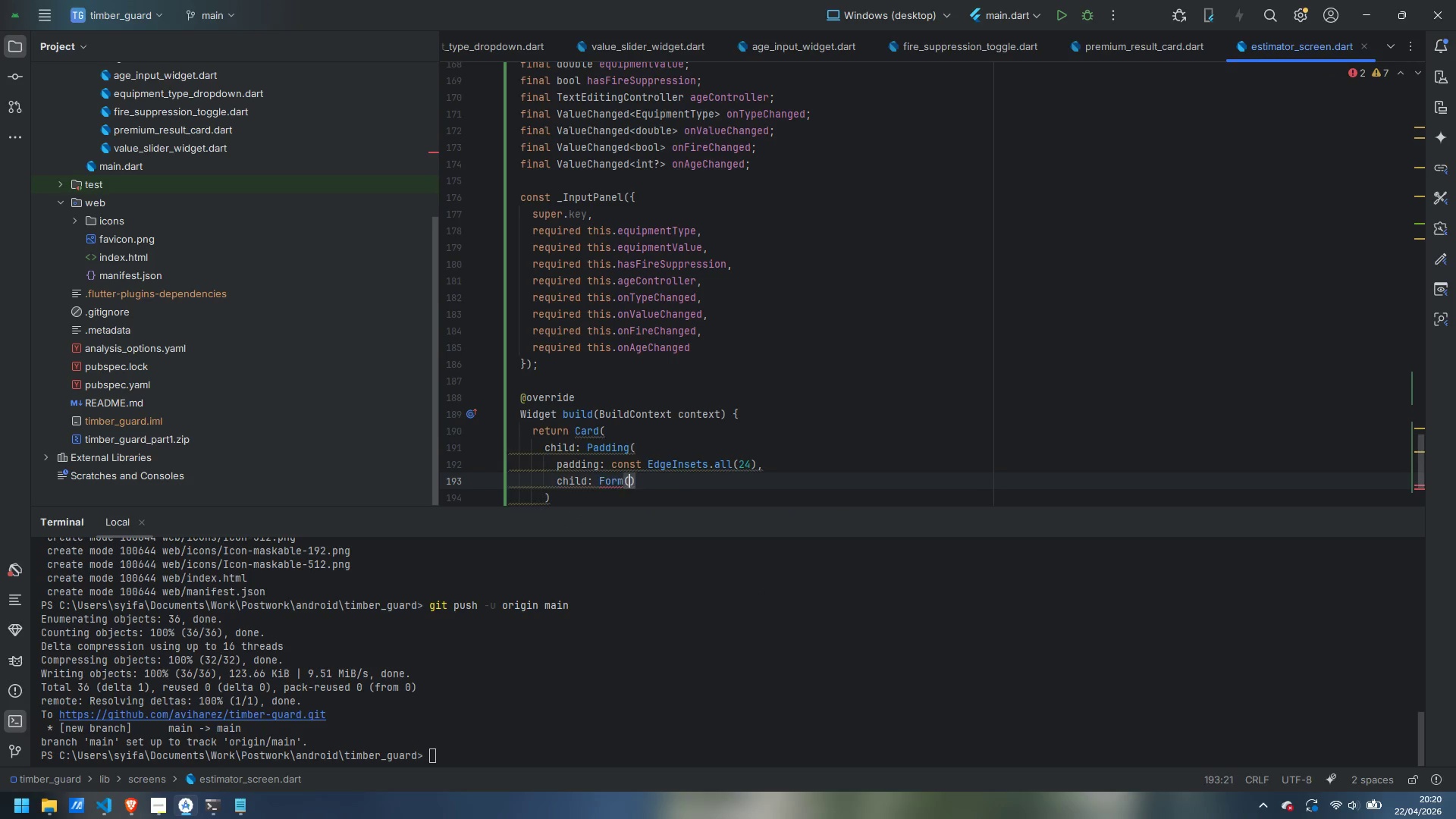 
key(Enter)
 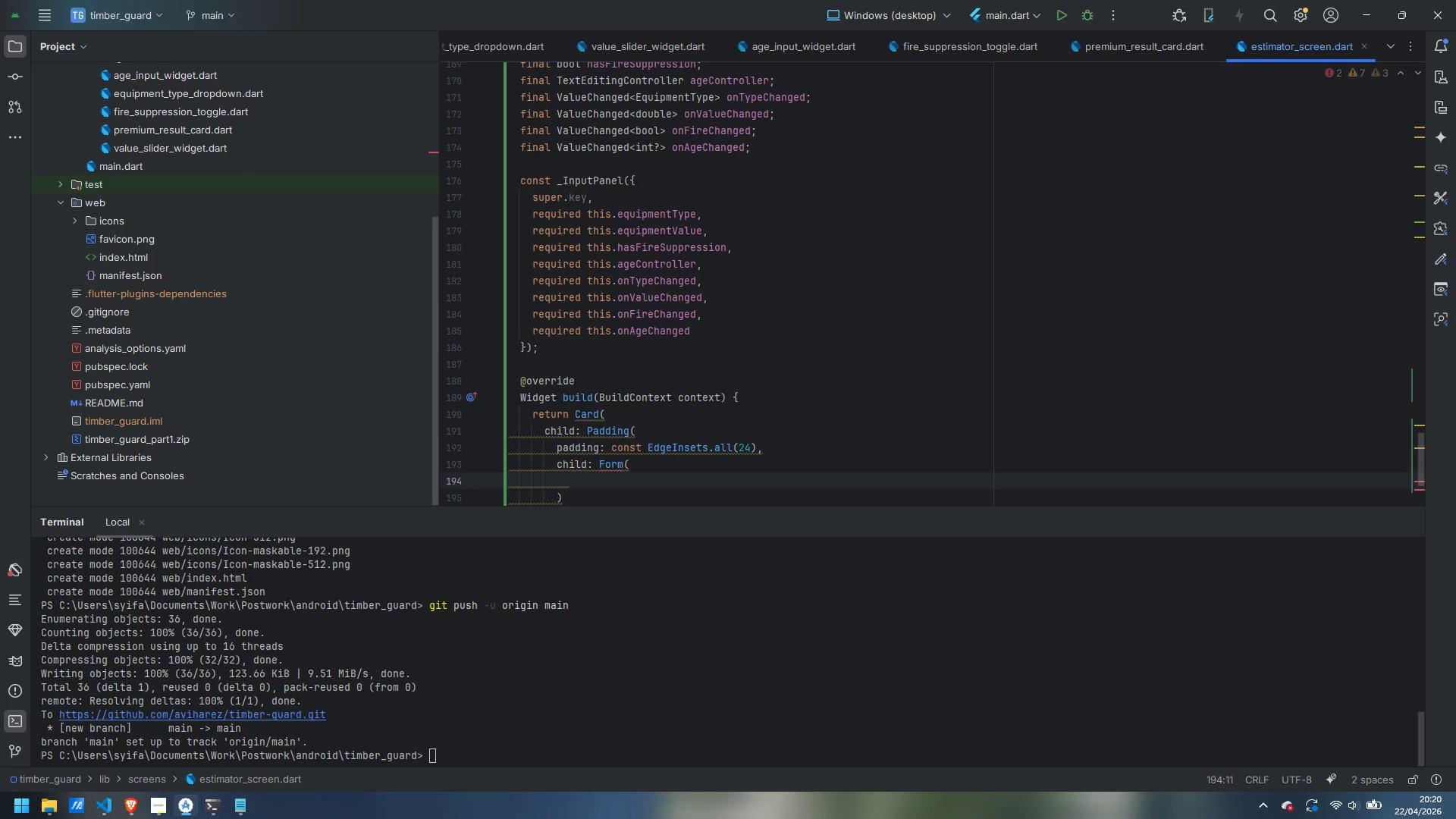 
type(child: Column()
 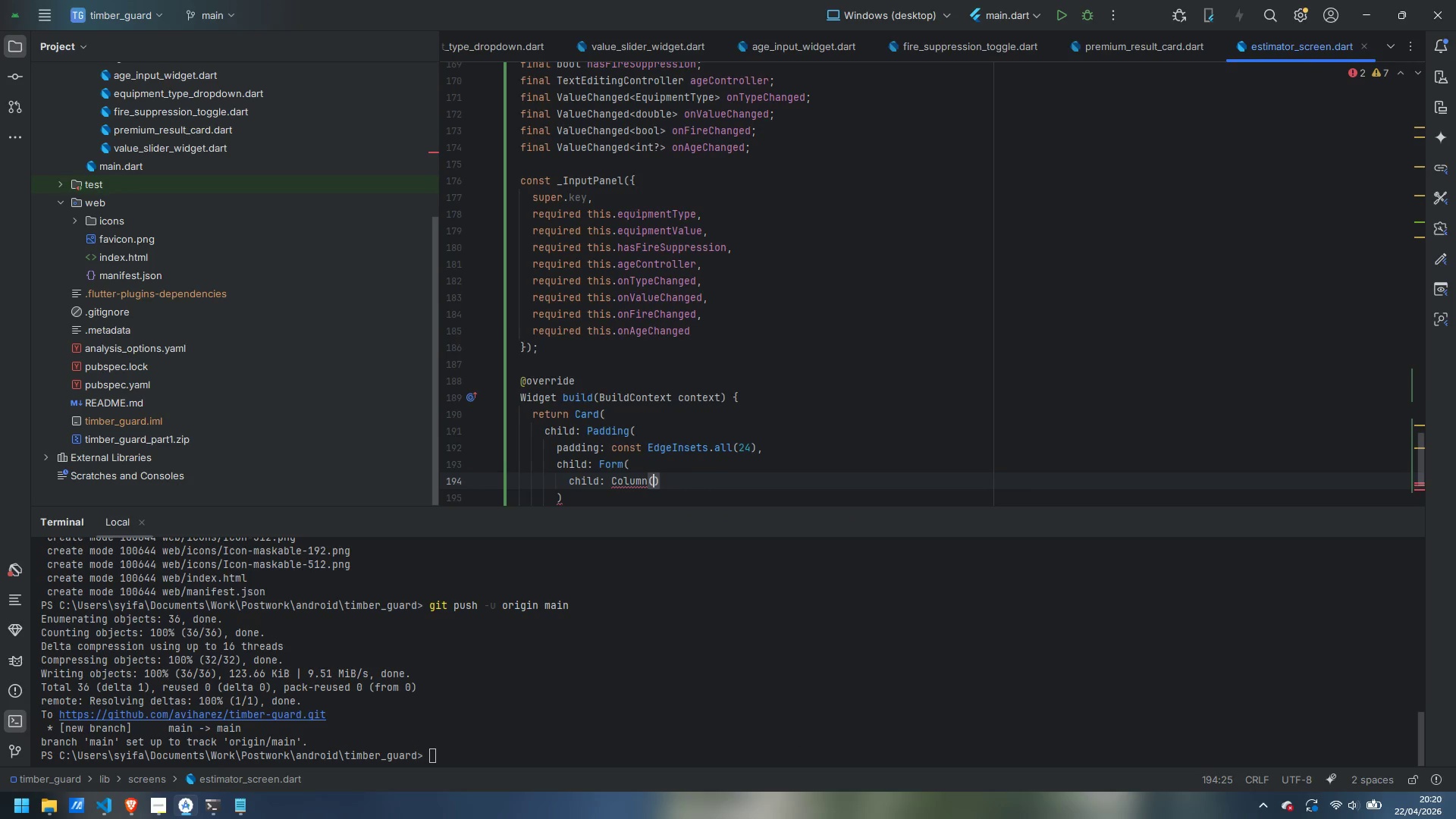 
key(Enter)
 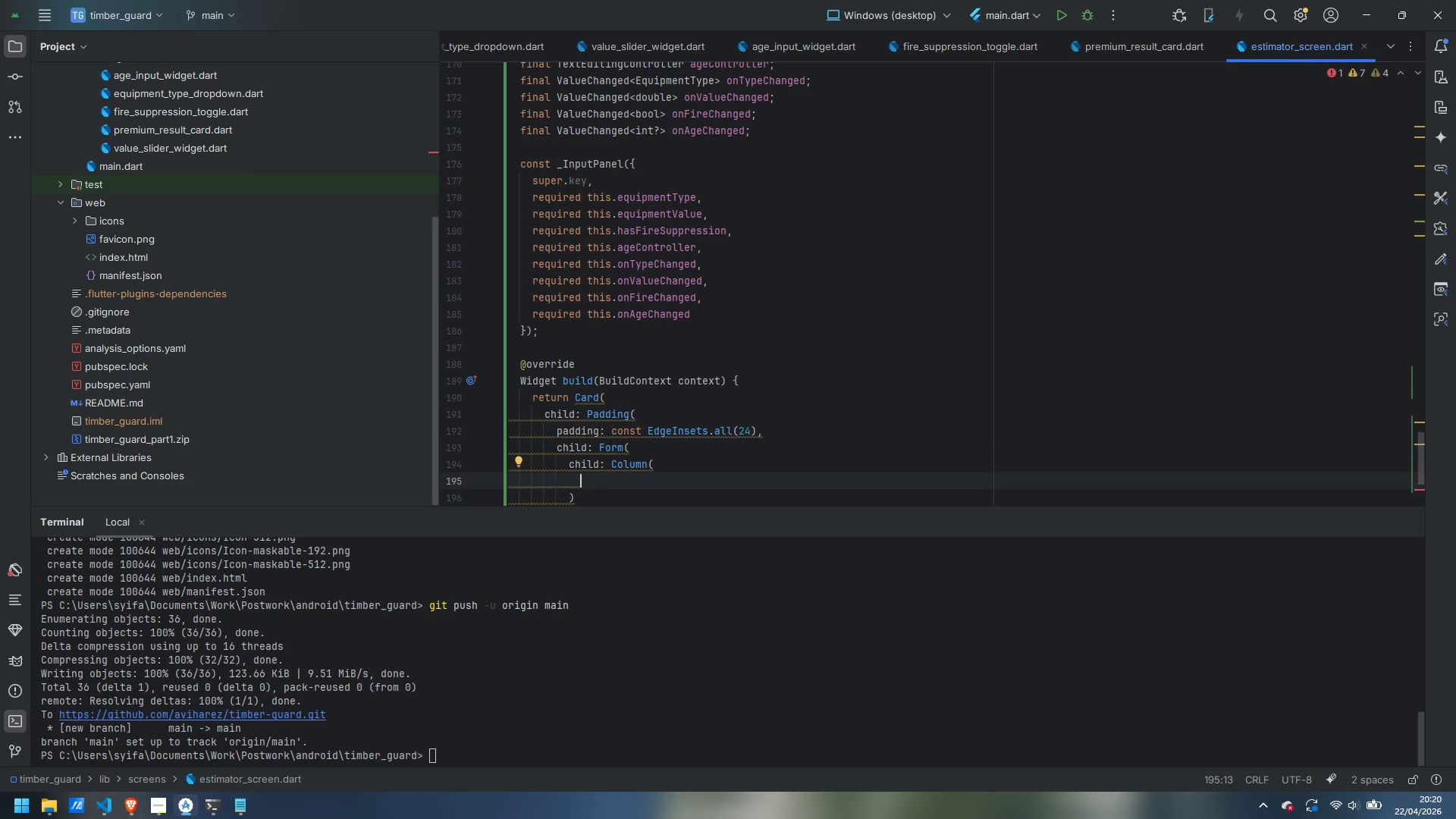 
type(crossAxisAlignment: CrossAxisAligh)
key(Backspace)
type(nment.start,)
 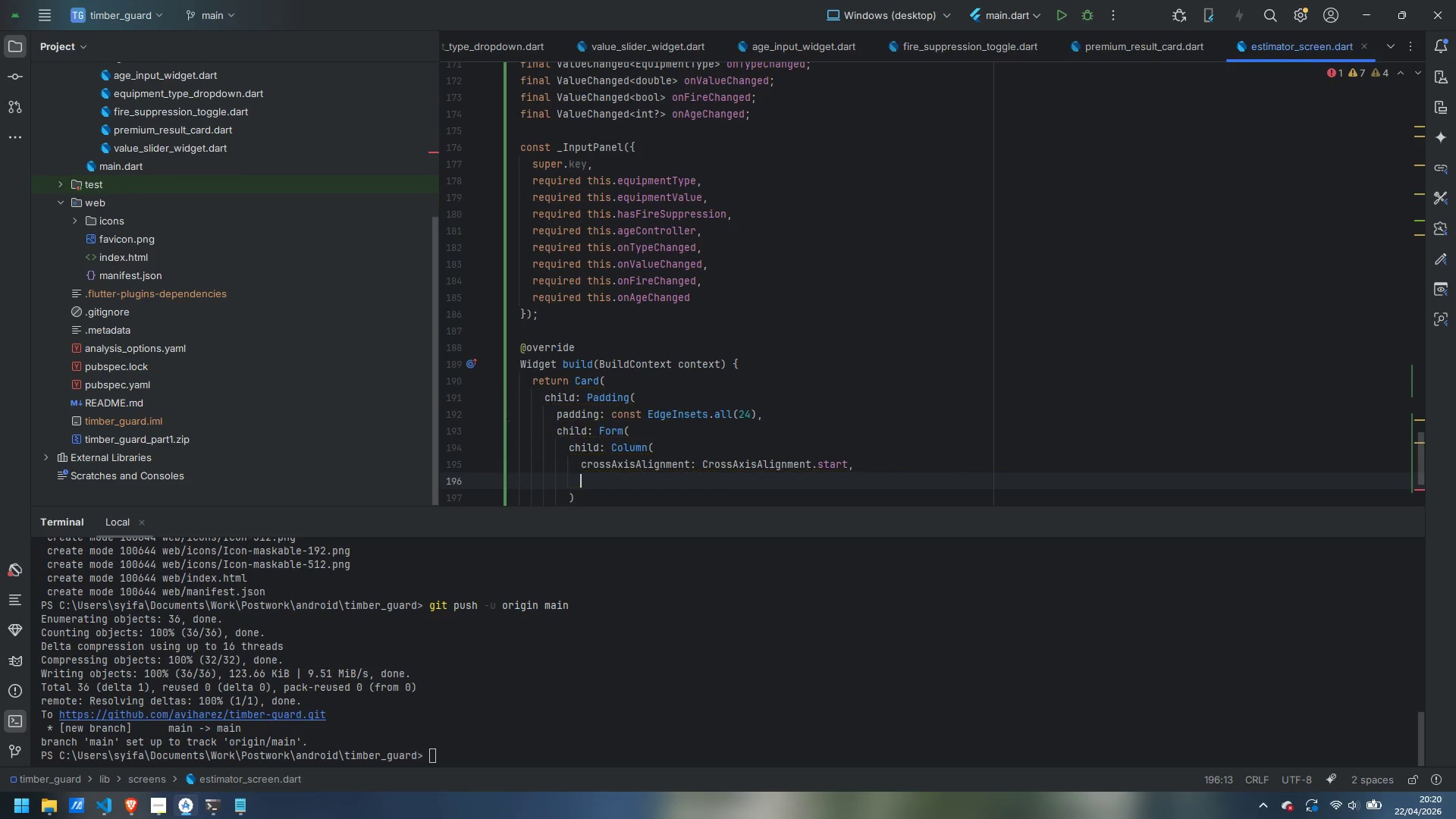 
 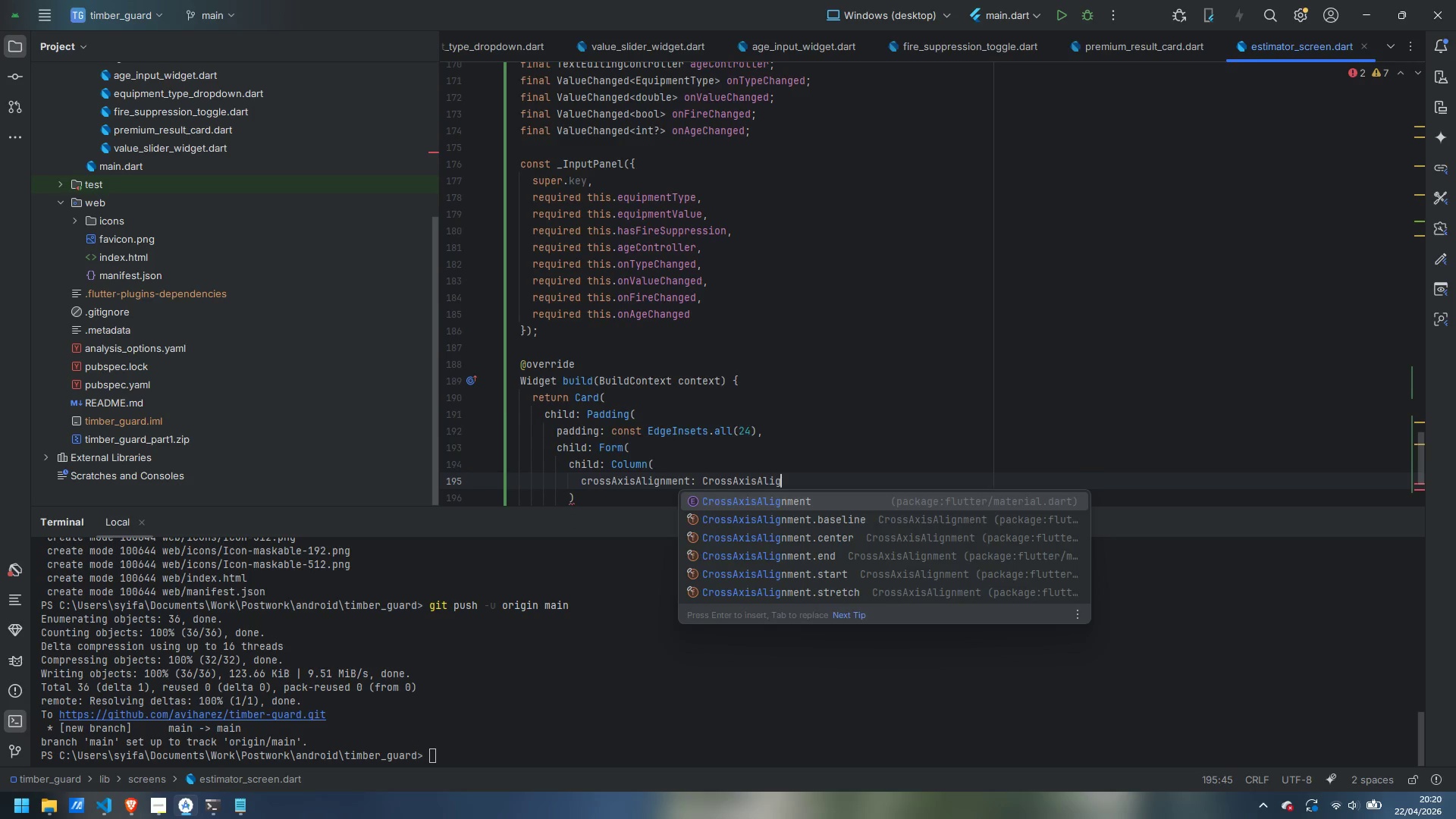 
key(Enter)
 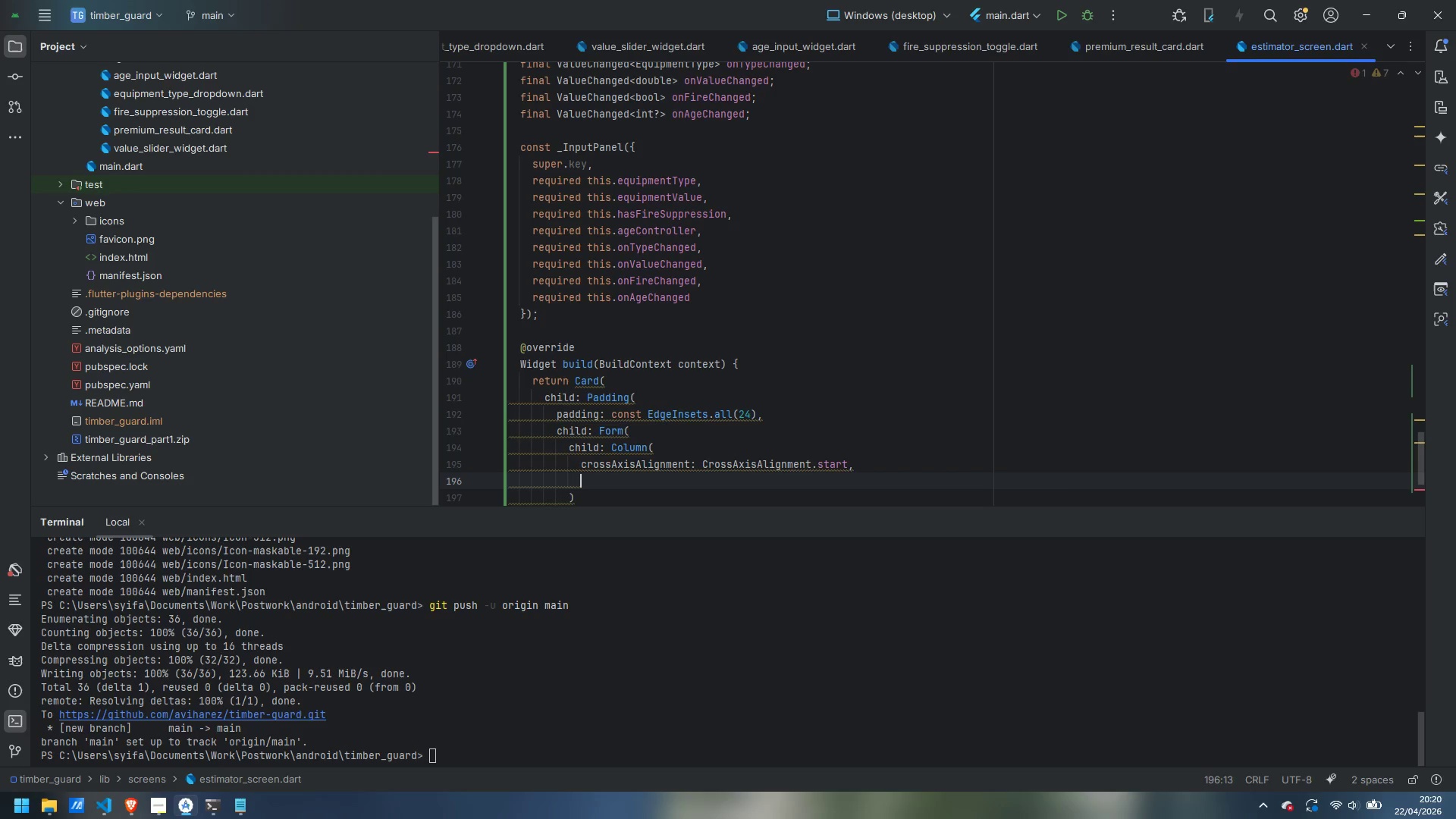 
type(children: [)
 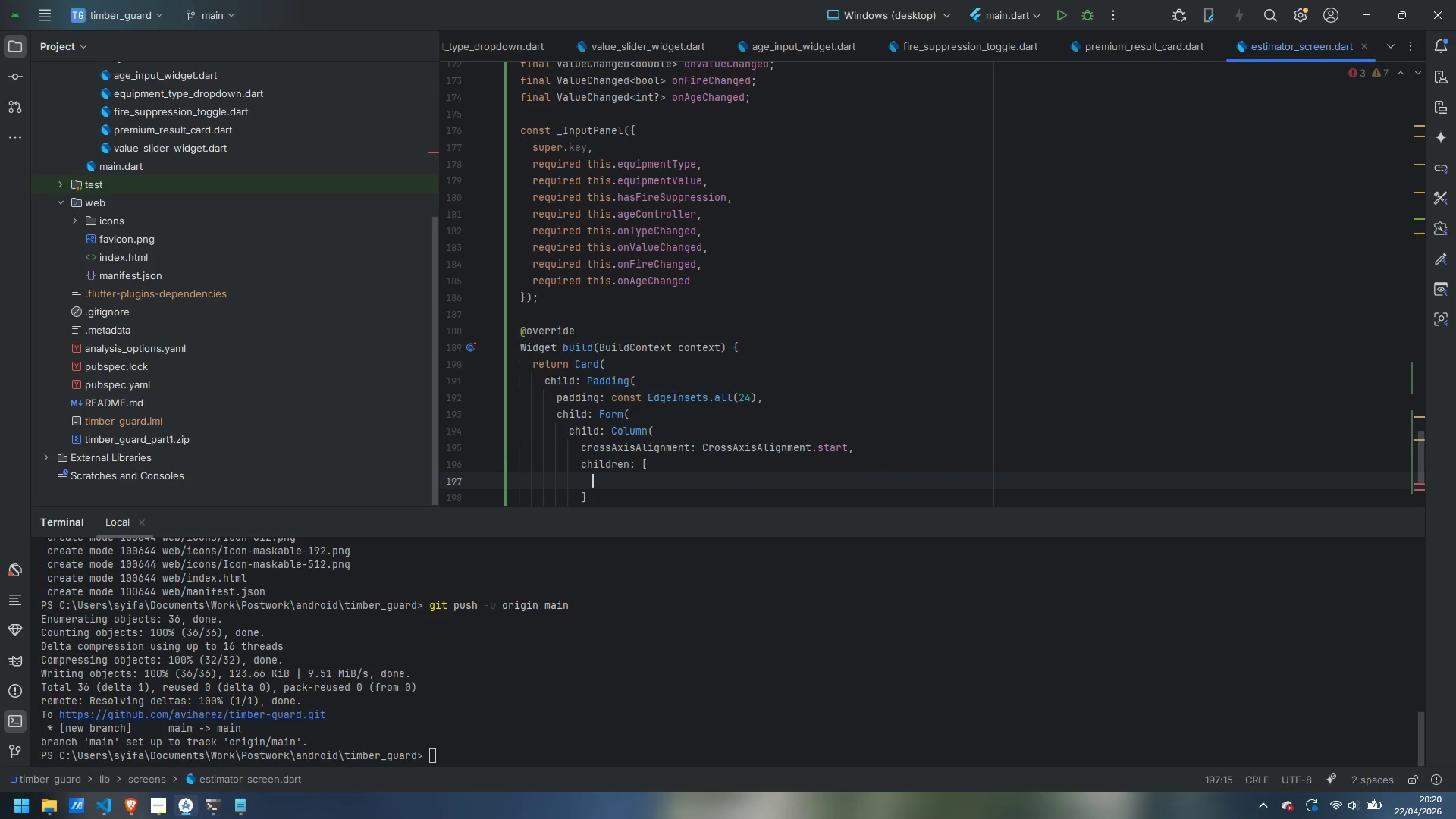 
 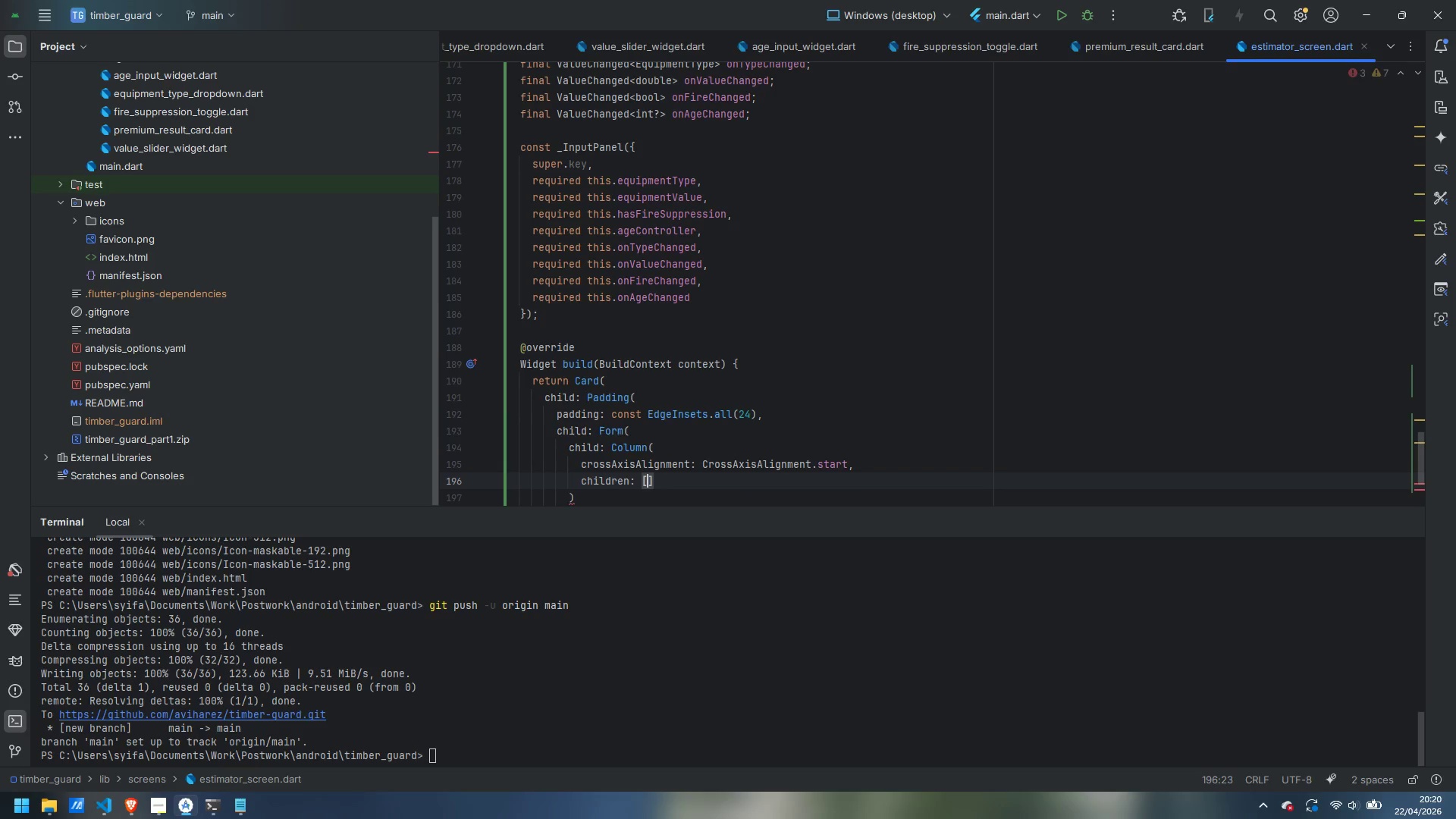 
key(Enter)
 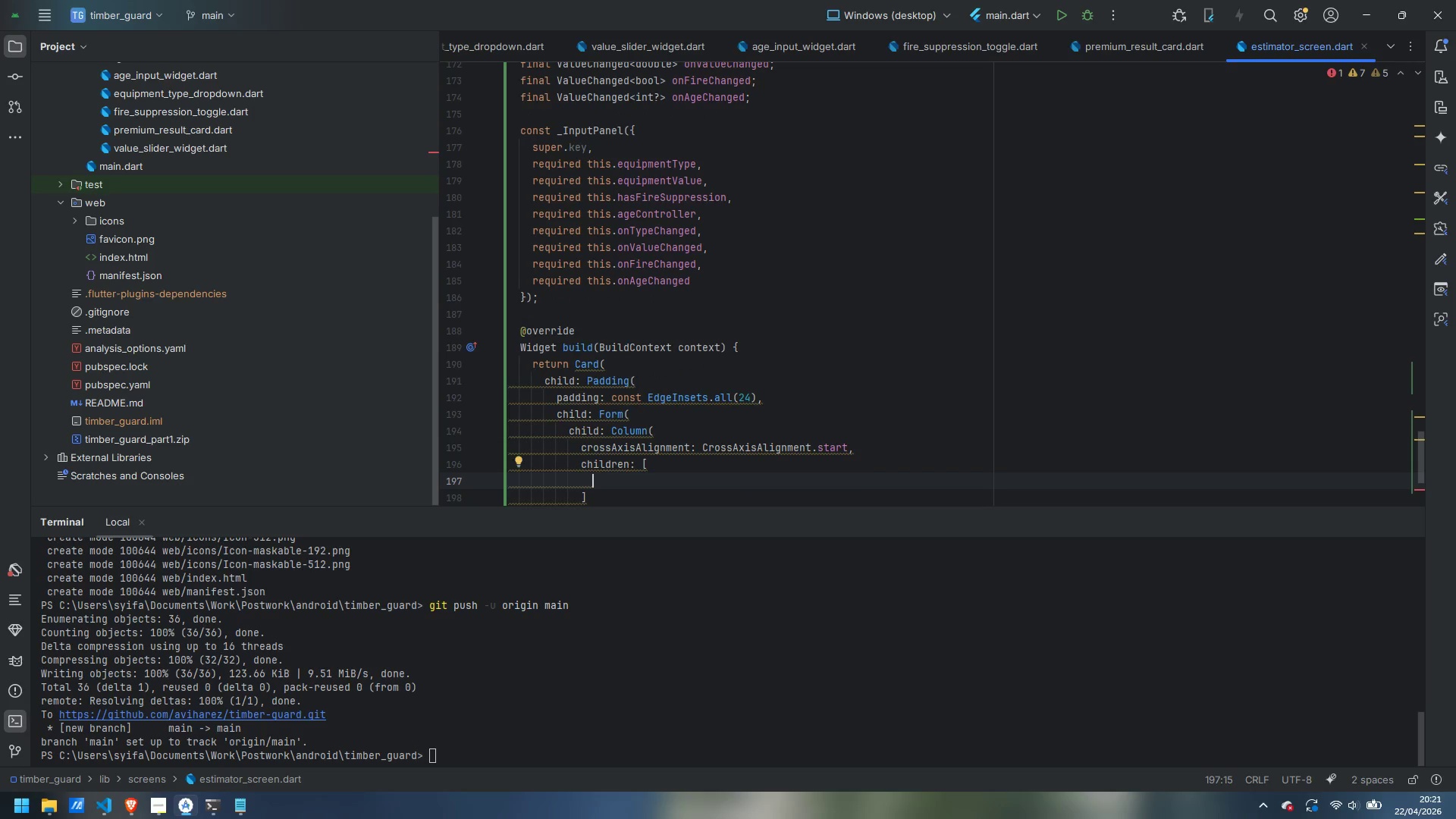 
type(const _)
key(Backspace)
 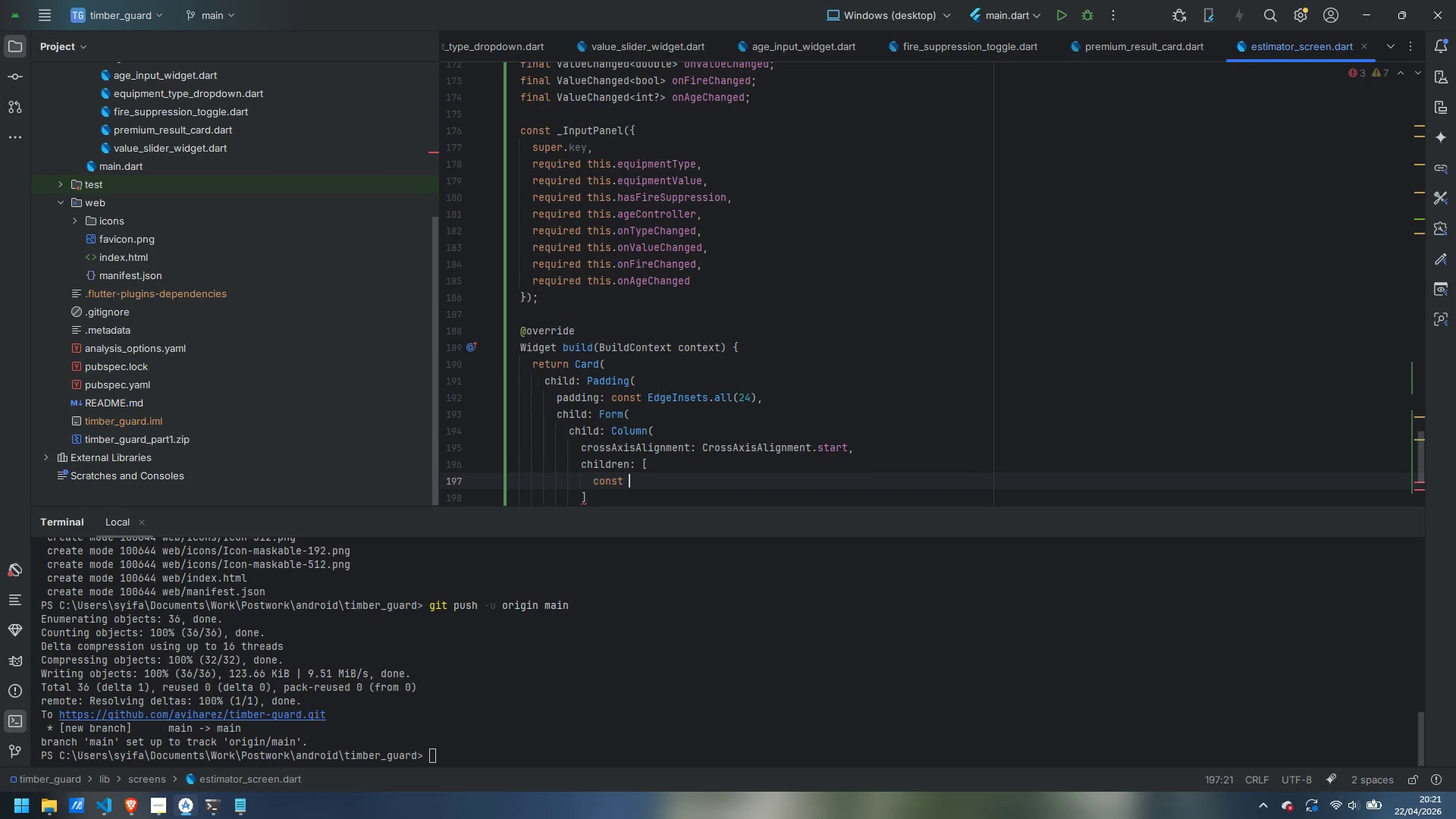 
wait(12.39)
 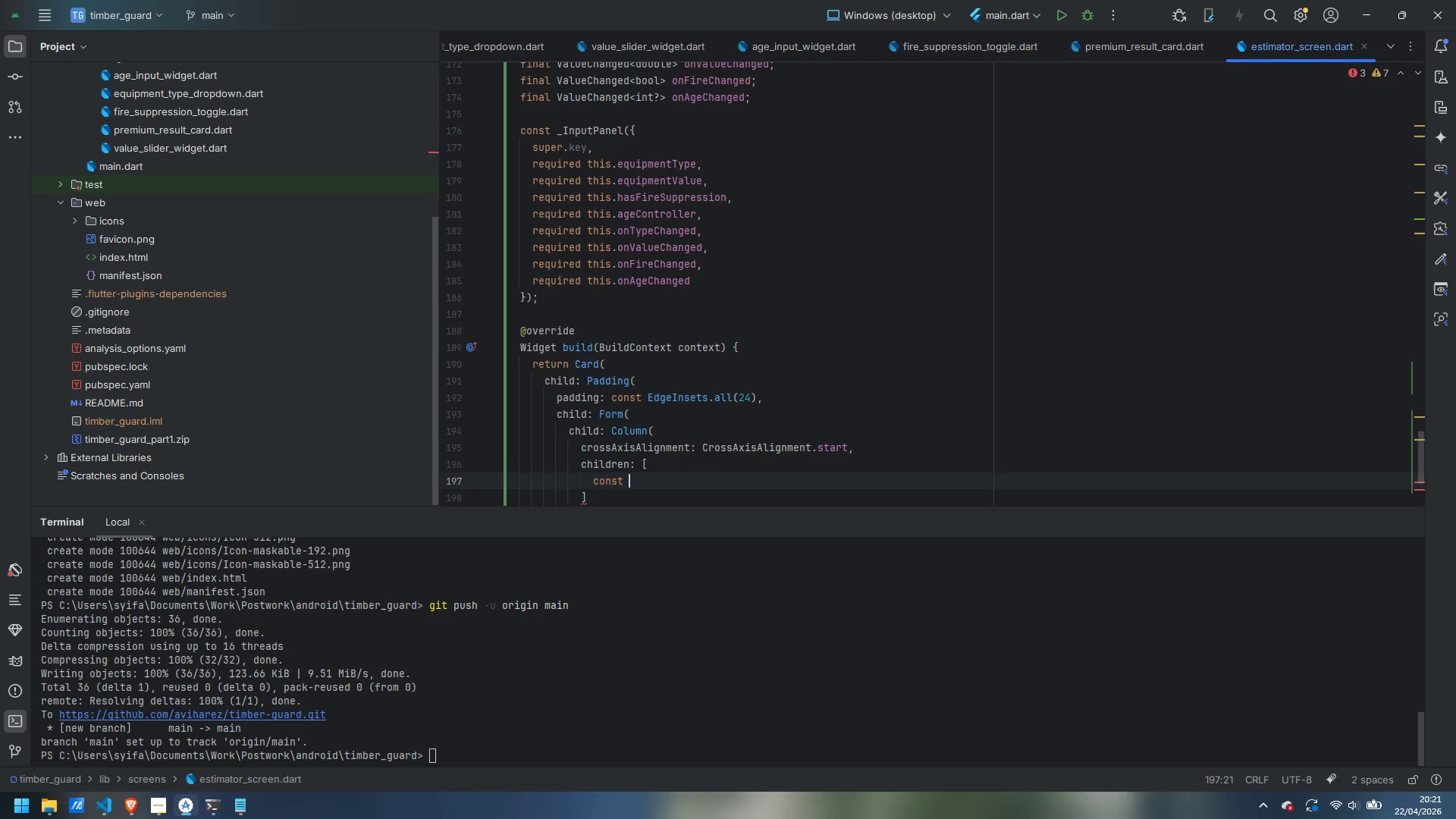 
scroll: coordinate [619, 384], scroll_direction: up, amount: 36.0
 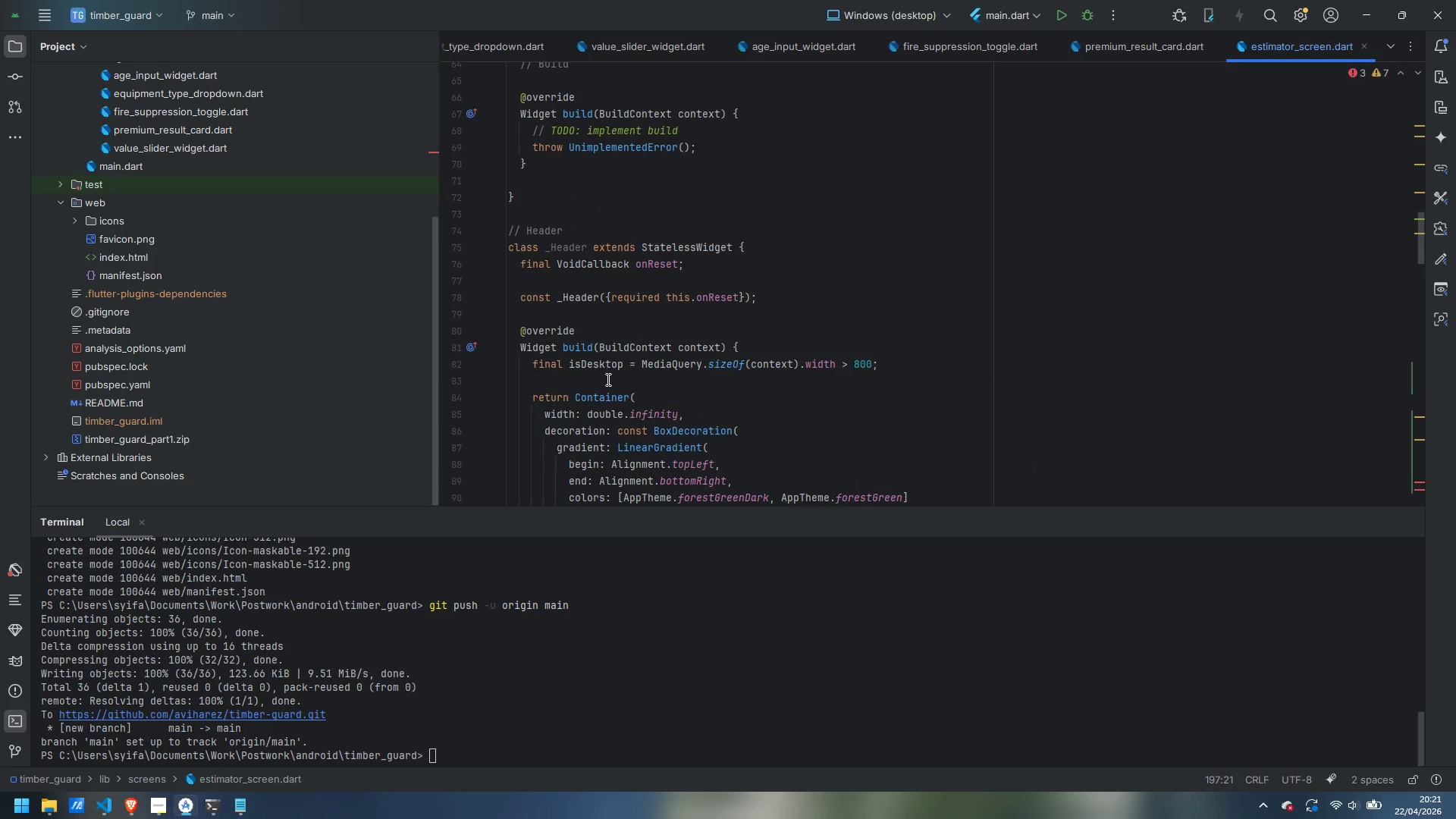 
scroll: coordinate [604, 377], scroll_direction: down, amount: 12.0
 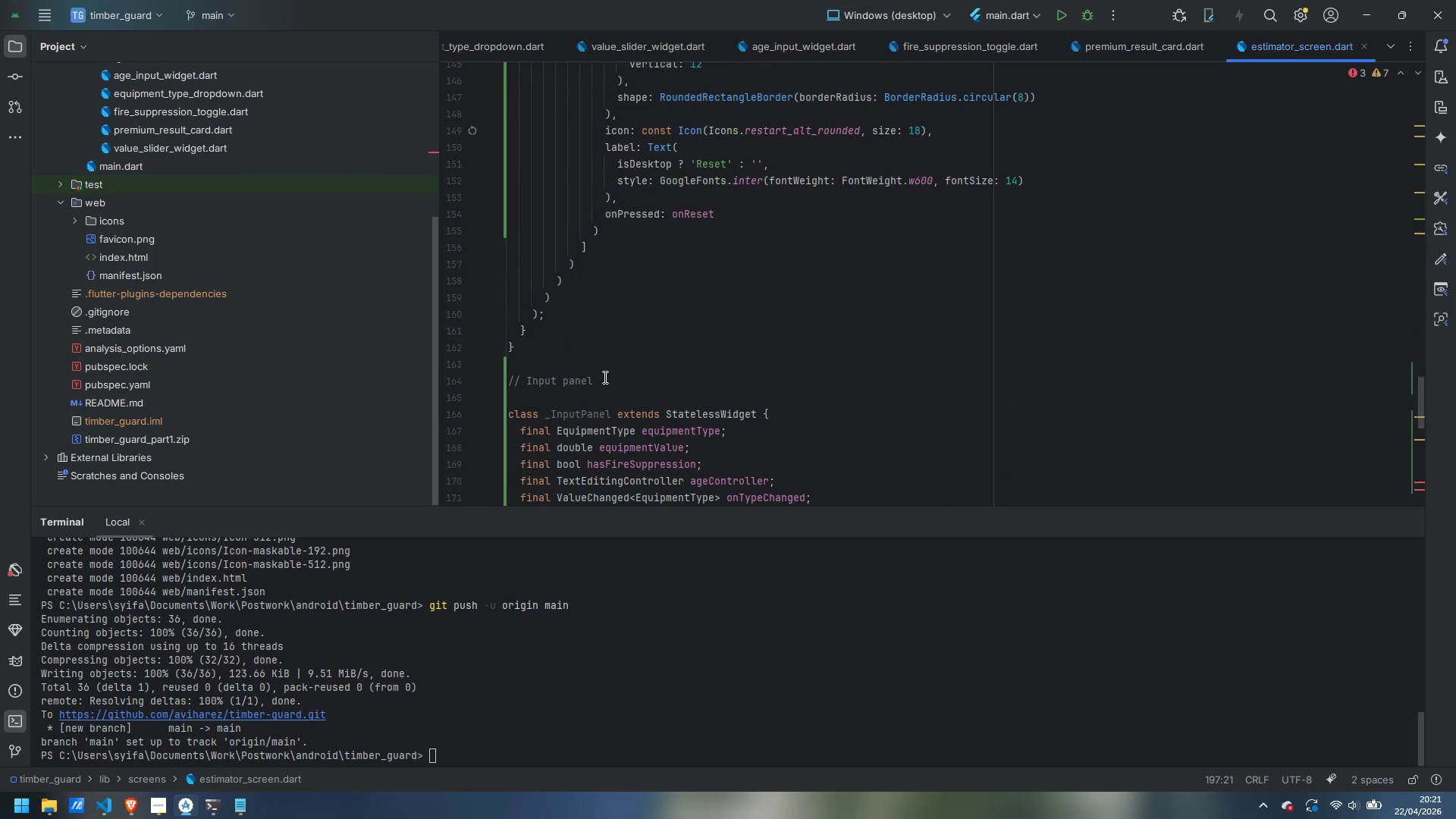 
wait(5.39)
 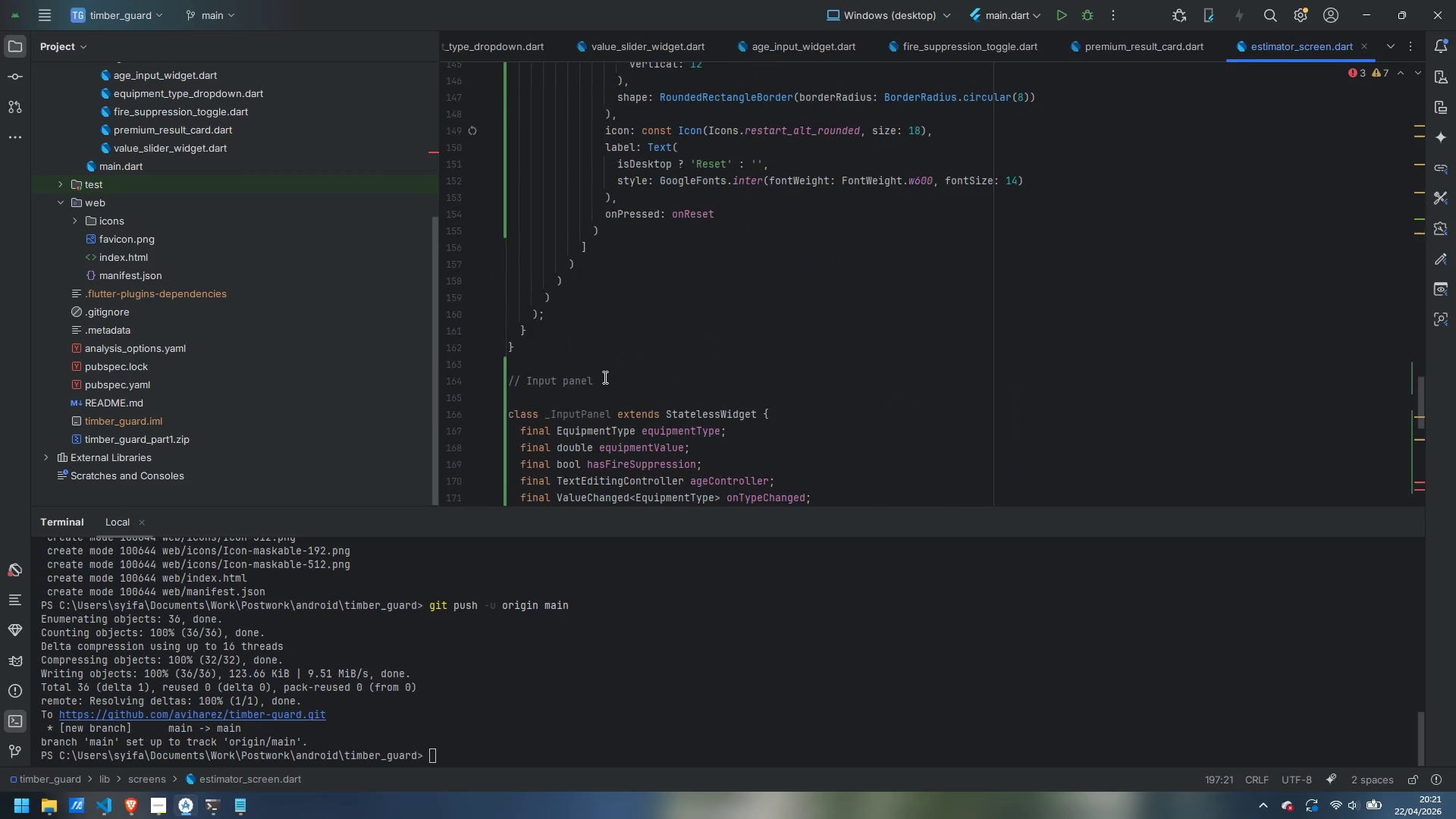 
scroll: coordinate [722, 379], scroll_direction: down, amount: 12.0
 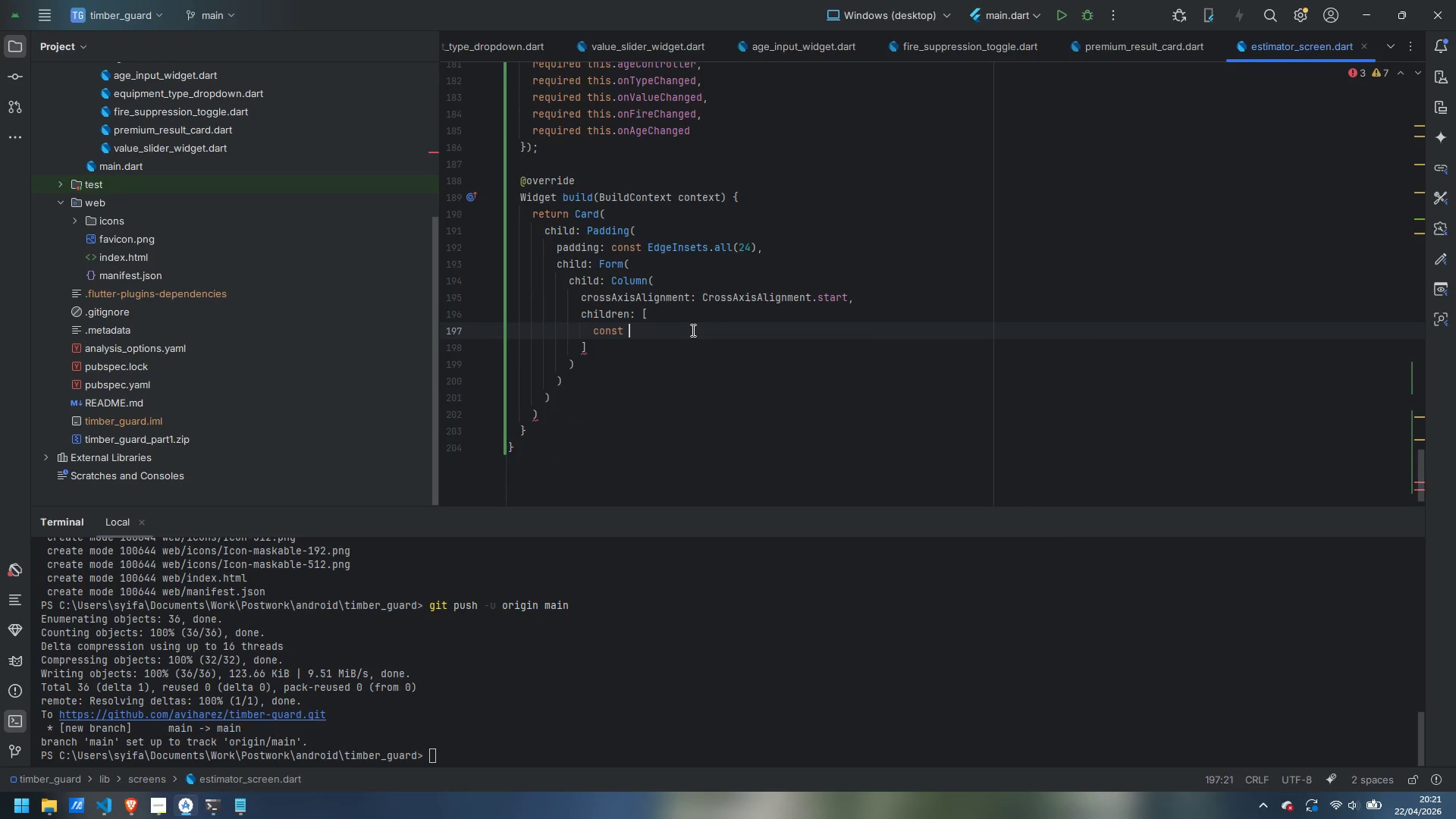 
wait(12.12)
 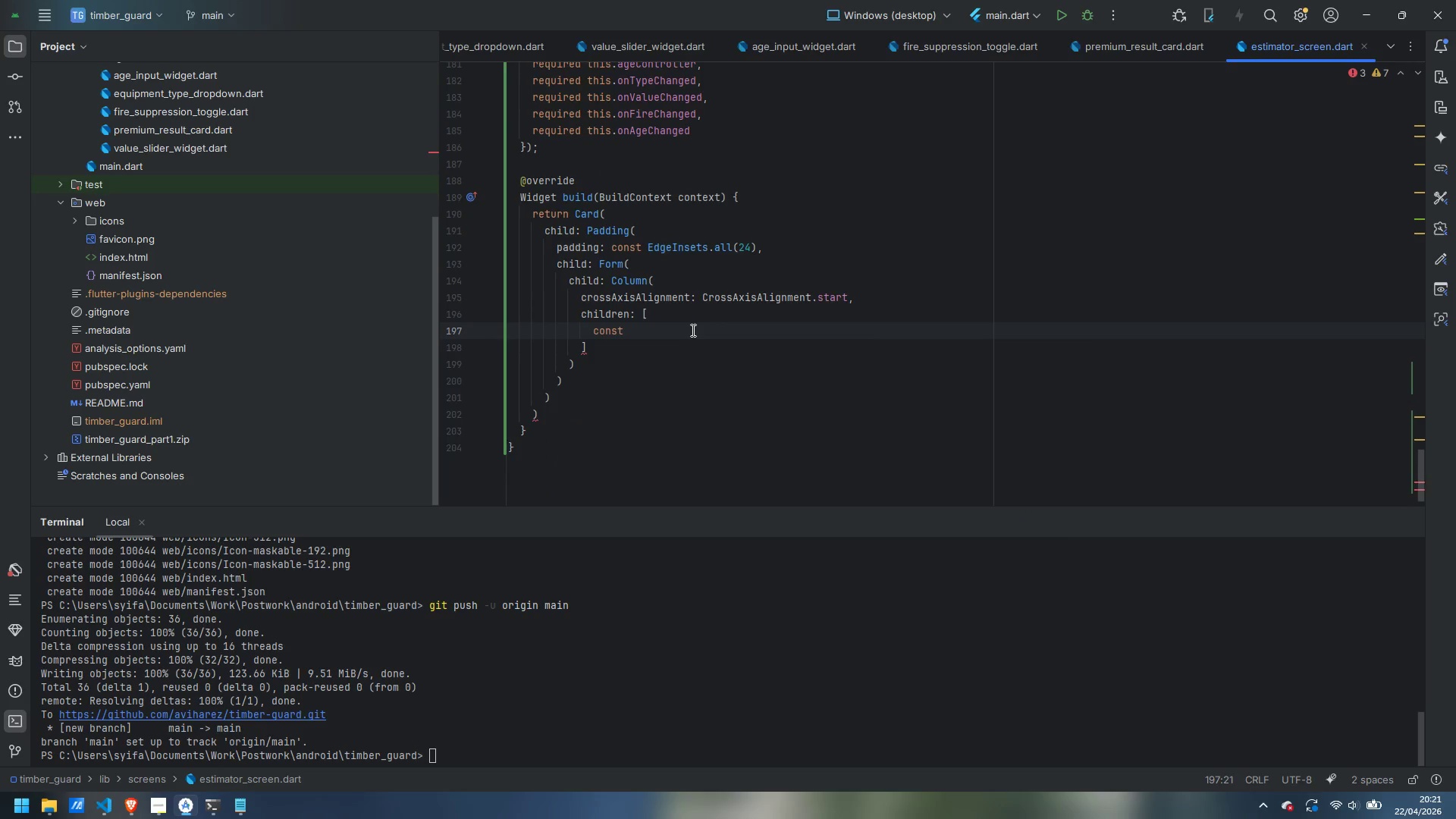 
type(_PanelHeader)
key(Backspace)
key(Backspace)
type(ing()
 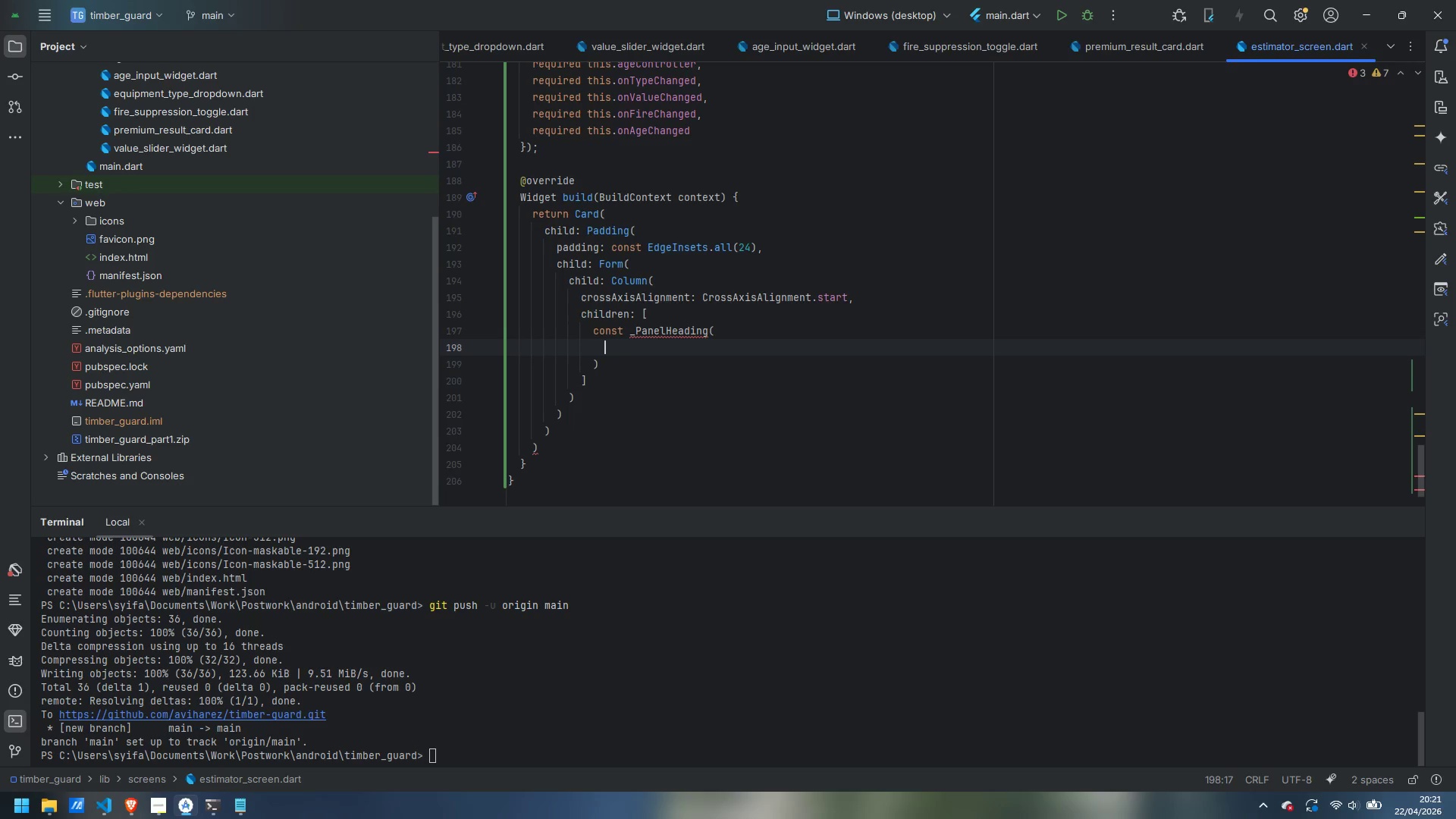 
 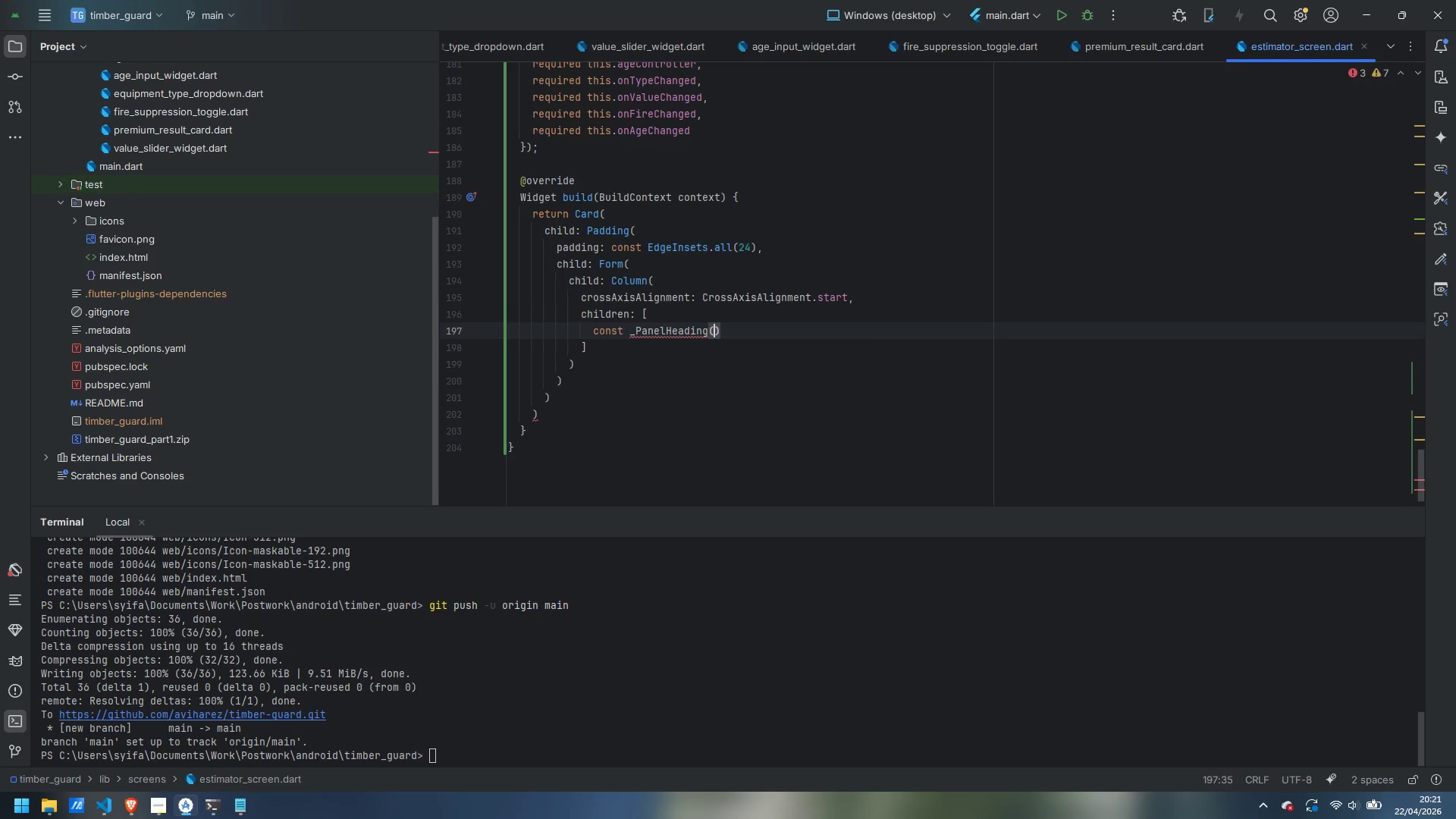 
key(Enter)
 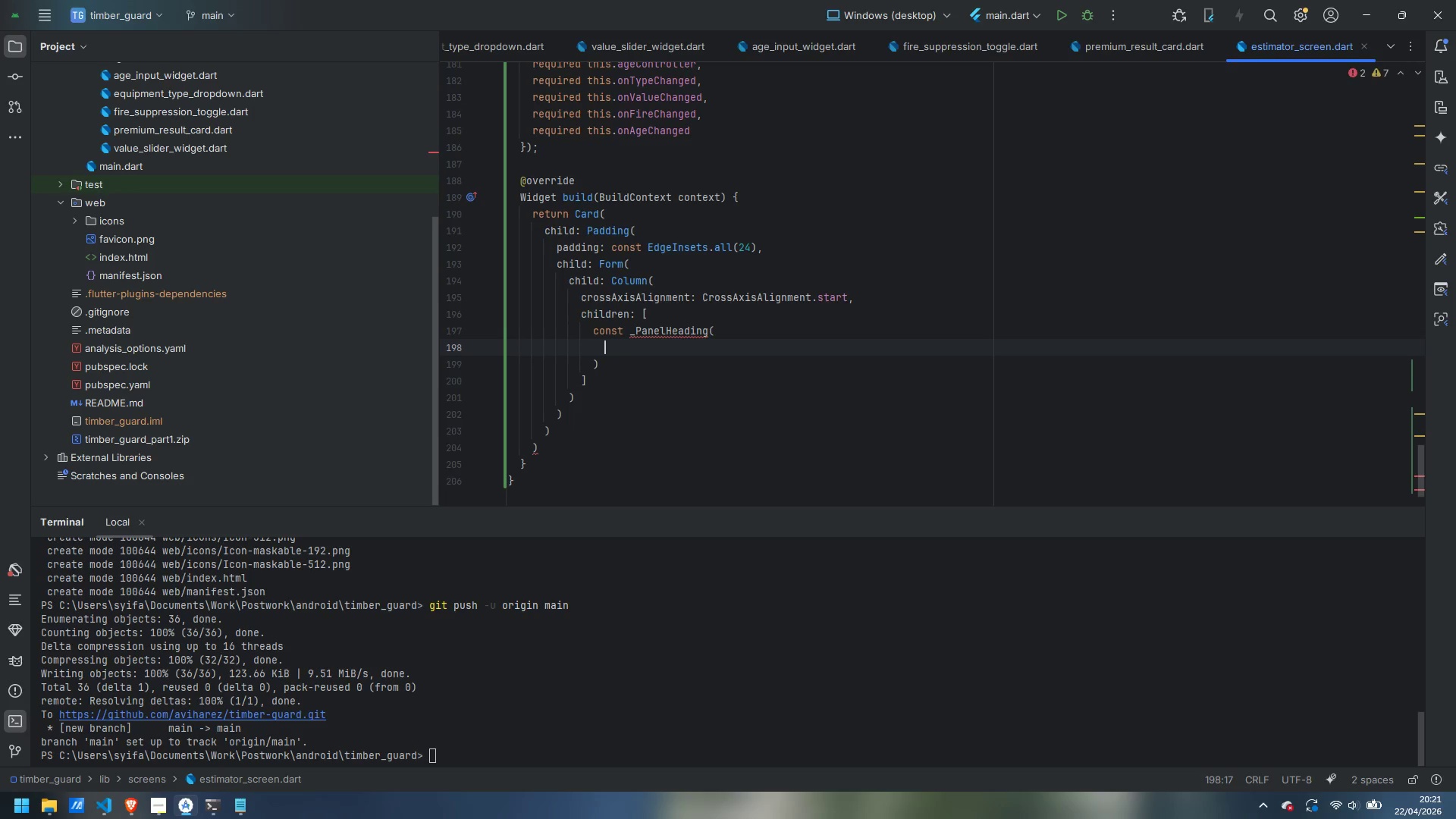 
type(cison)
 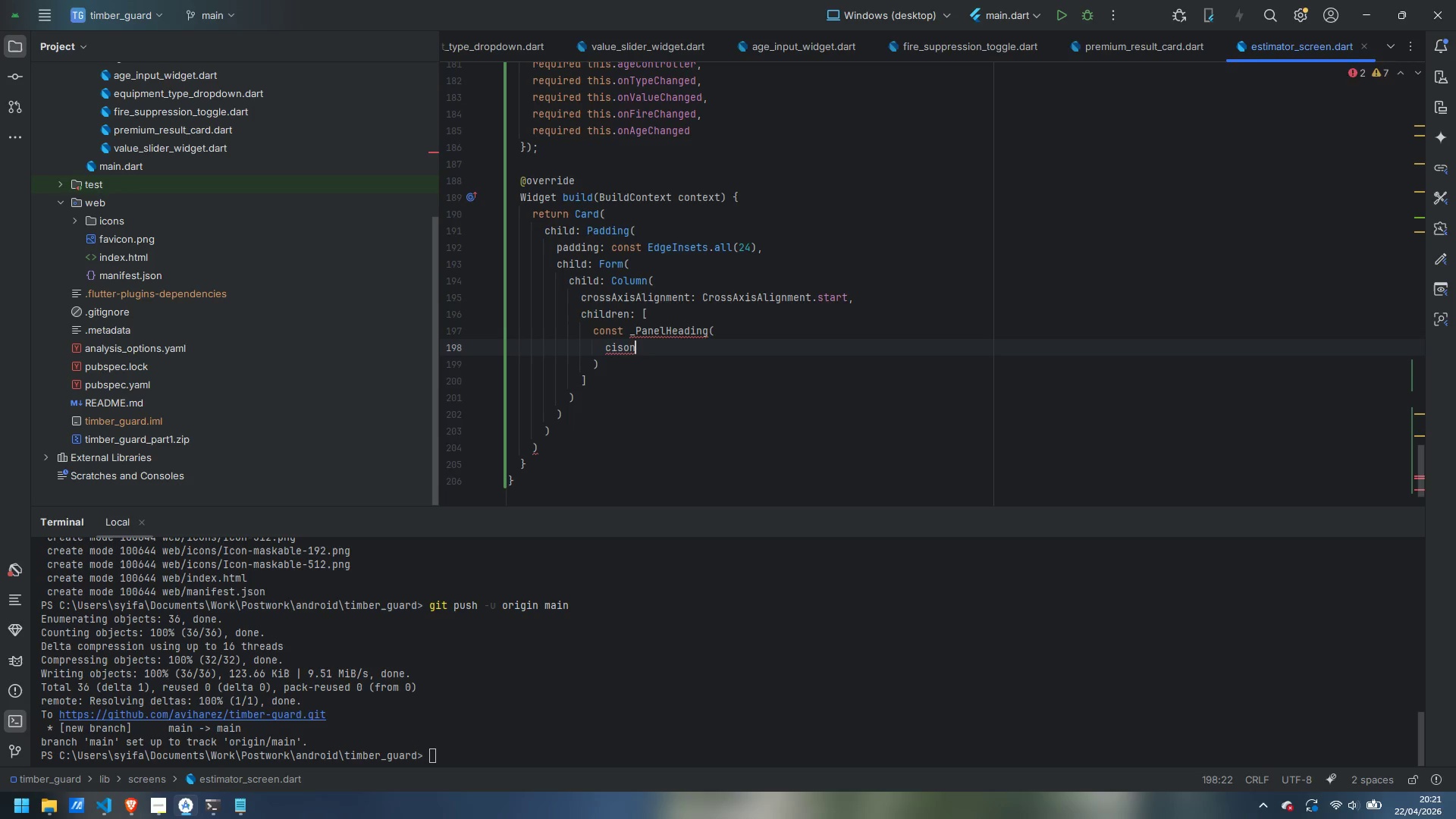 
key(Control+ControlLeft)
 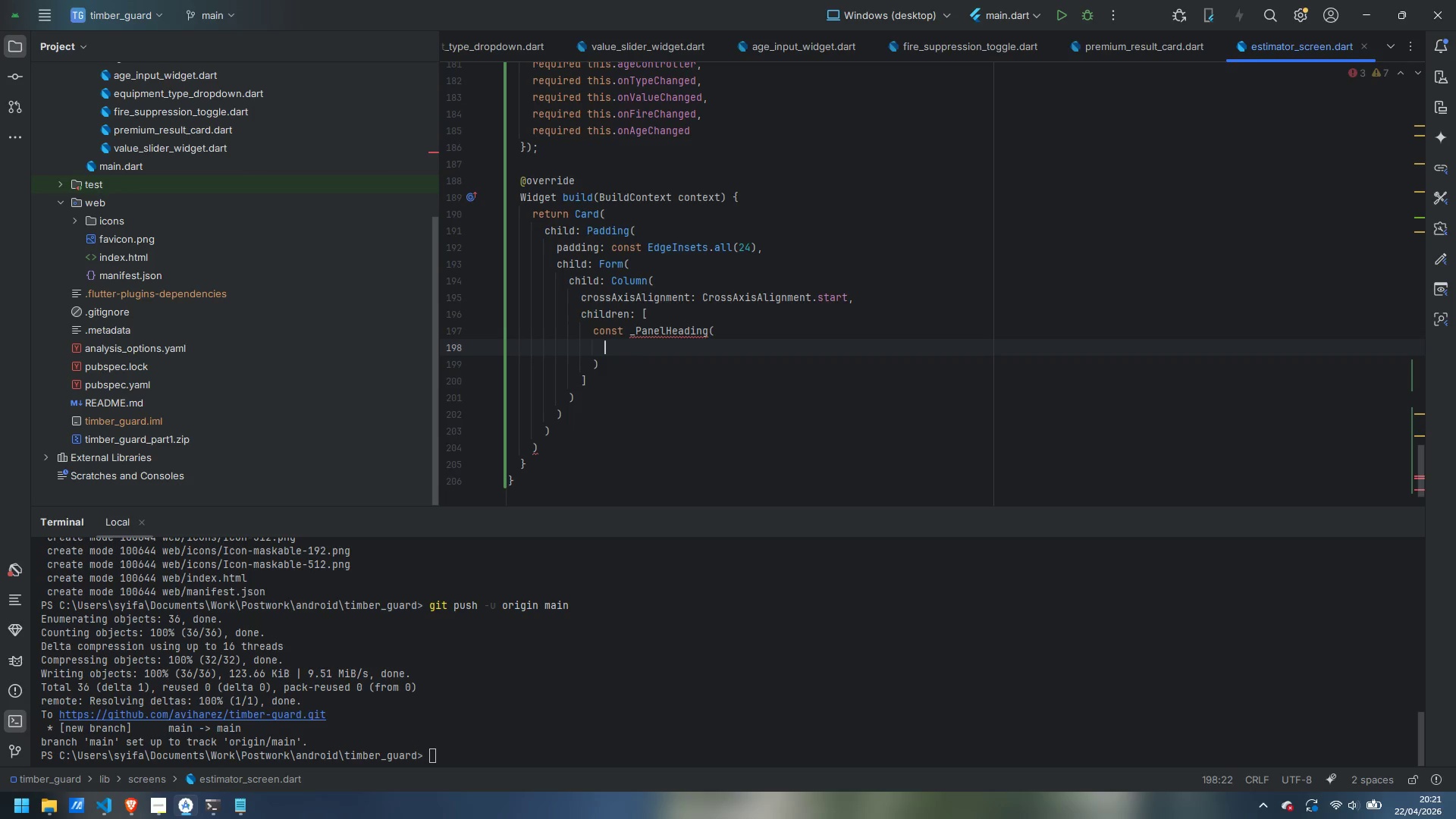 
key(Control+Backspace)
 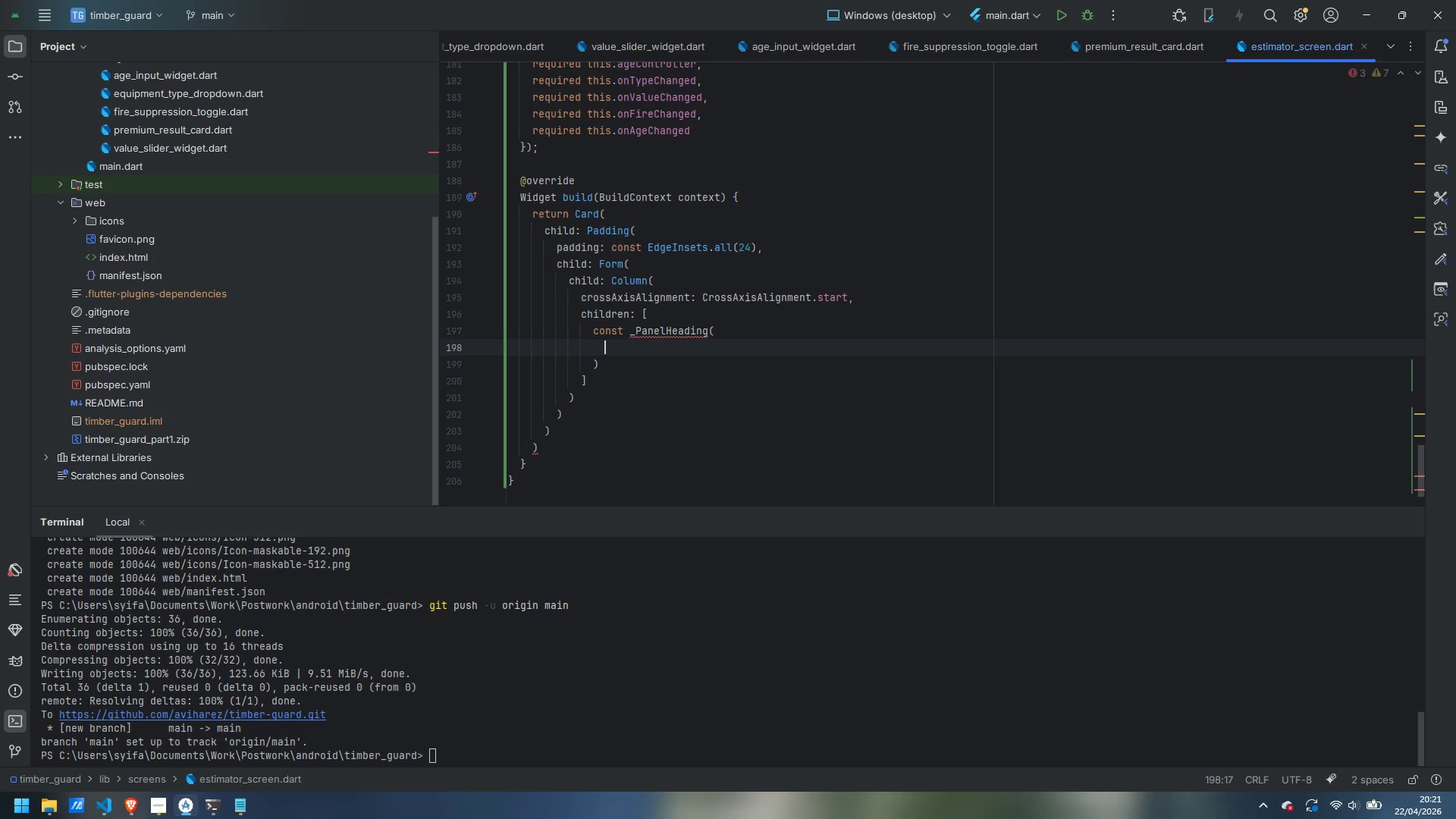 
type(icons)
key(Backspace)
type(: Icons.tune_rounded,)
 